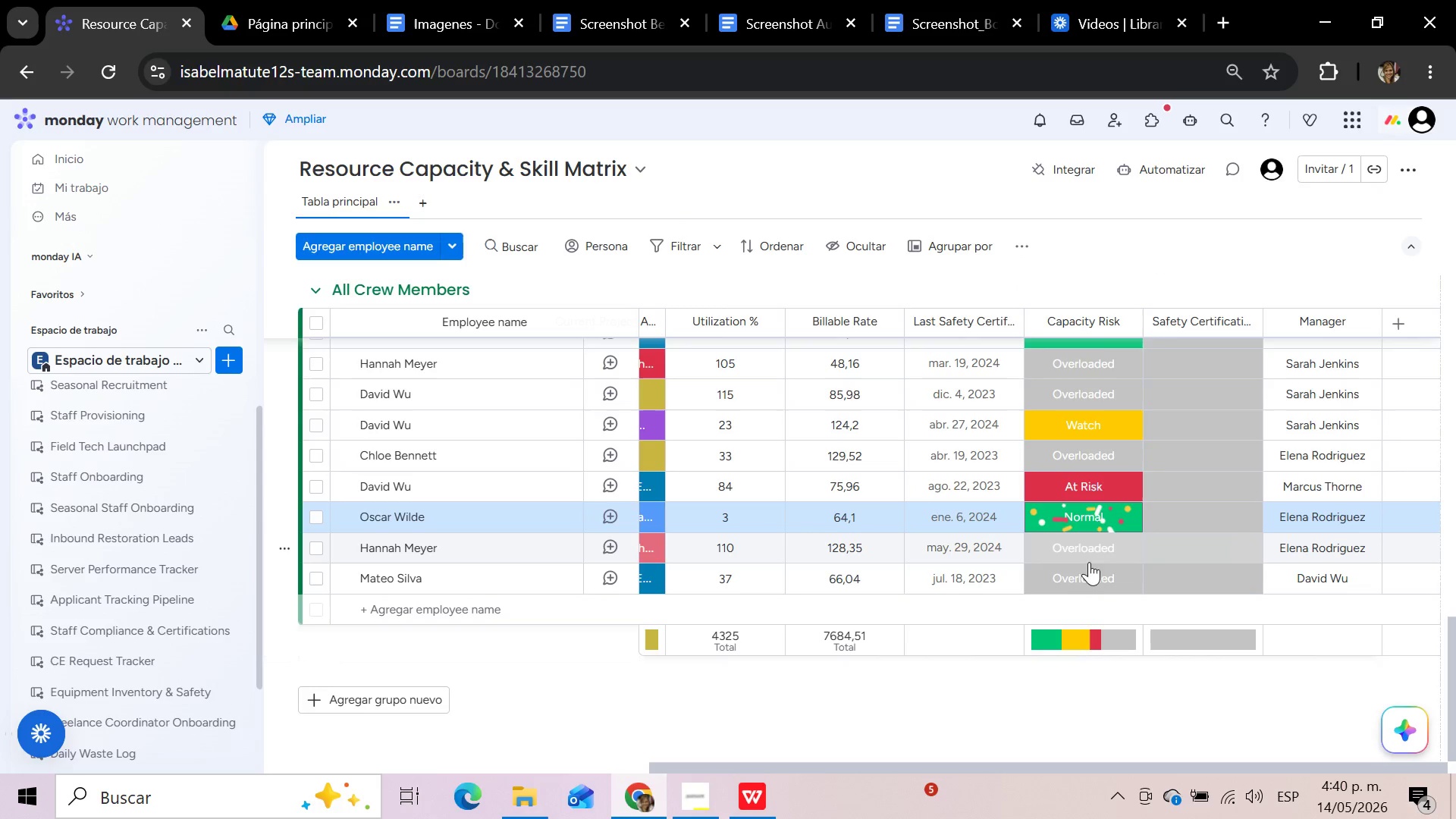 
left_click([1087, 573])
 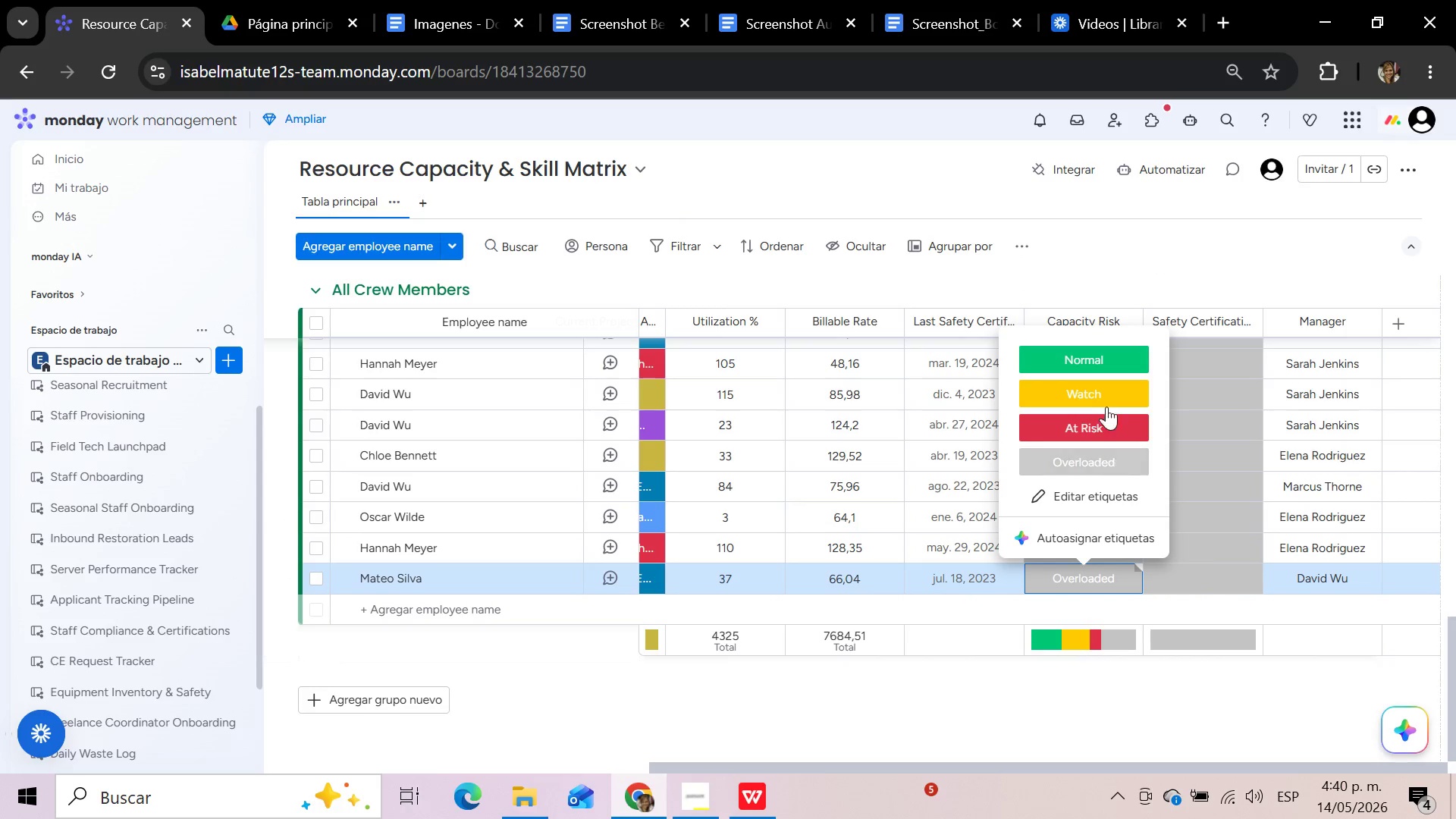 
left_click([1107, 394])
 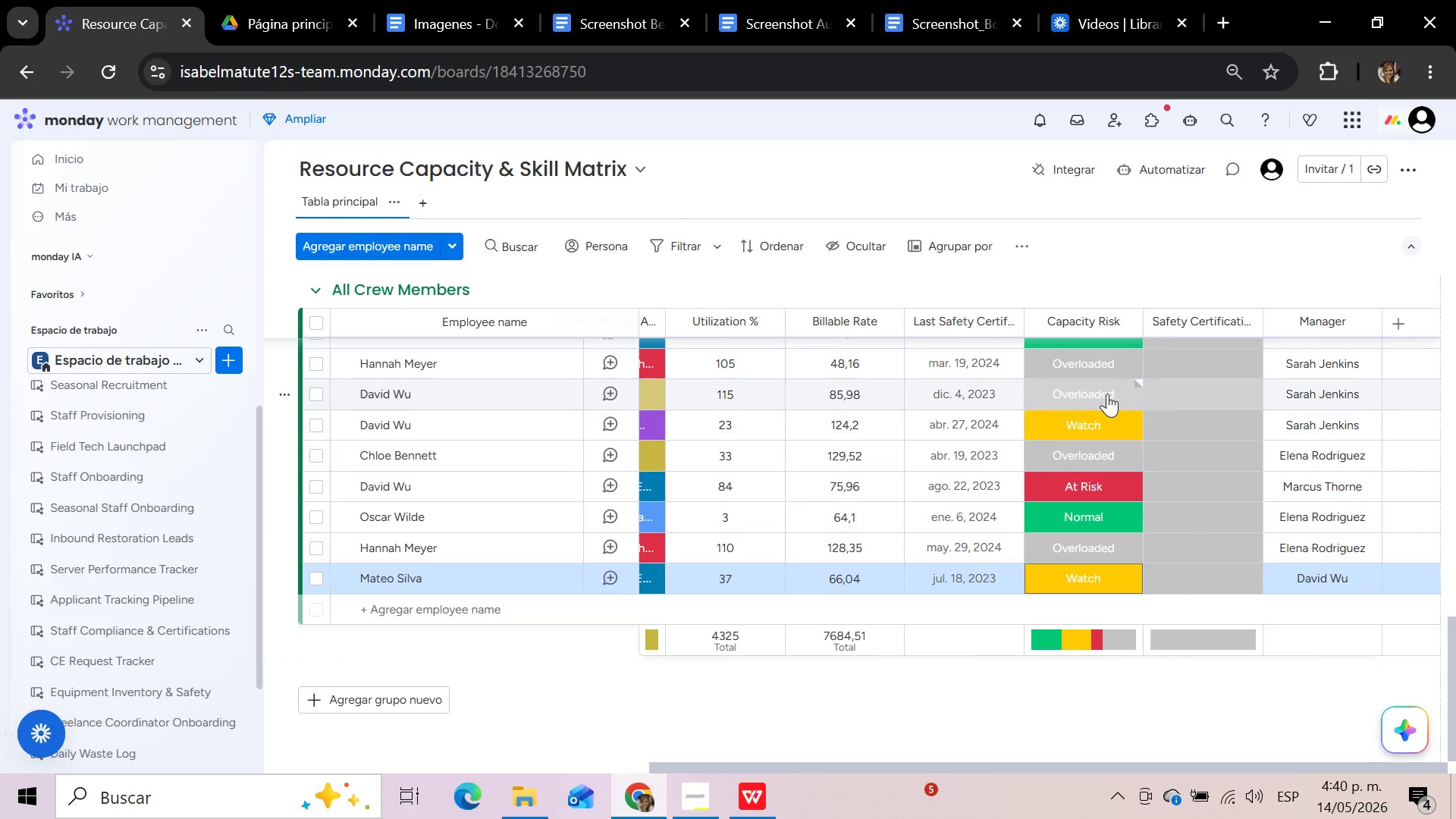 
scroll: coordinate [1107, 394], scroll_direction: up, amount: 32.0
 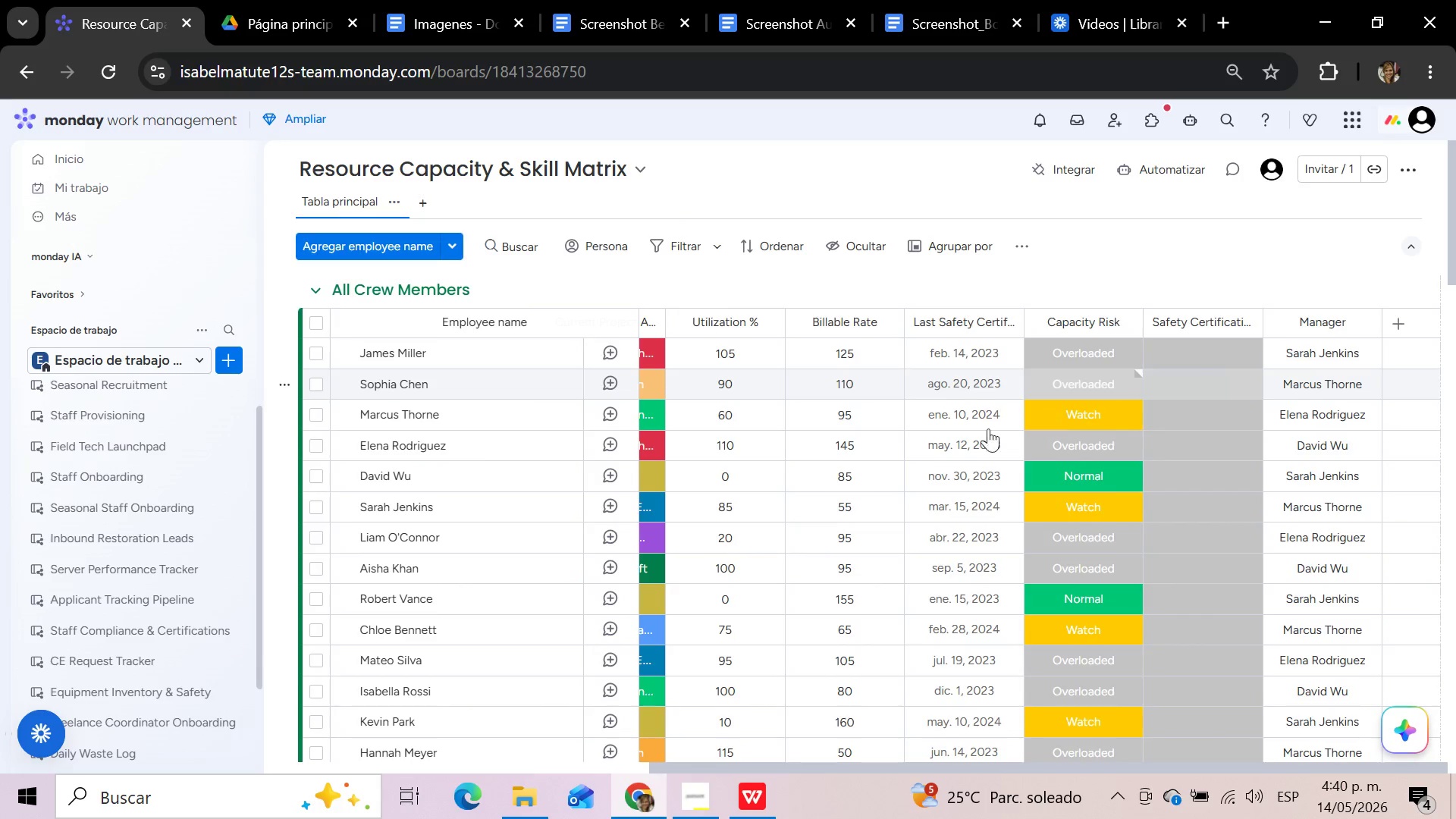 
wait(6.32)
 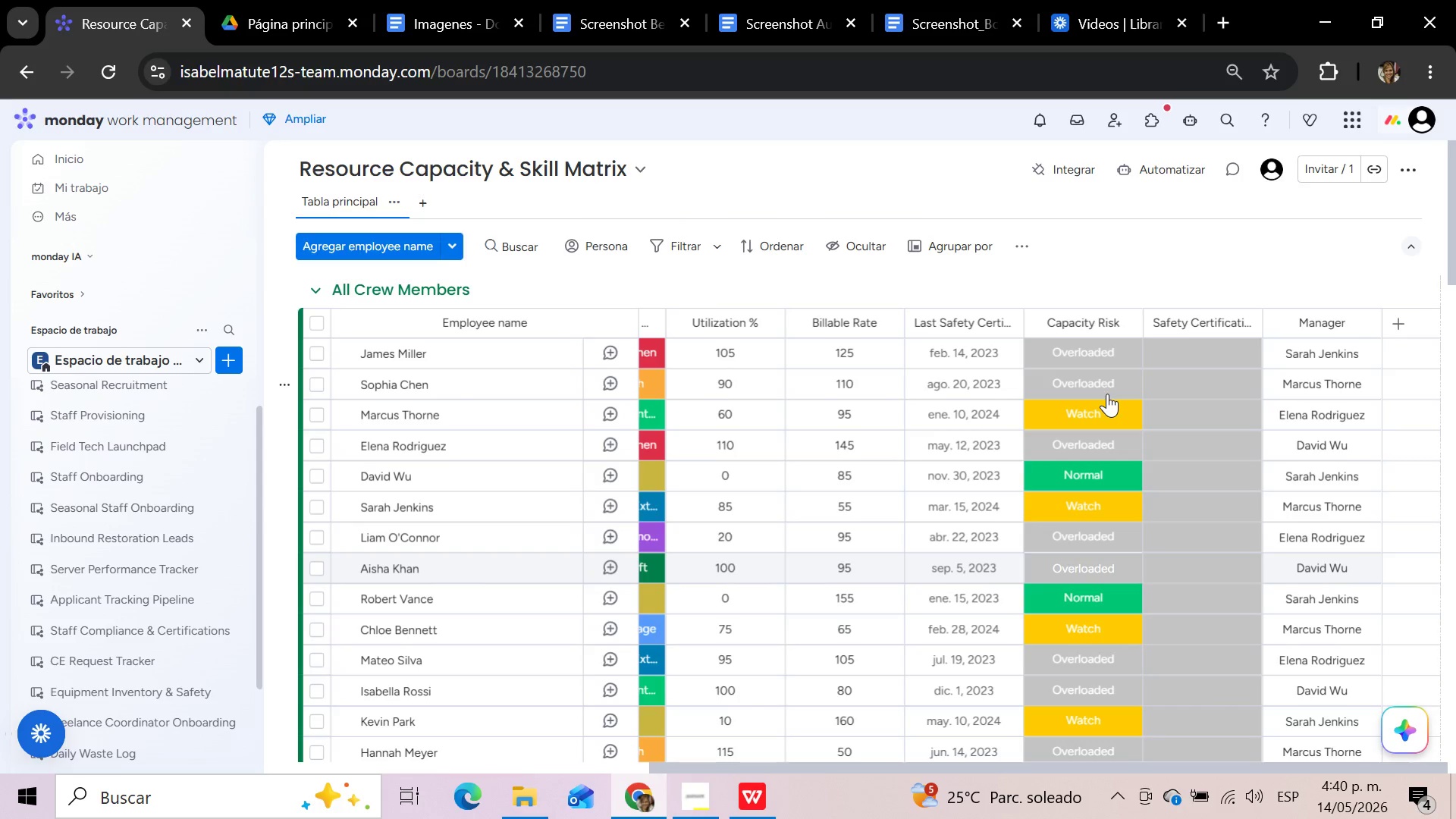 
left_click([739, 477])
 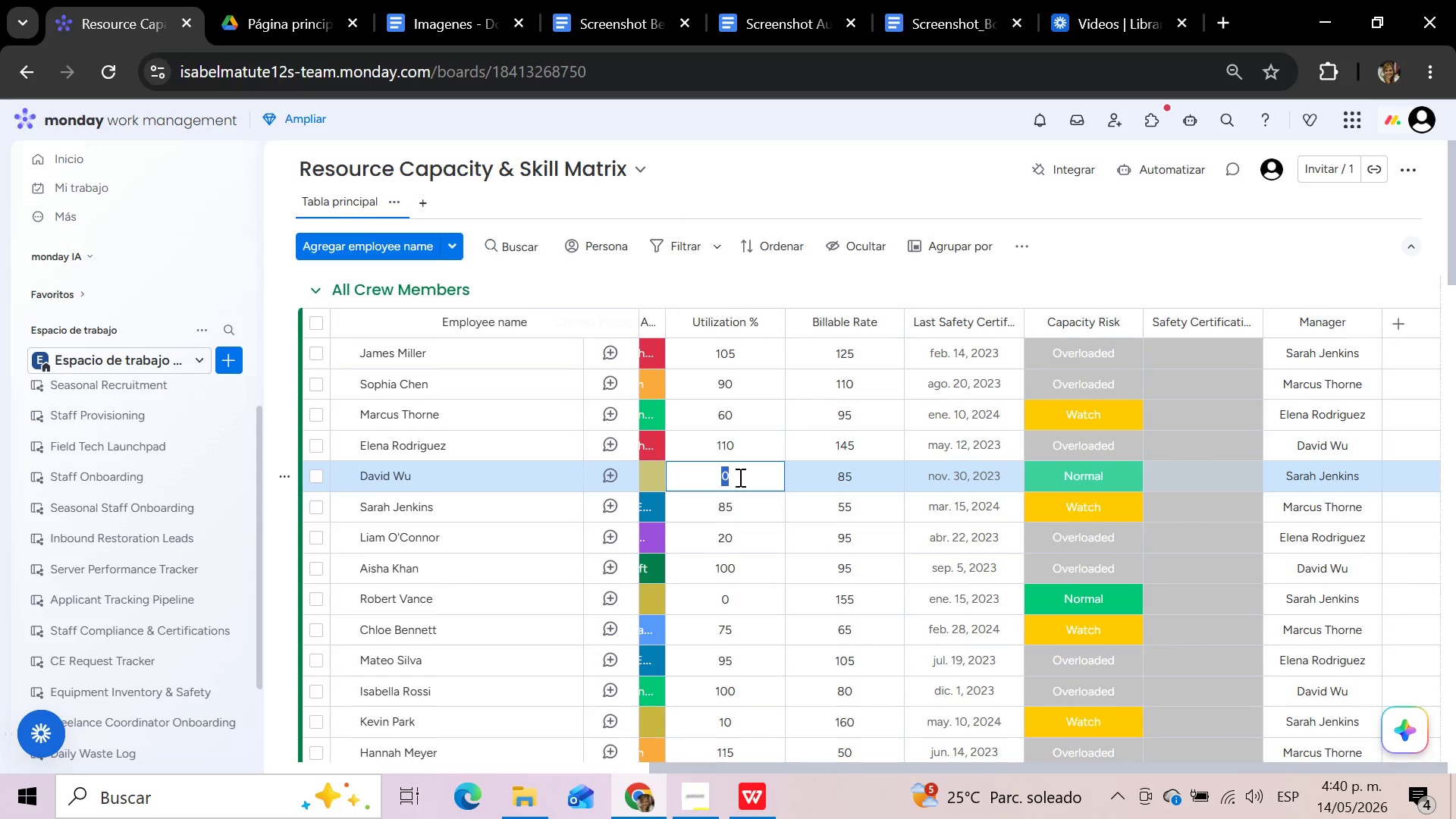 
type(91)
 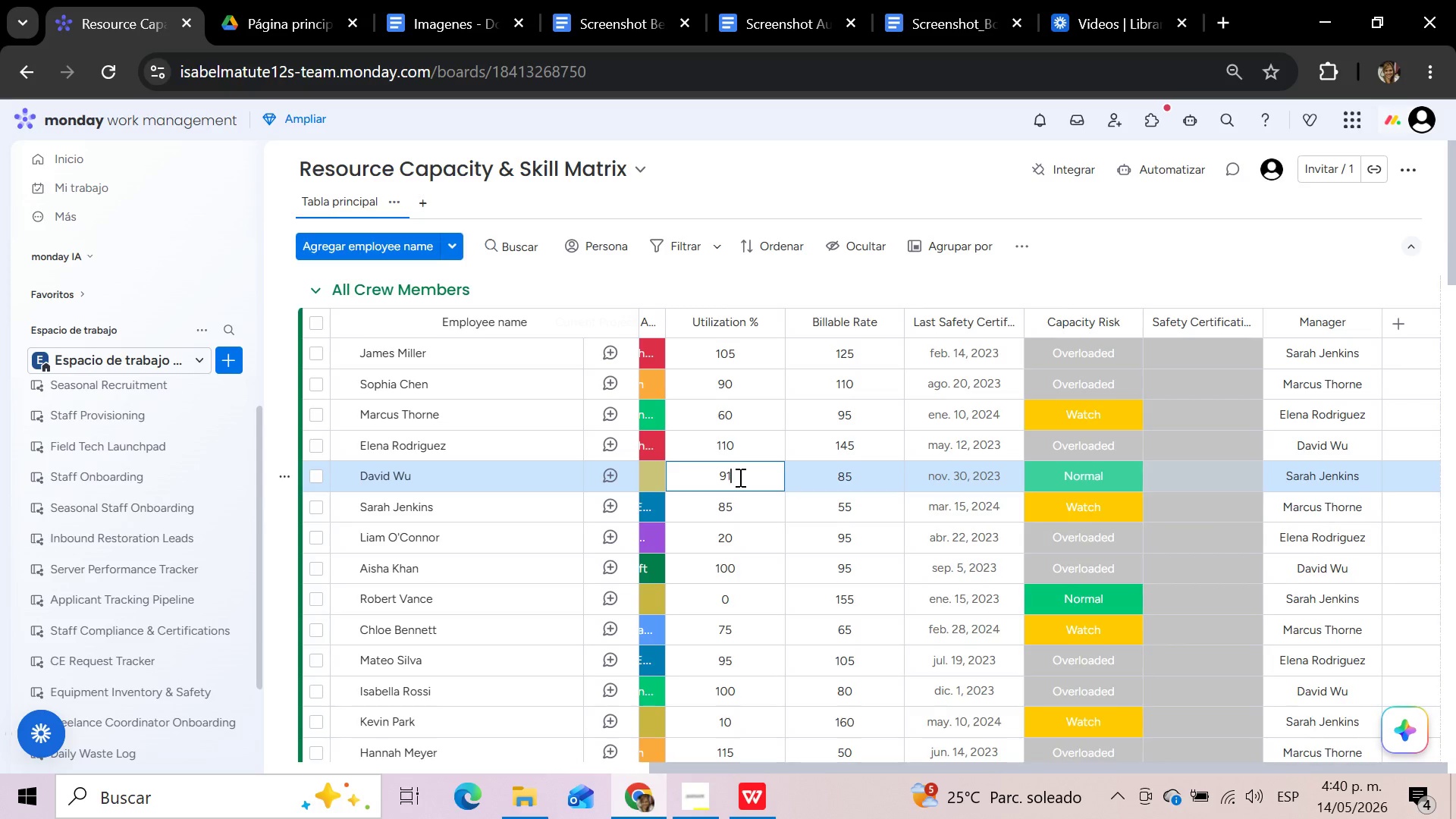 
key(Enter)
 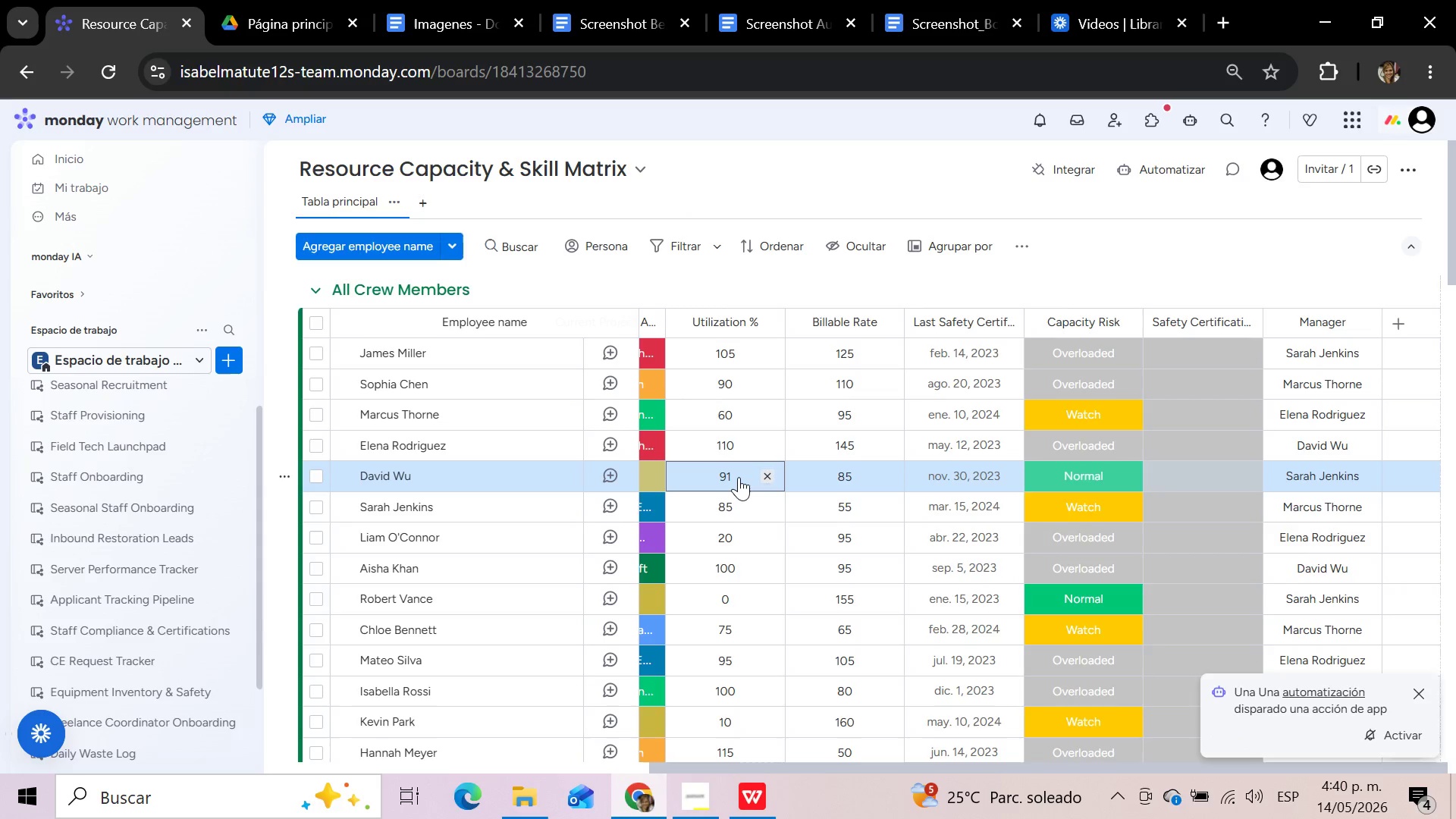 
wait(5.56)
 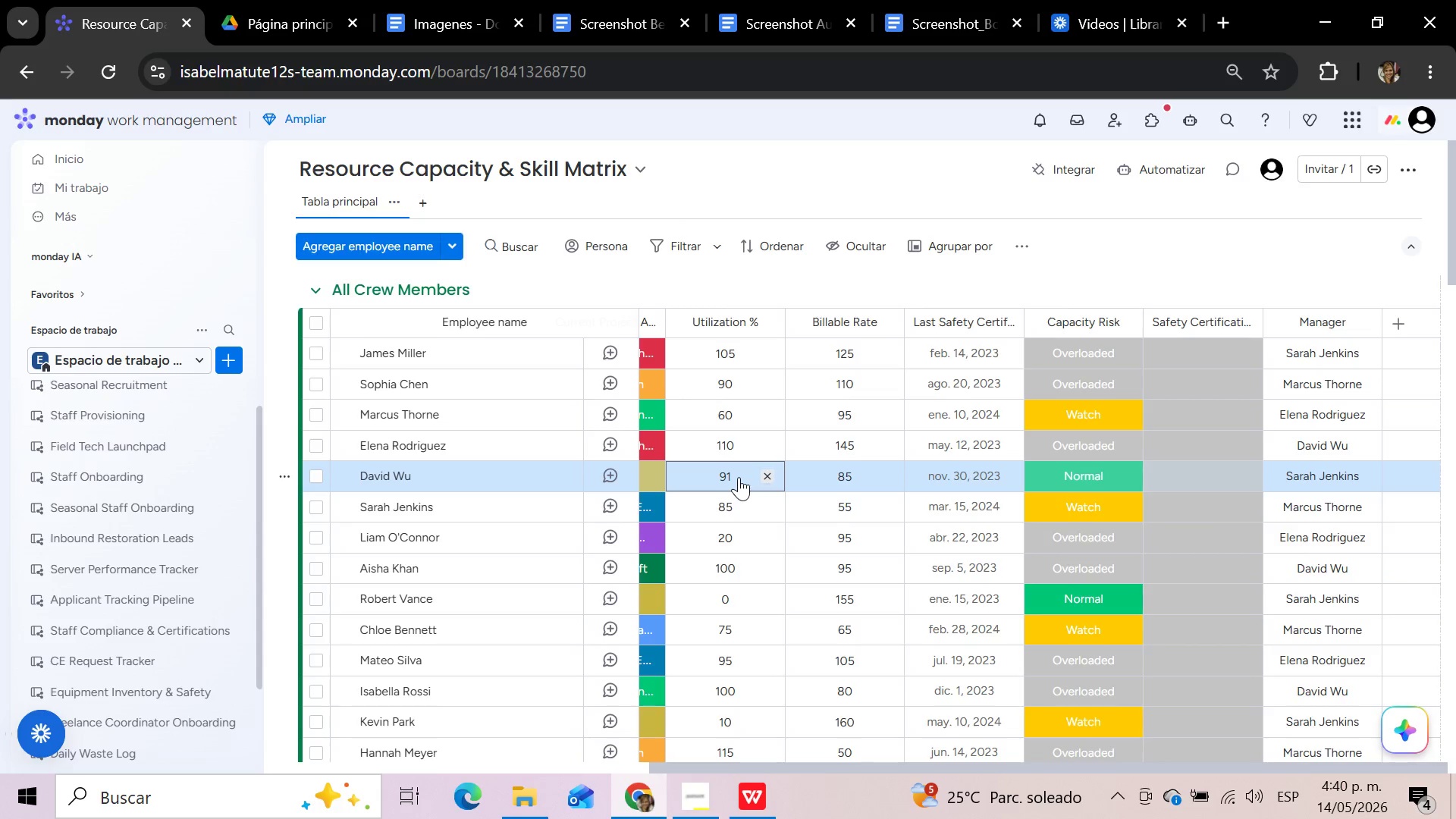 
left_click([739, 477])
 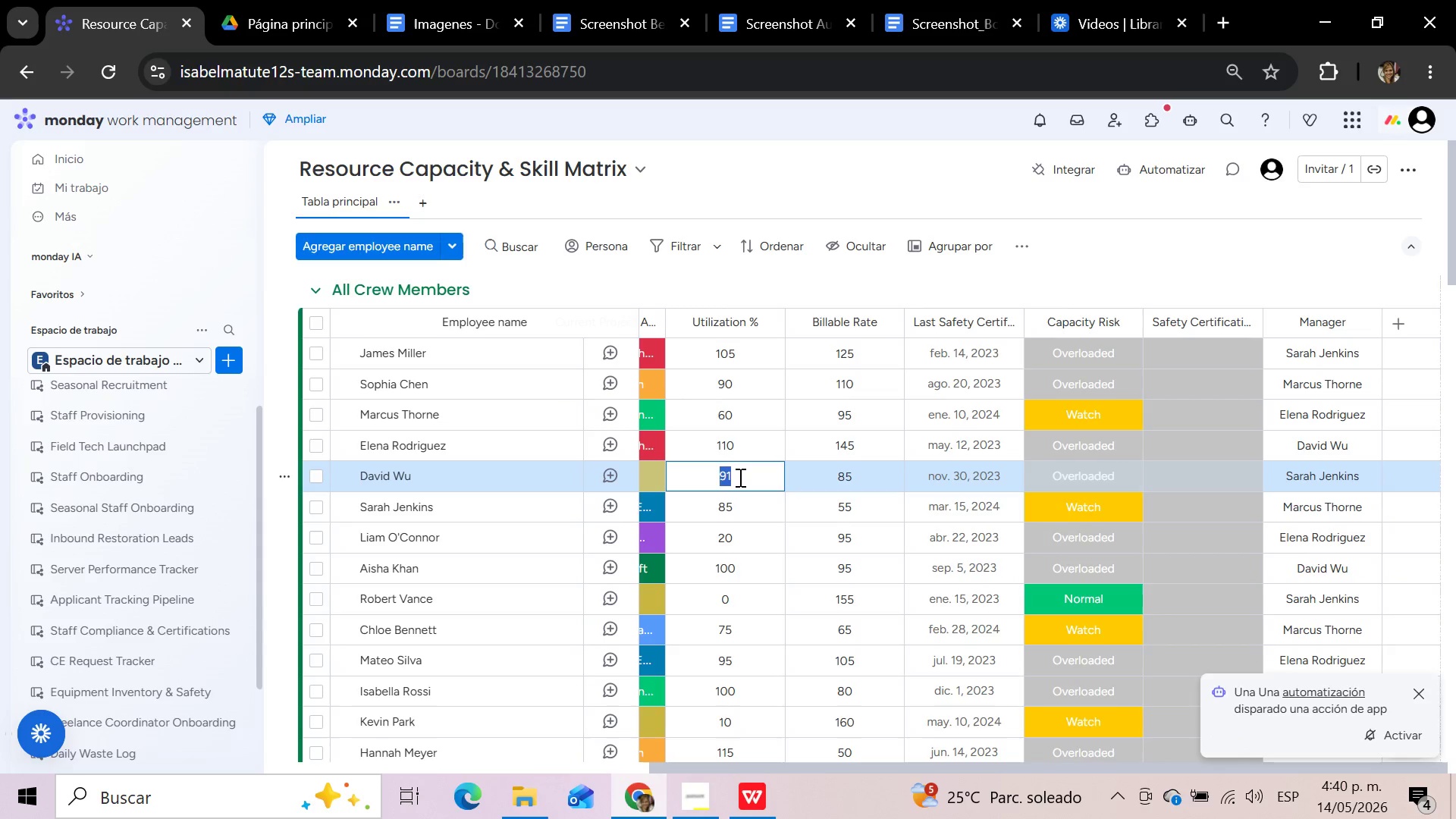 
key(0)
 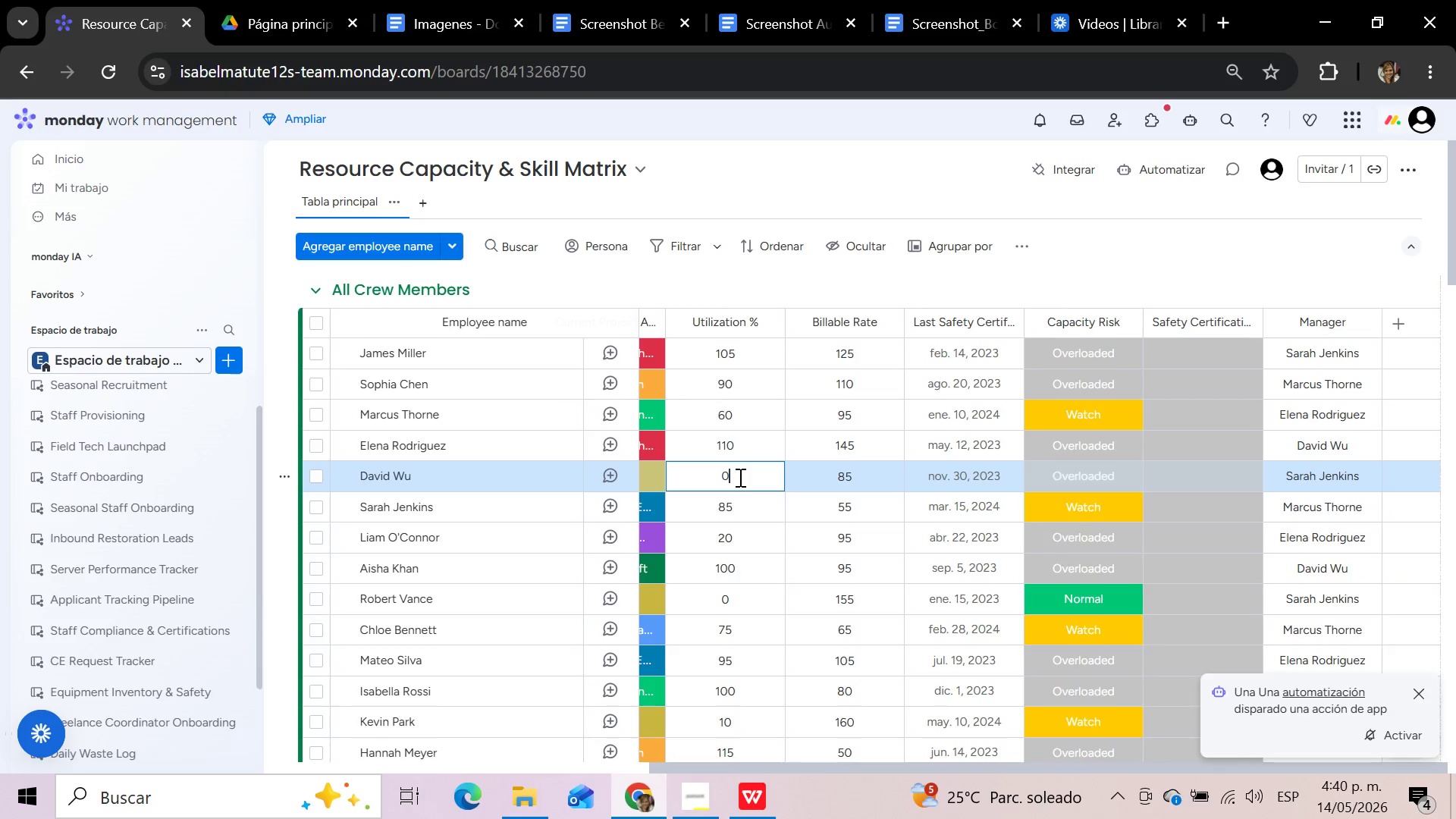 
key(Enter)
 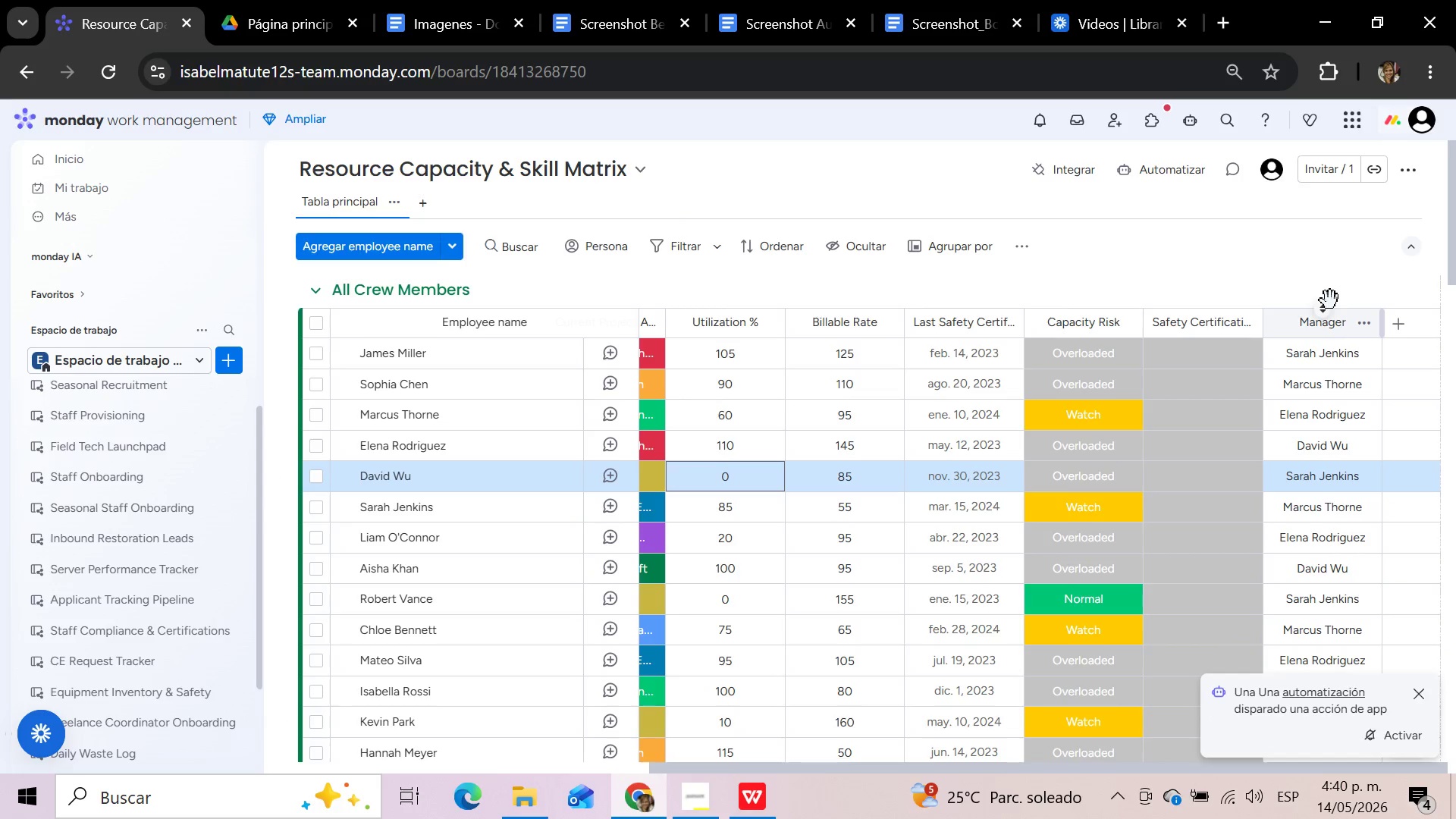 
wait(6.28)
 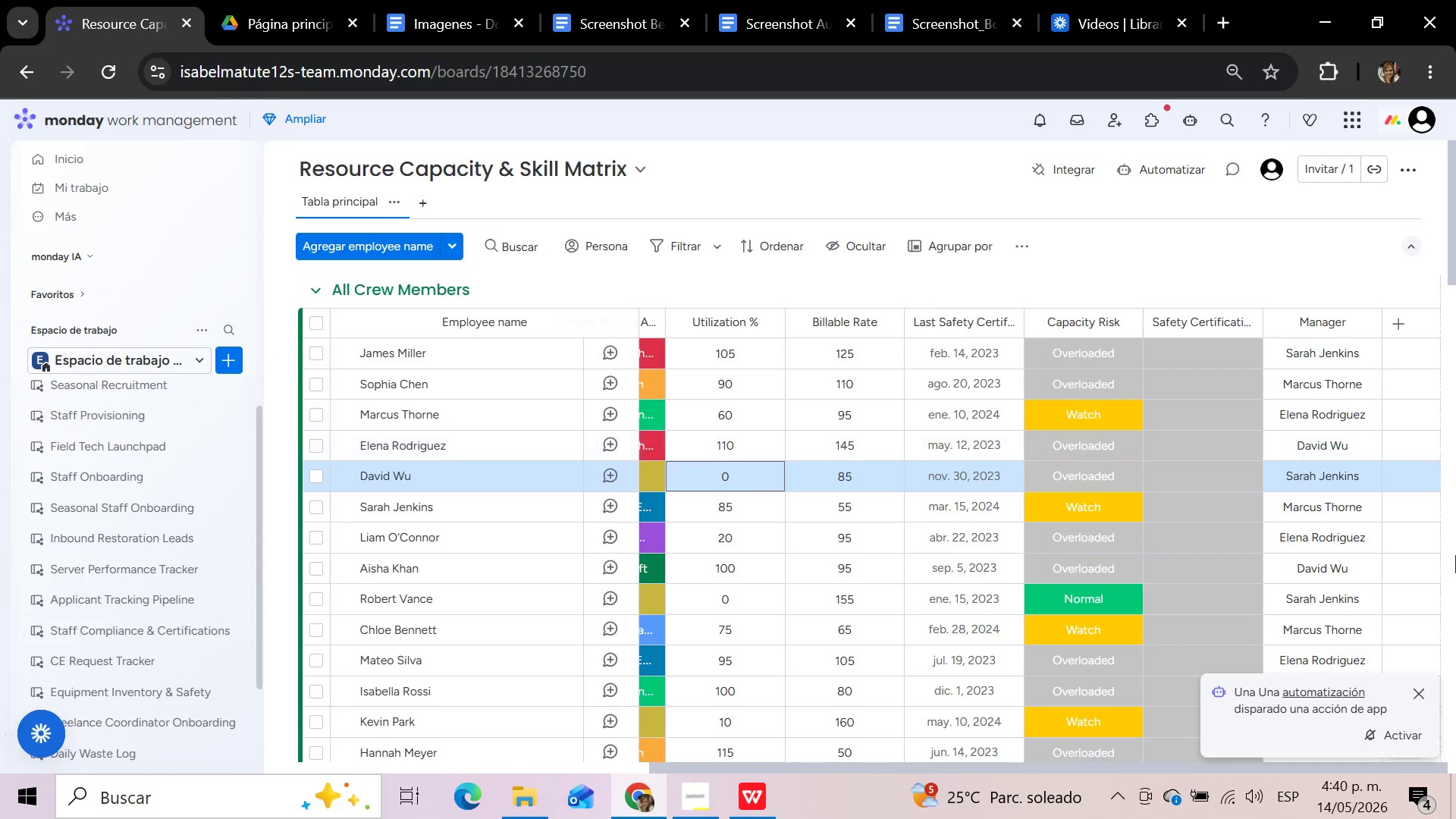 
left_click([1128, 472])
 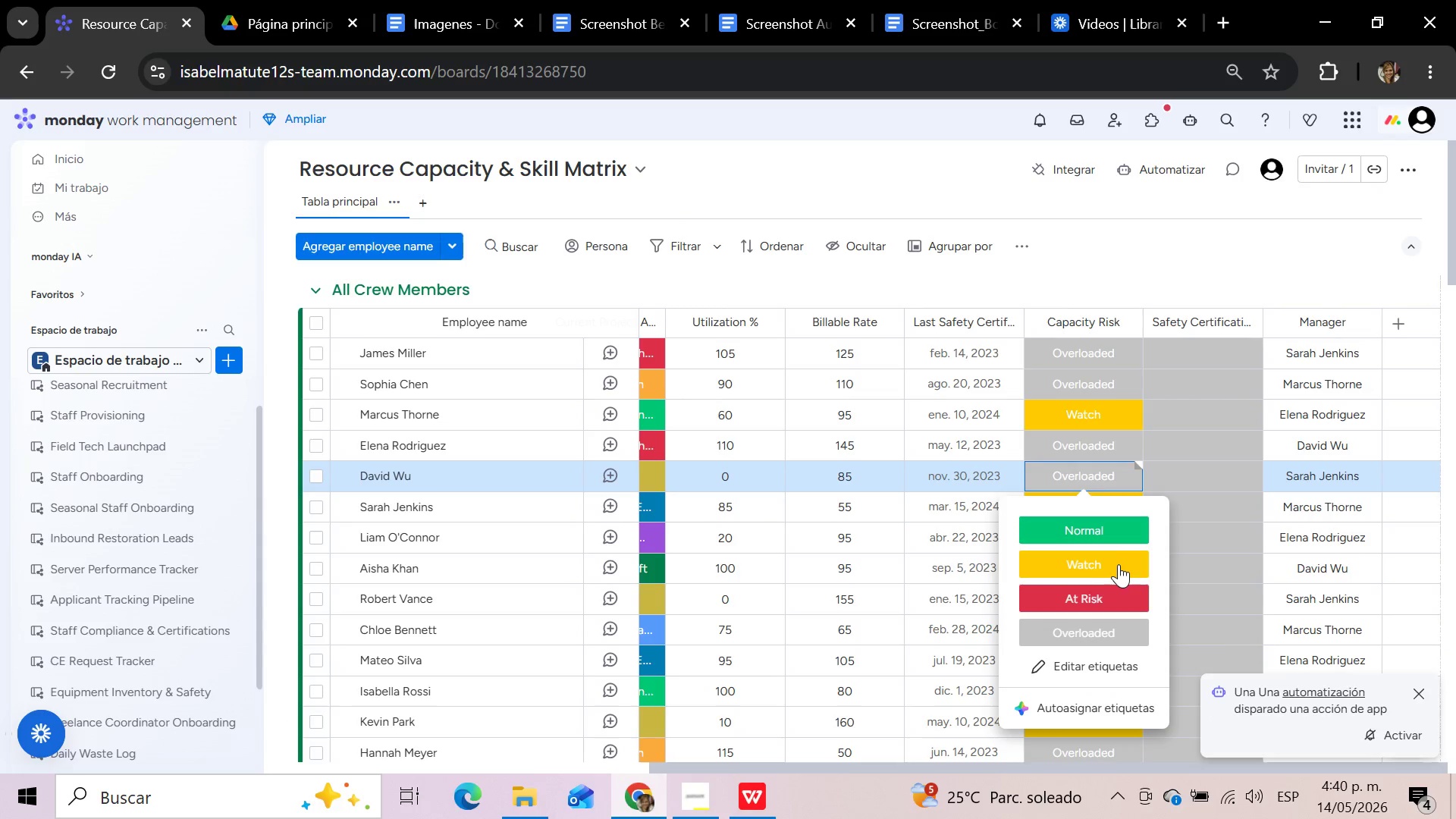 
left_click([1117, 570])
 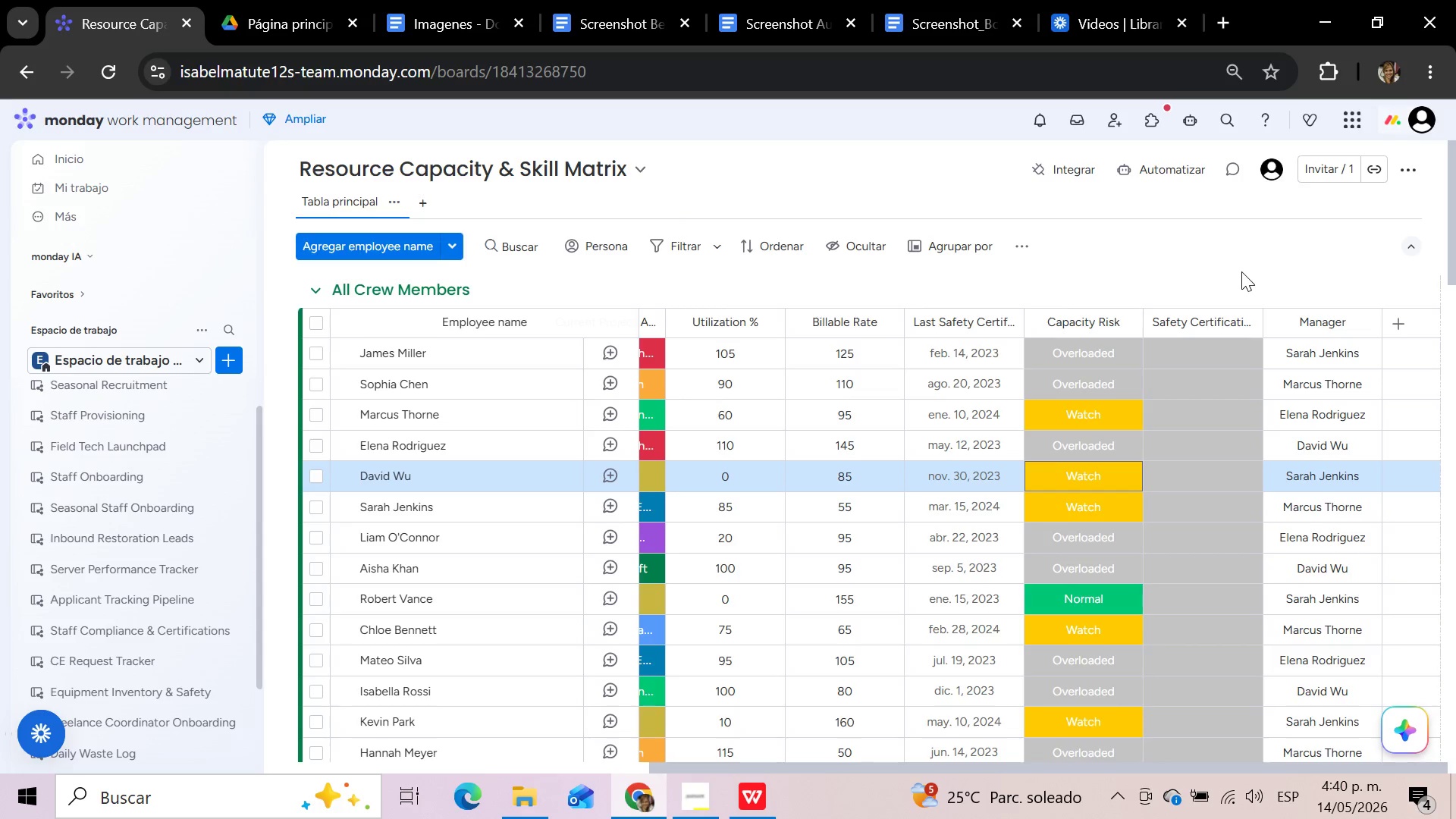 
wait(7.41)
 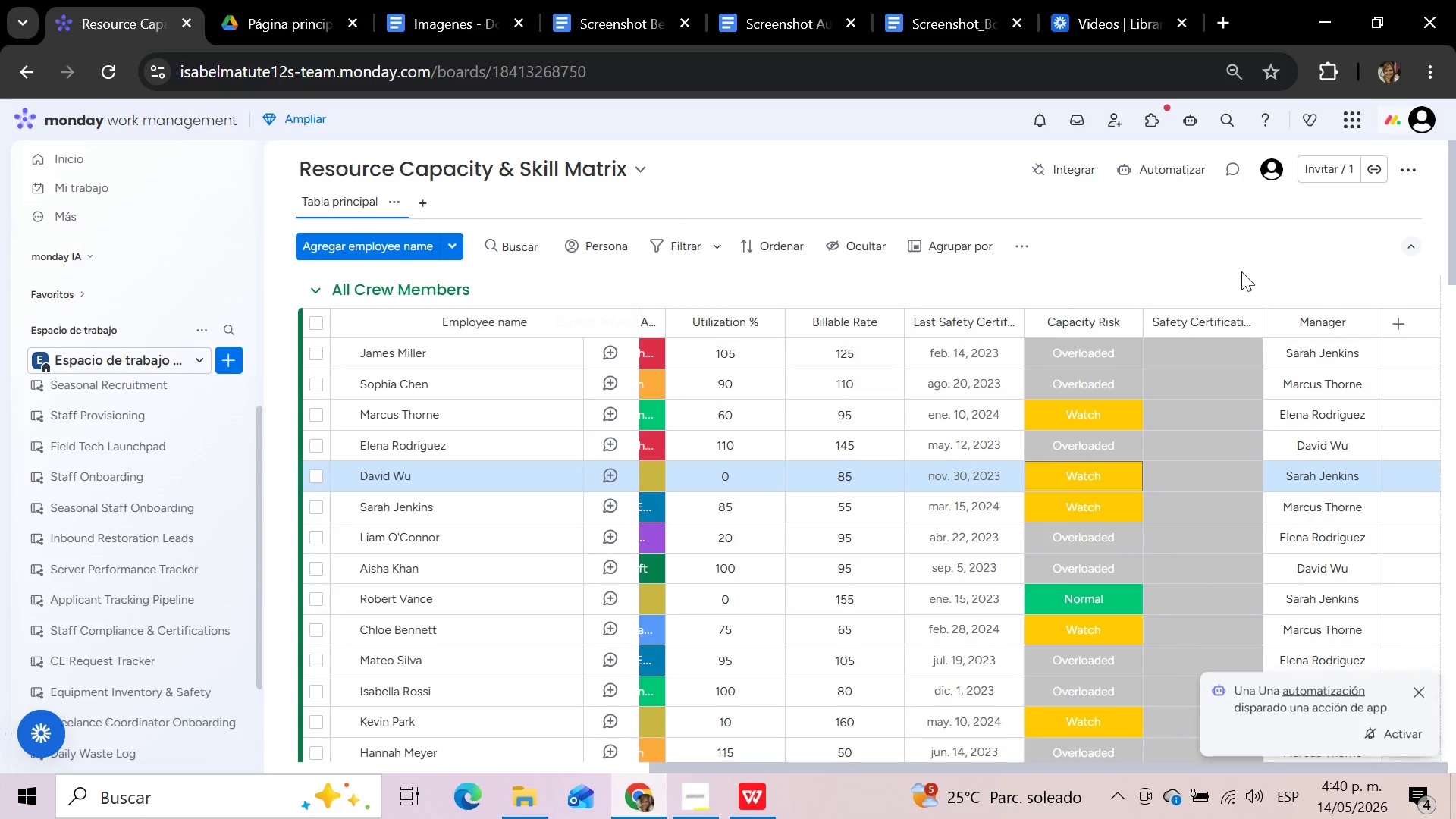 
left_click([775, 322])
 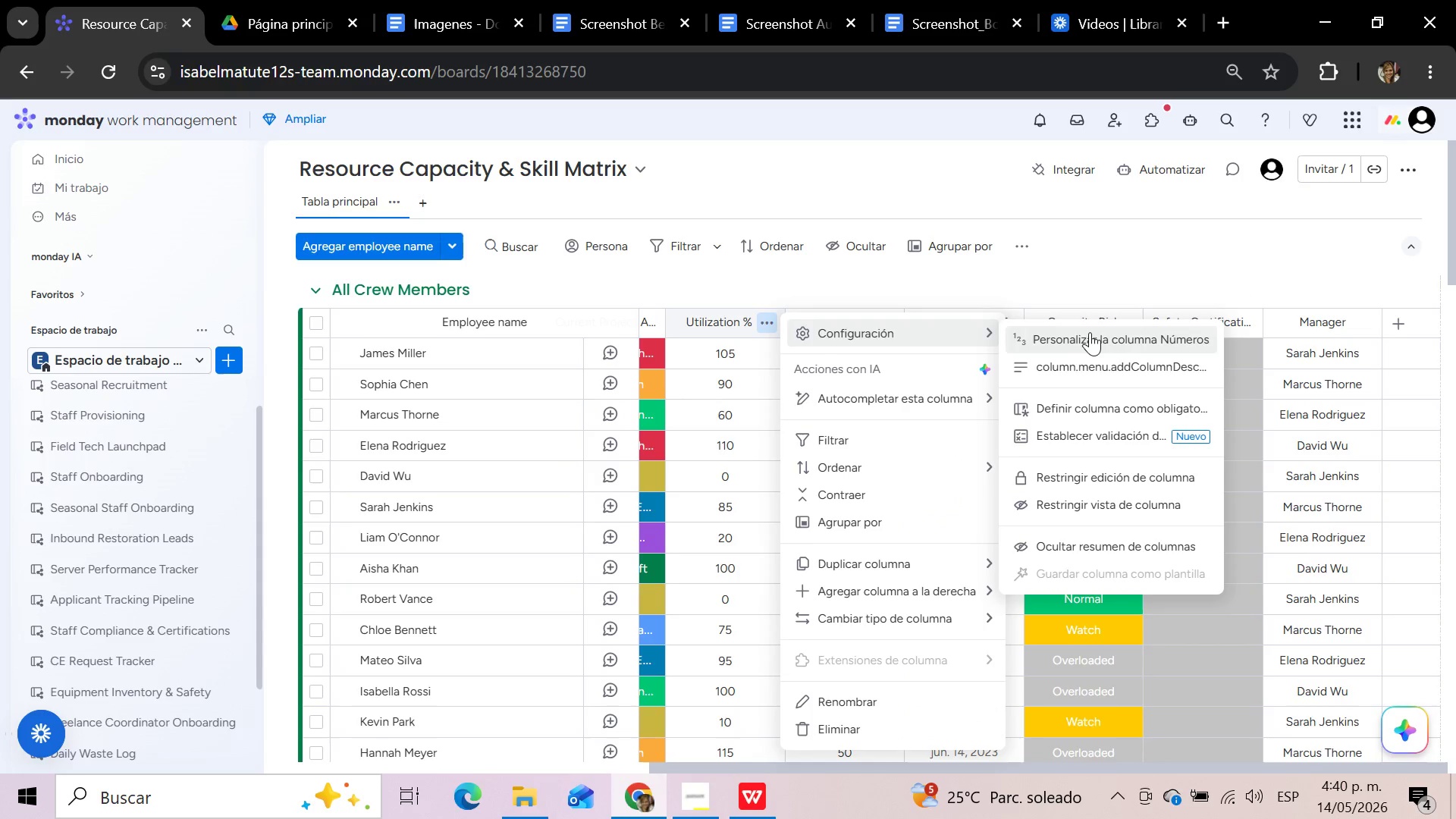 
wait(7.06)
 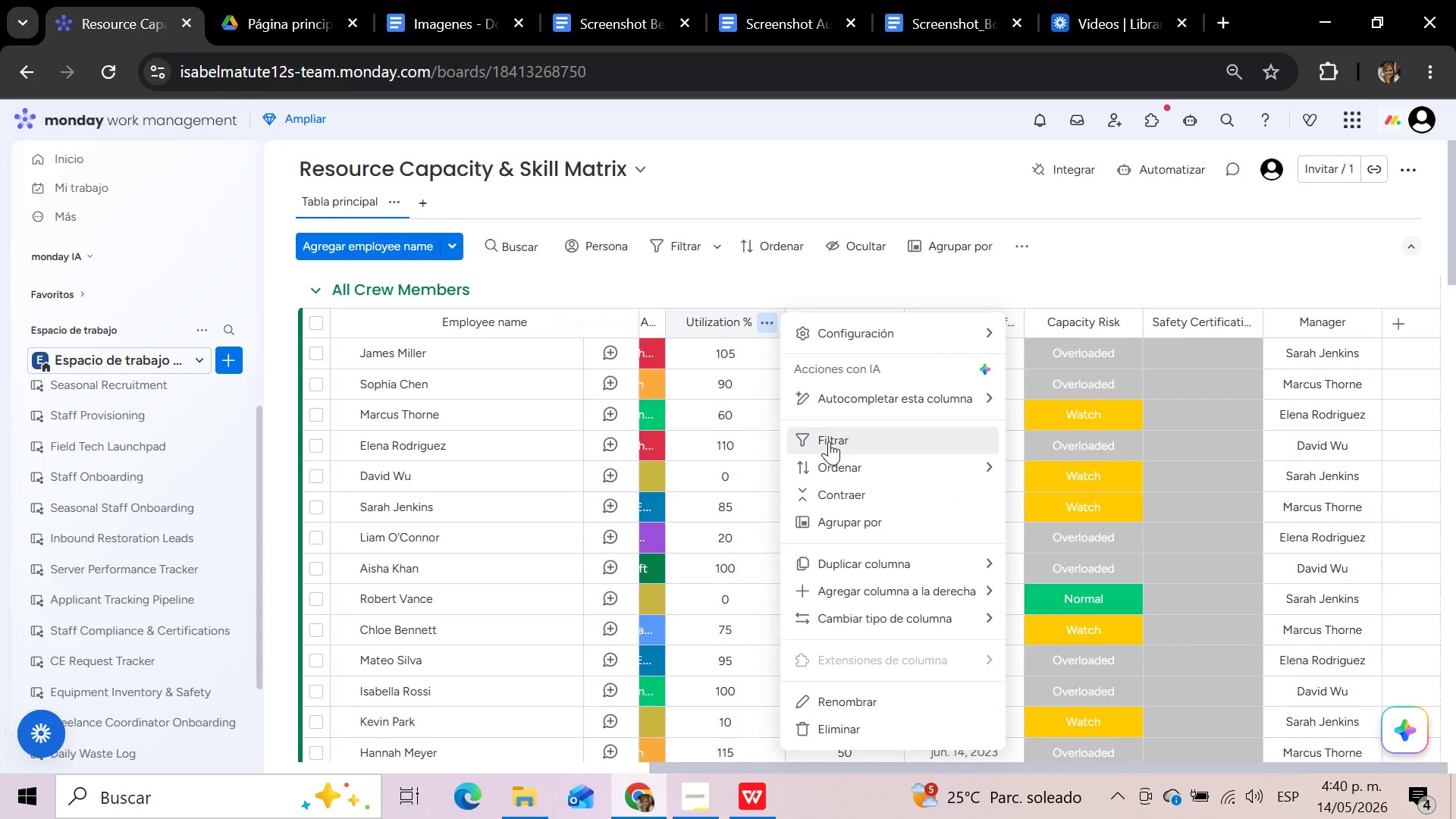 
left_click([1102, 344])
 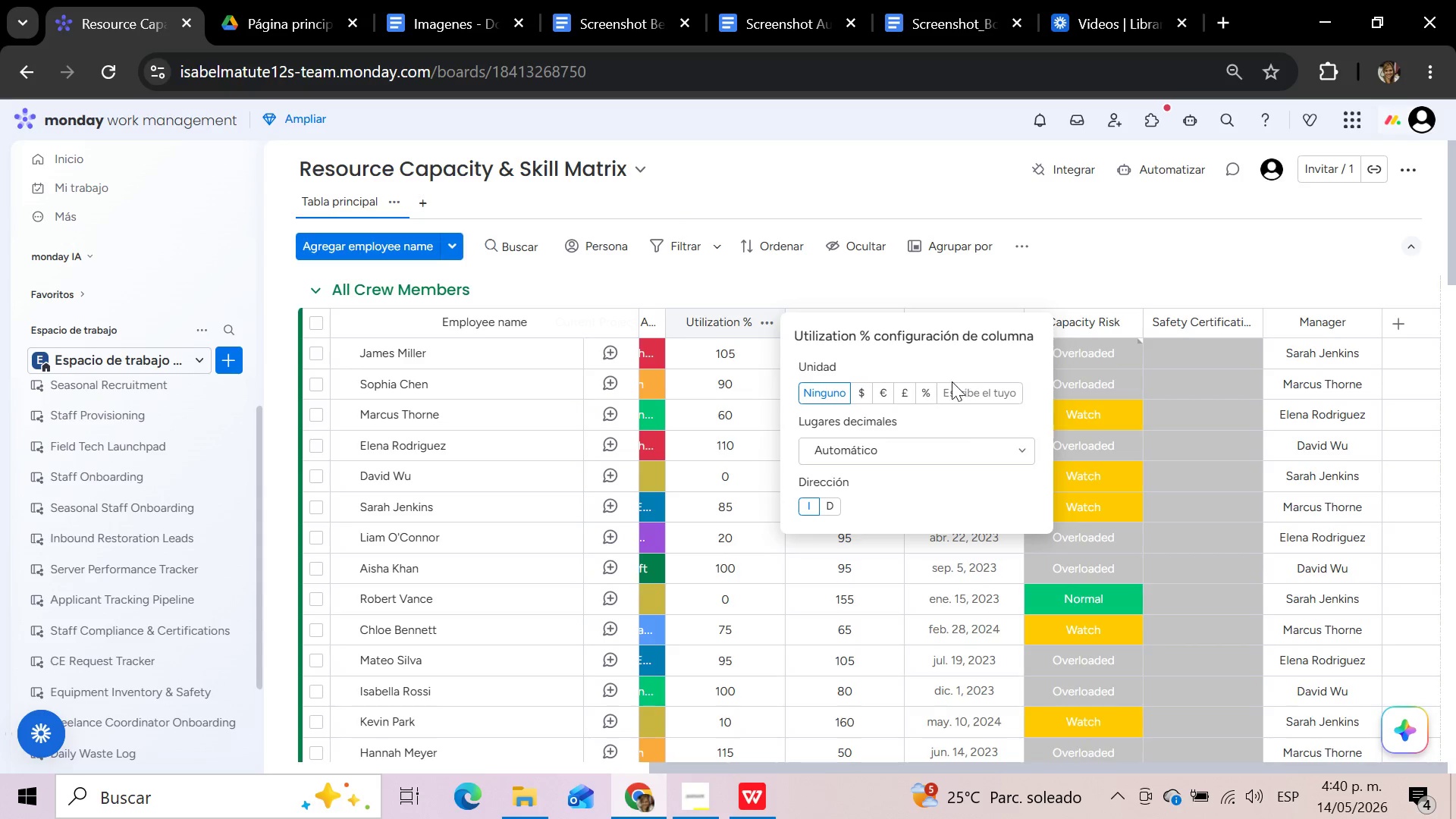 
left_click([927, 391])
 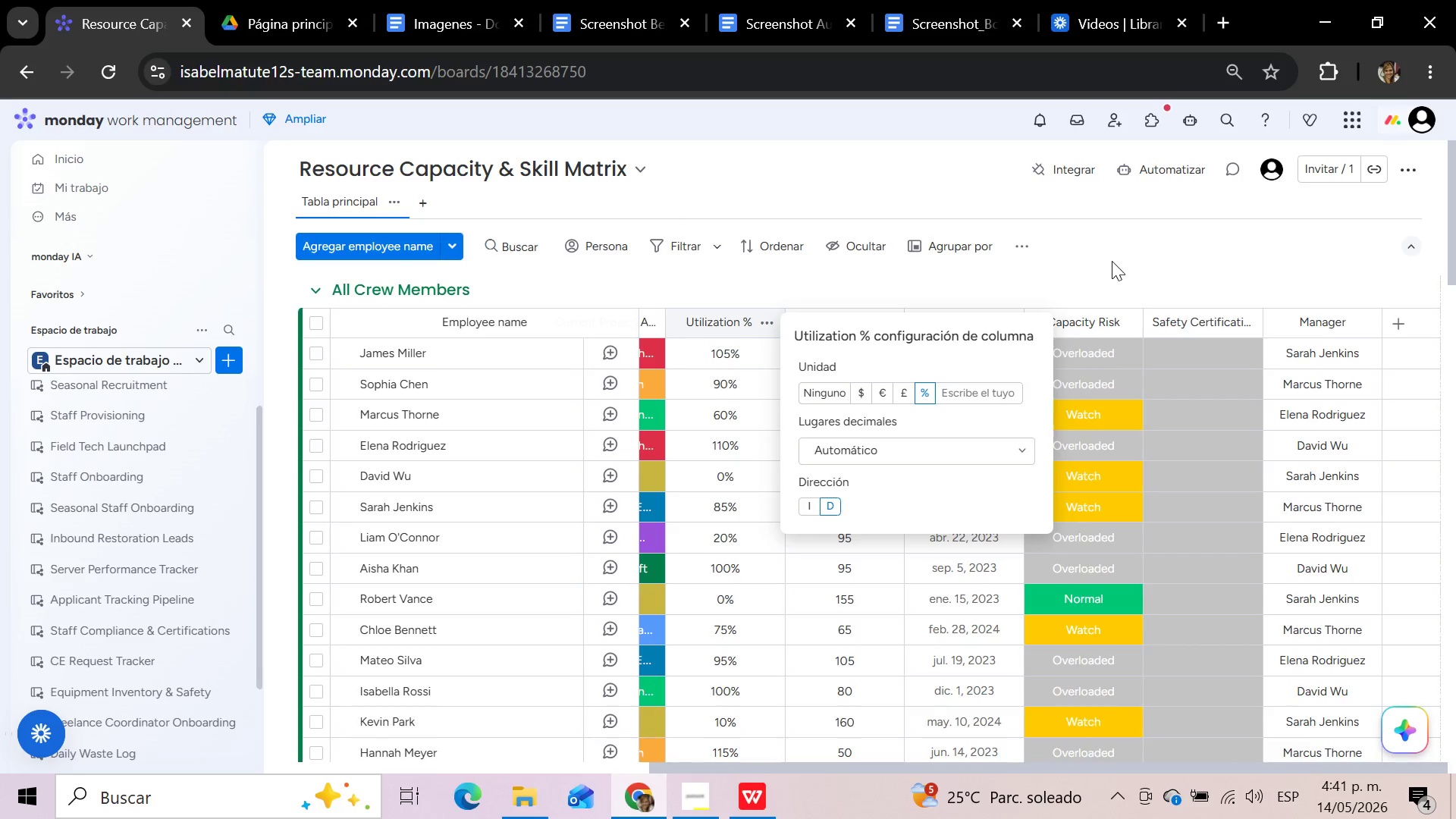 
left_click([1112, 261])
 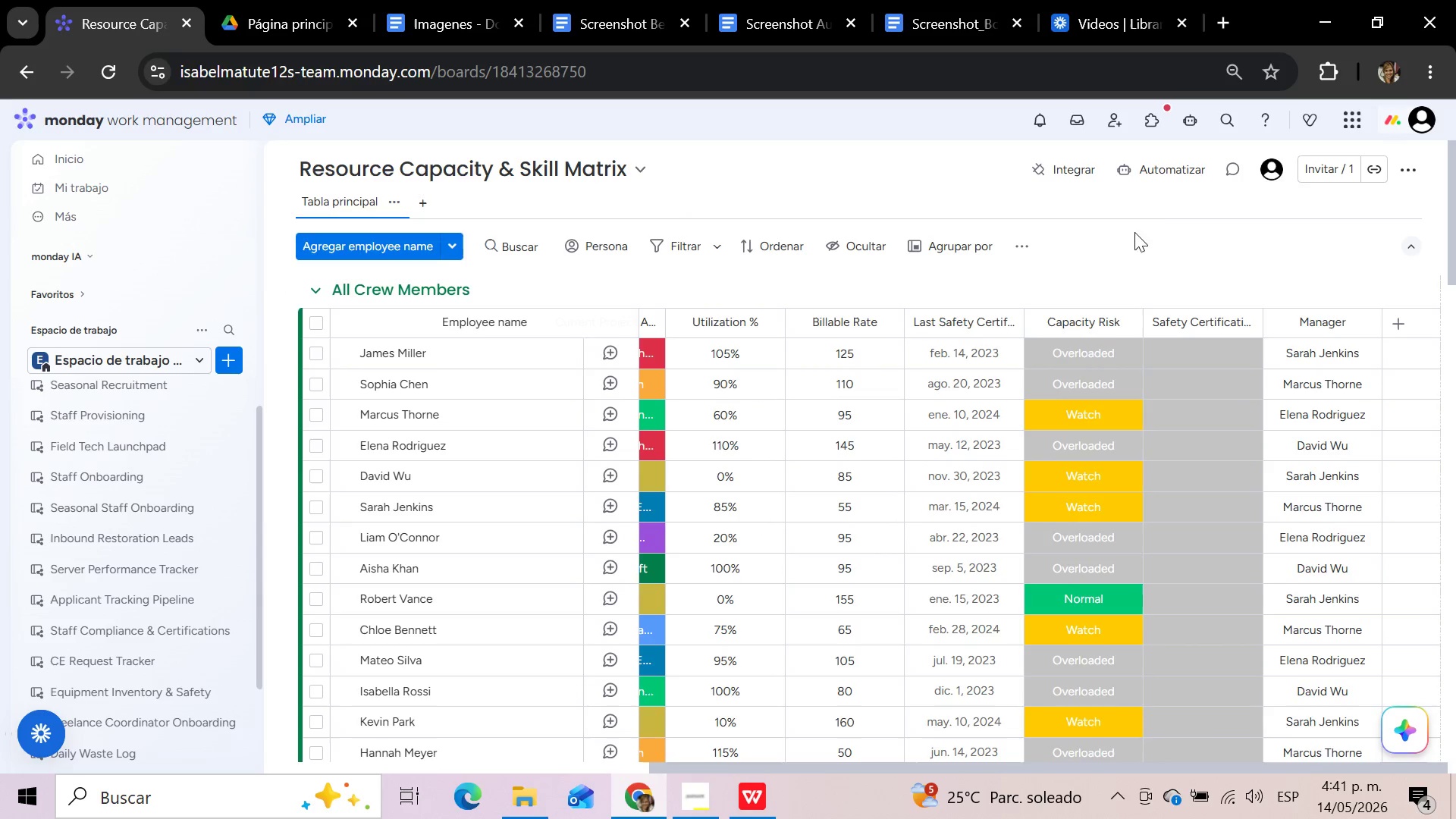 
left_click([1176, 171])
 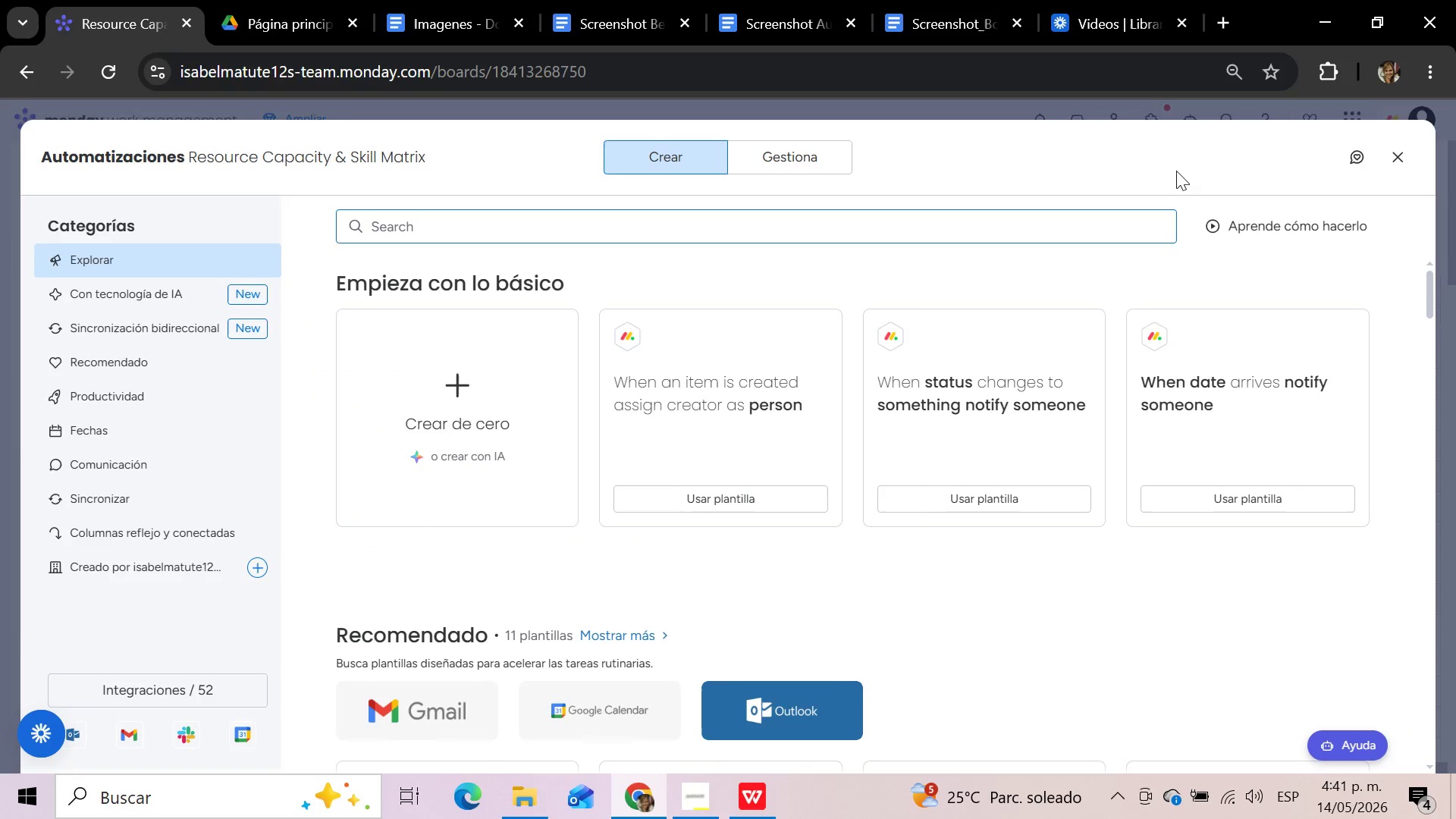 
wait(5.05)
 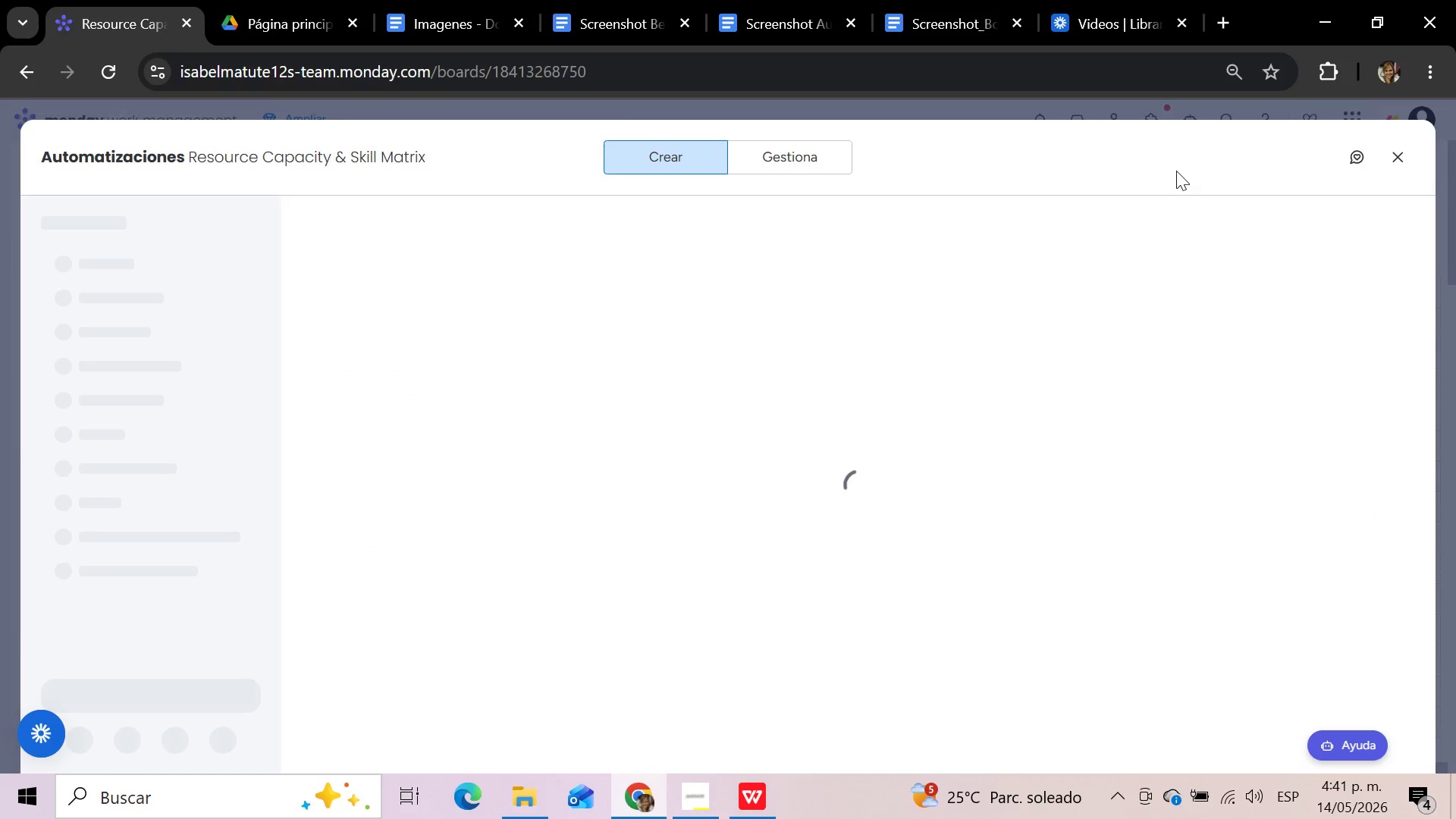 
left_click([791, 153])
 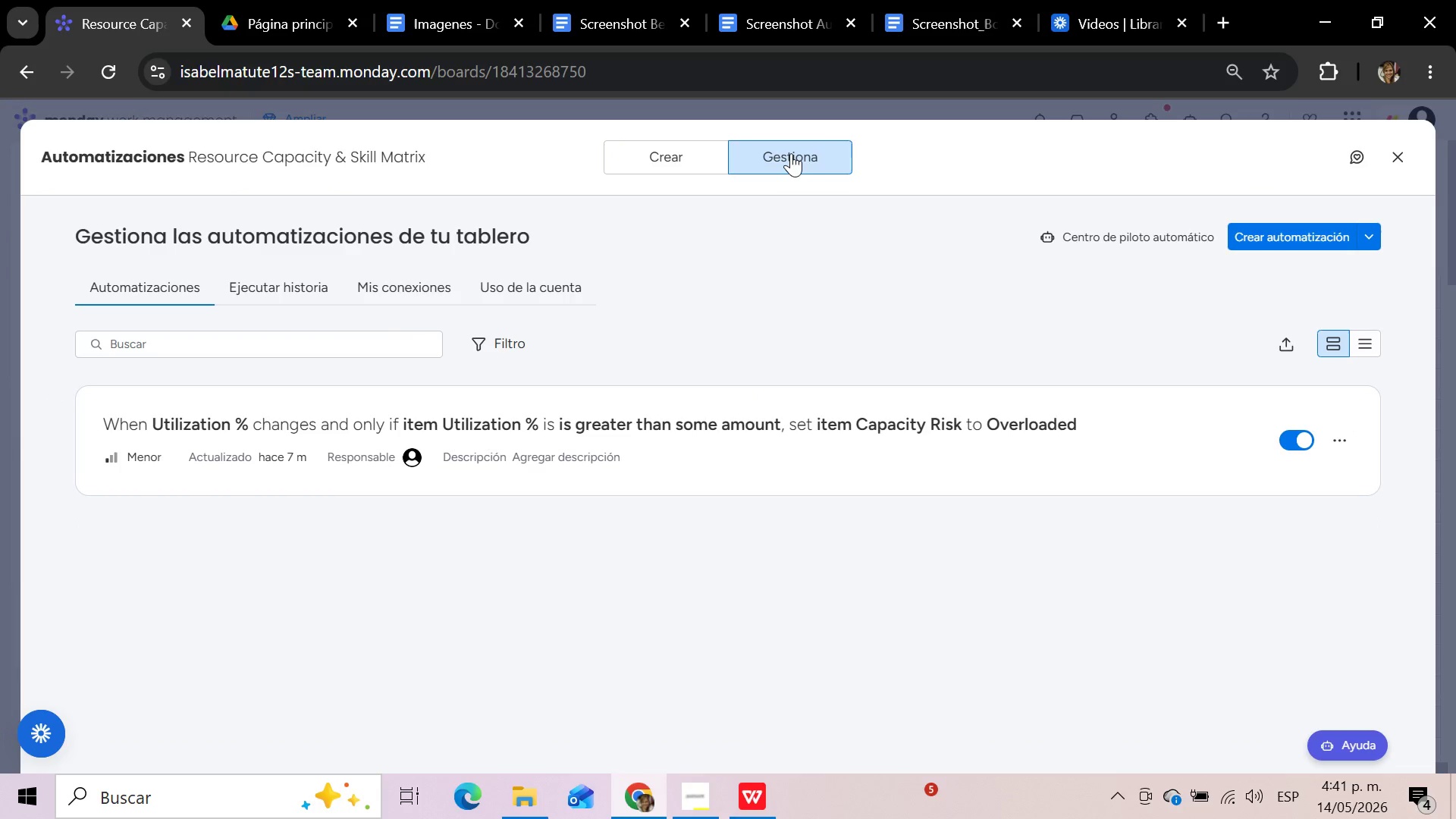 
wait(6.88)
 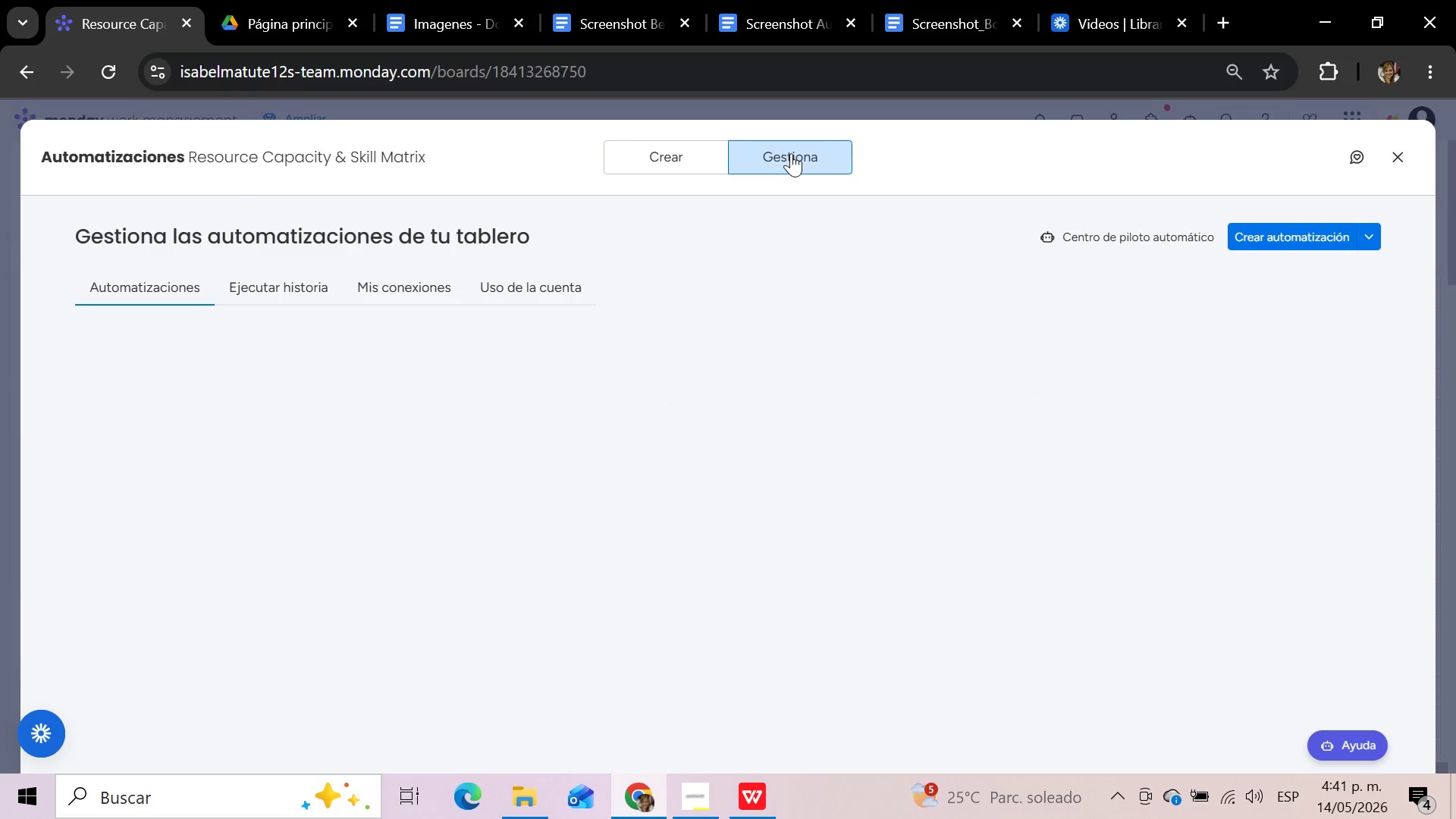 
left_click([662, 439])
 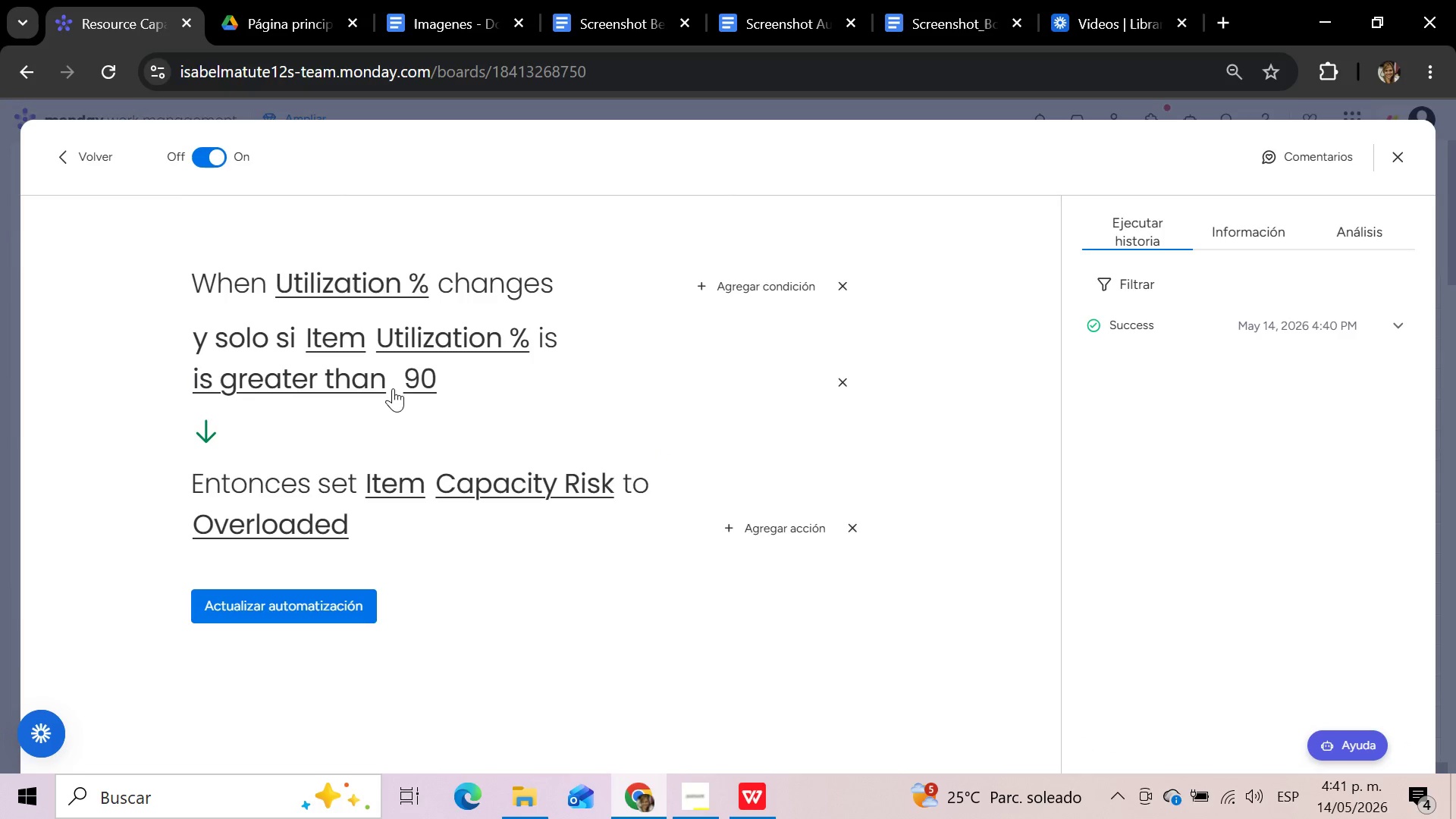 
wait(6.8)
 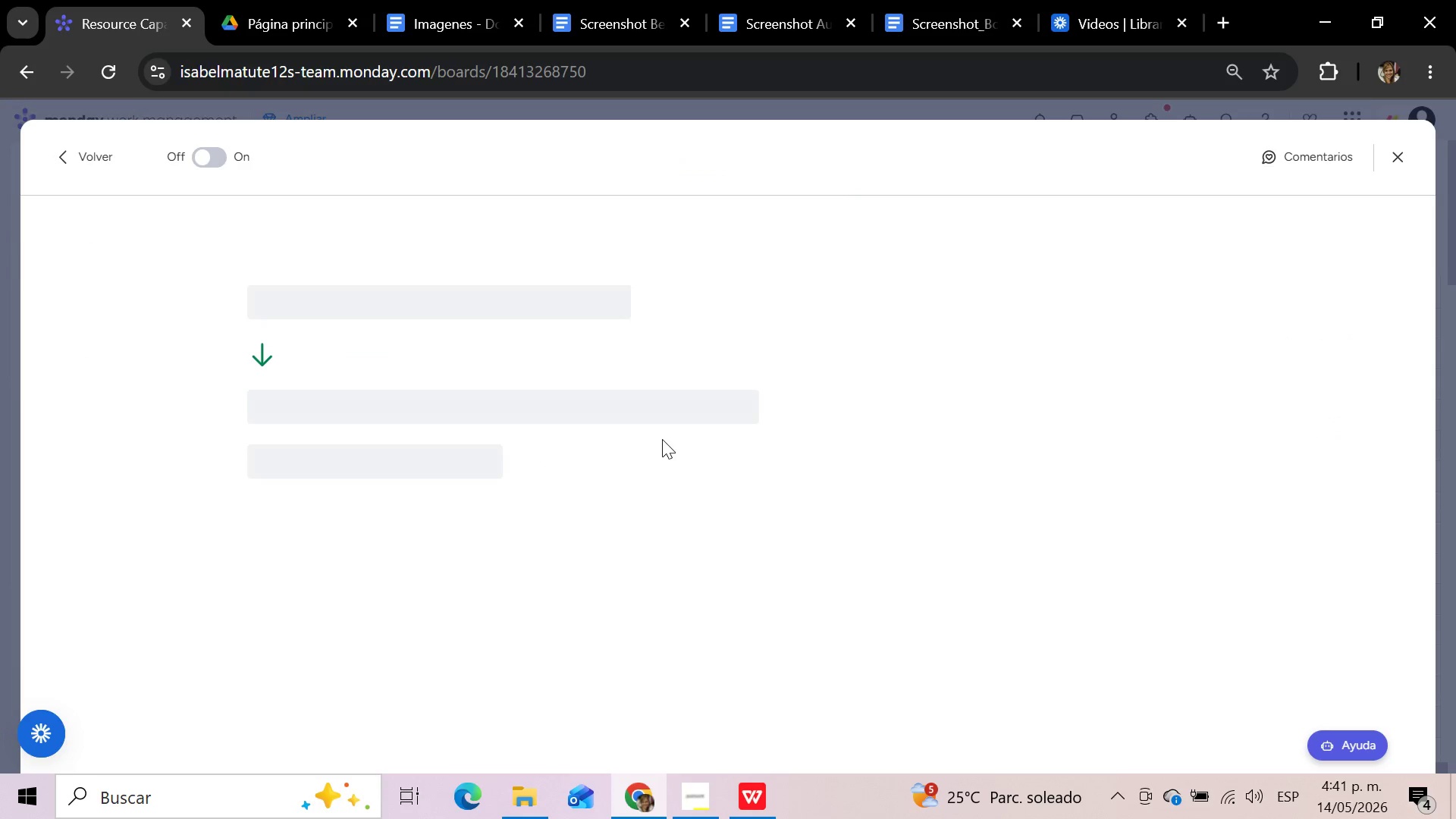 
left_click([425, 377])
 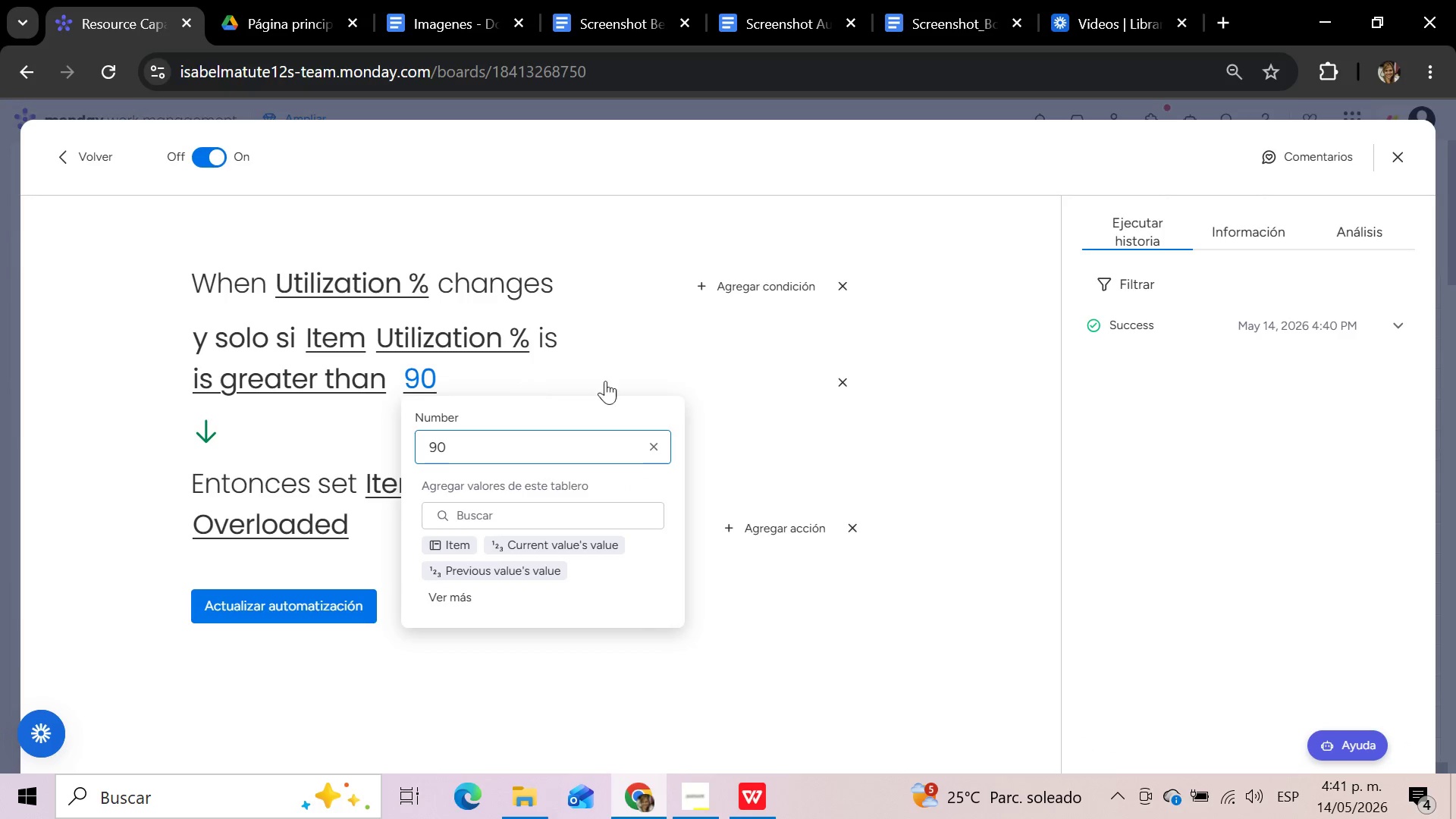 
left_click([664, 355])
 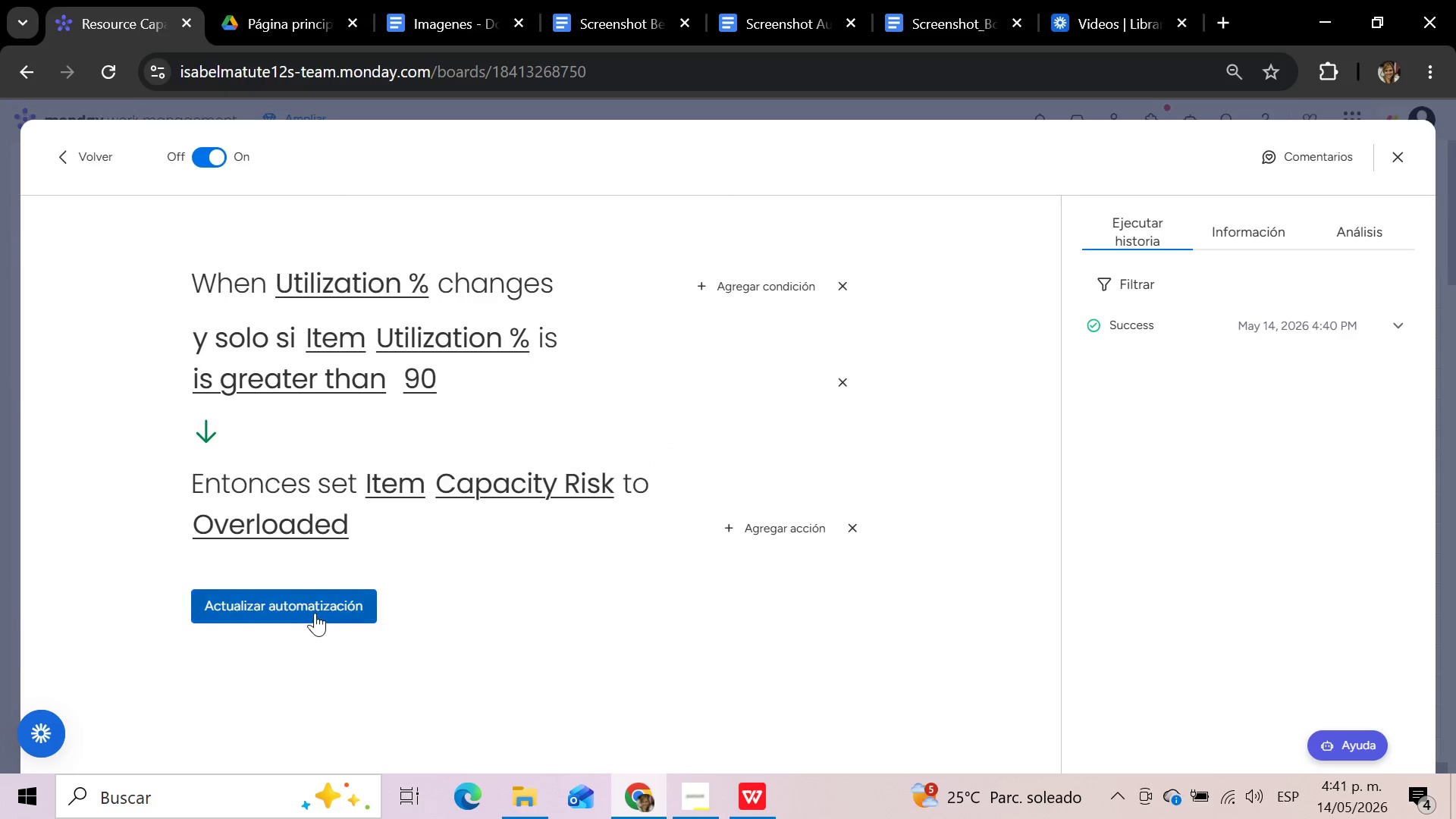 
left_click([315, 612])
 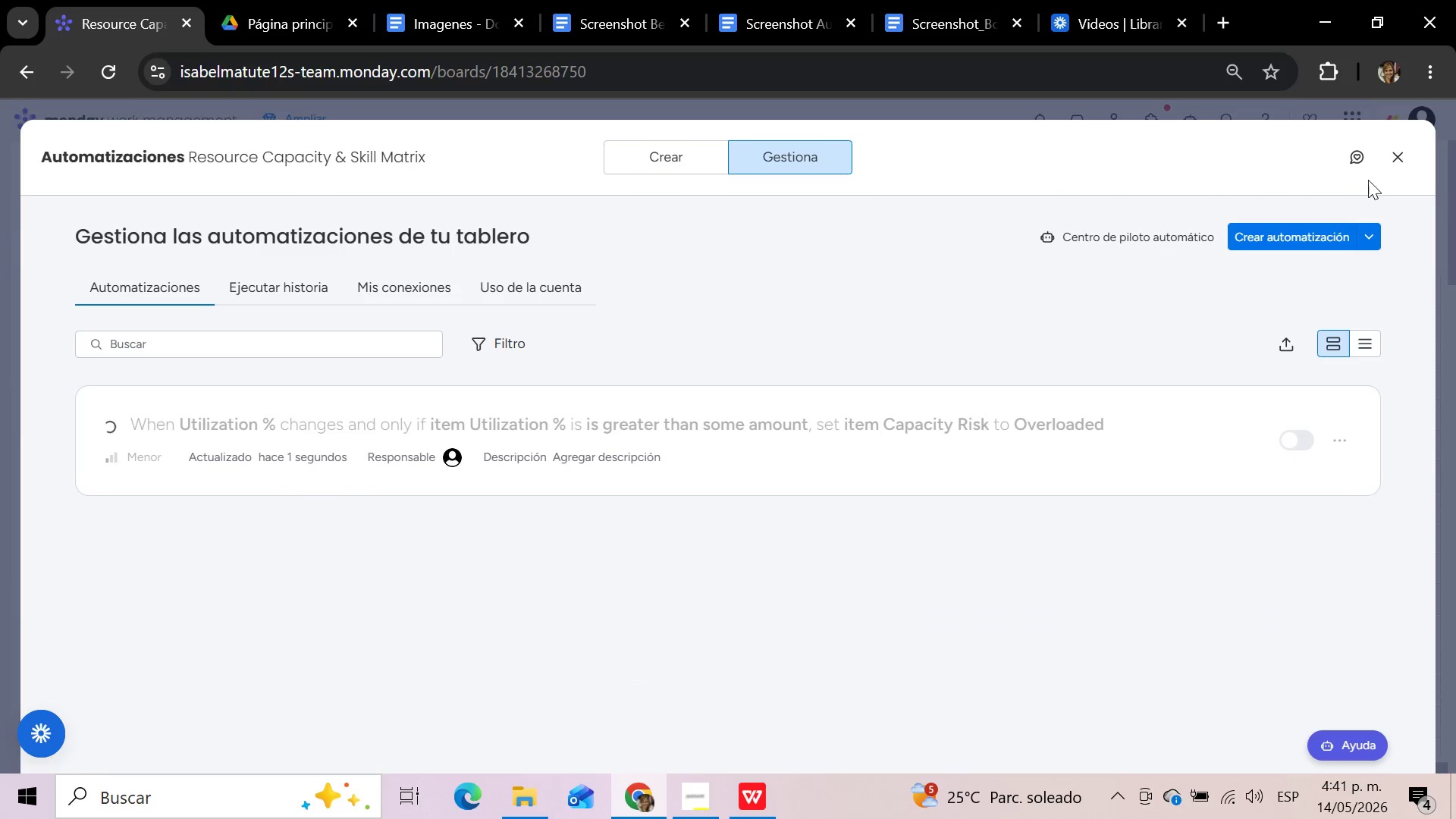 
left_click([1396, 158])
 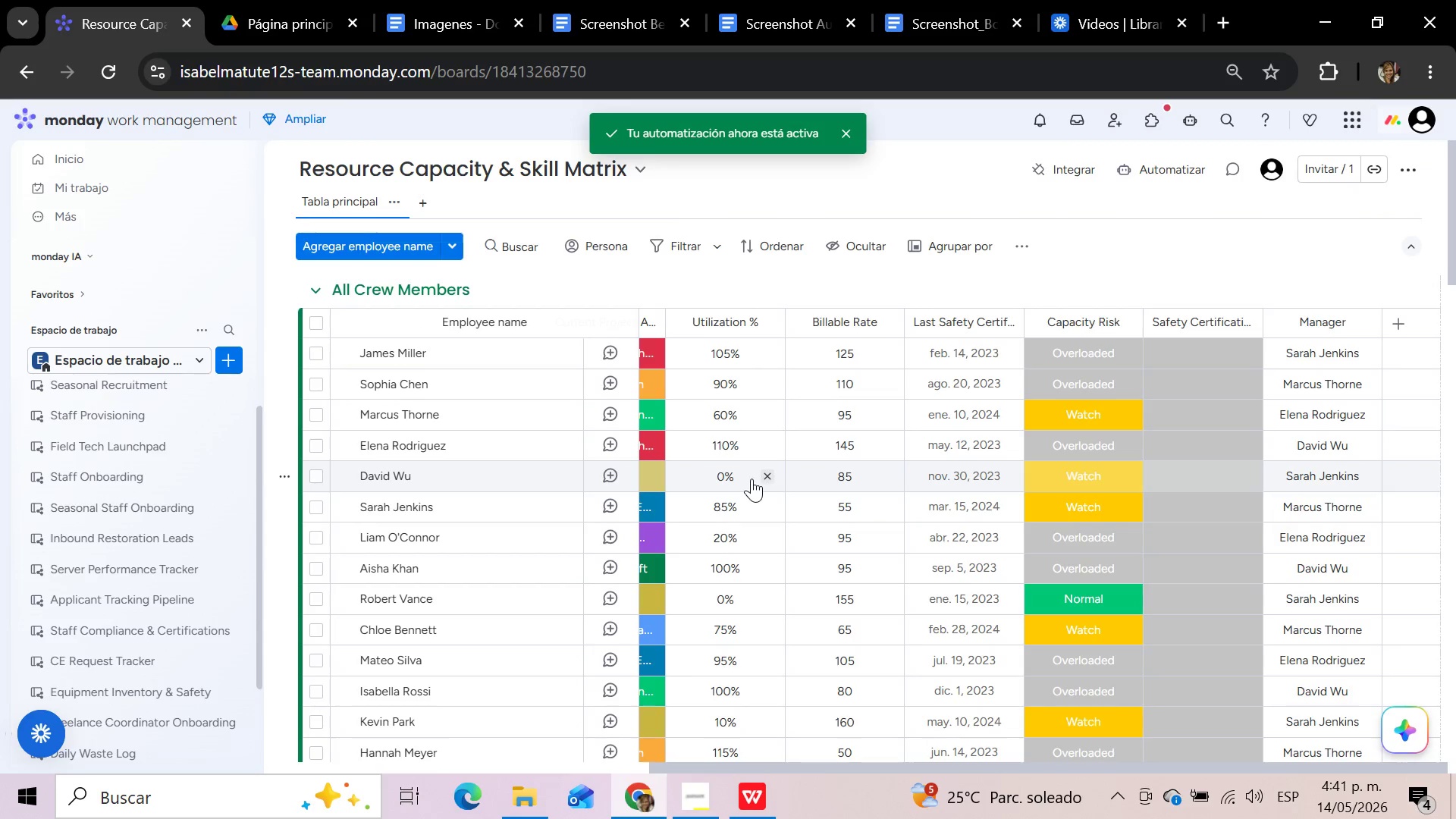 
left_click([752, 479])
 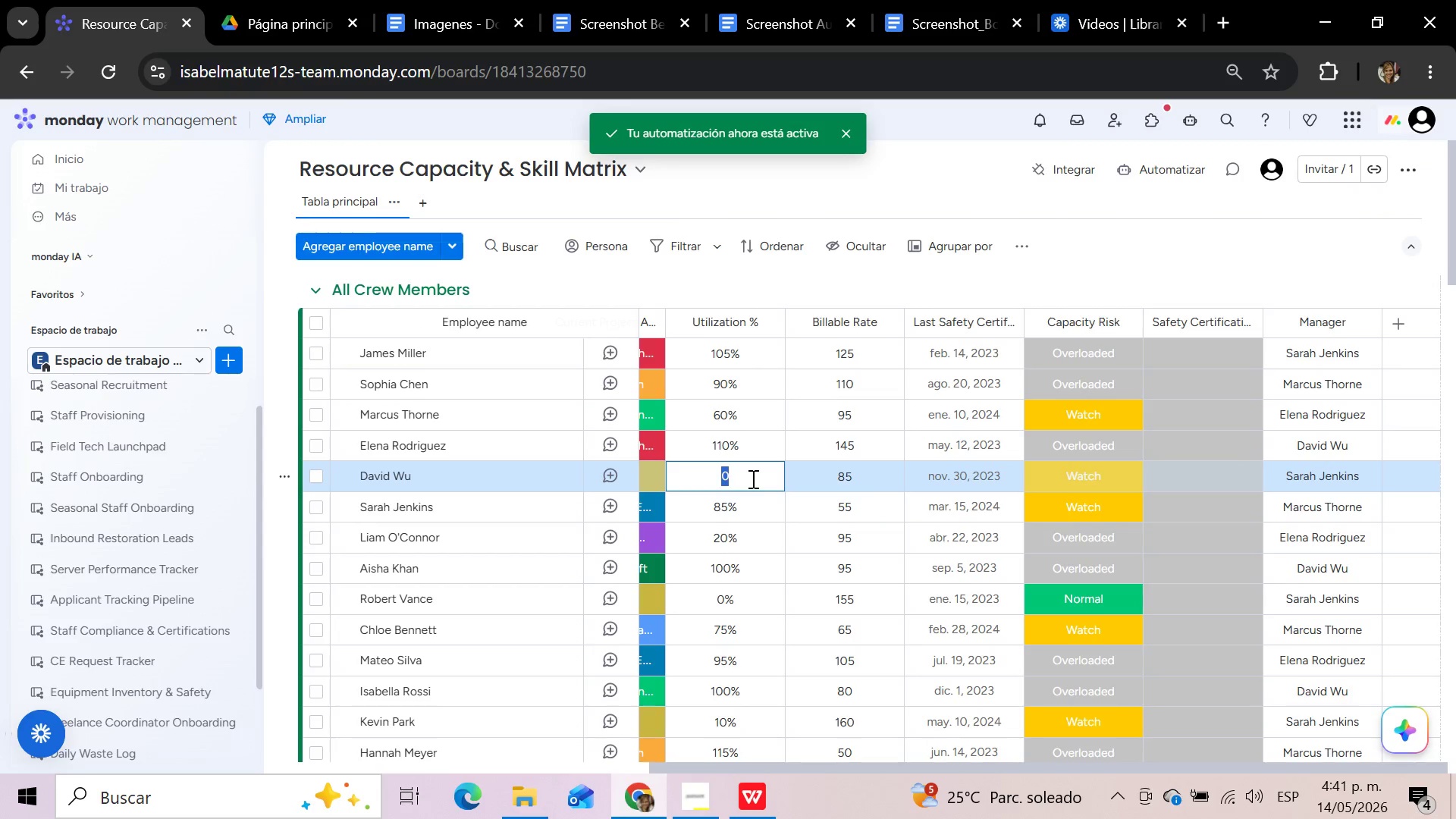 
type(91)
 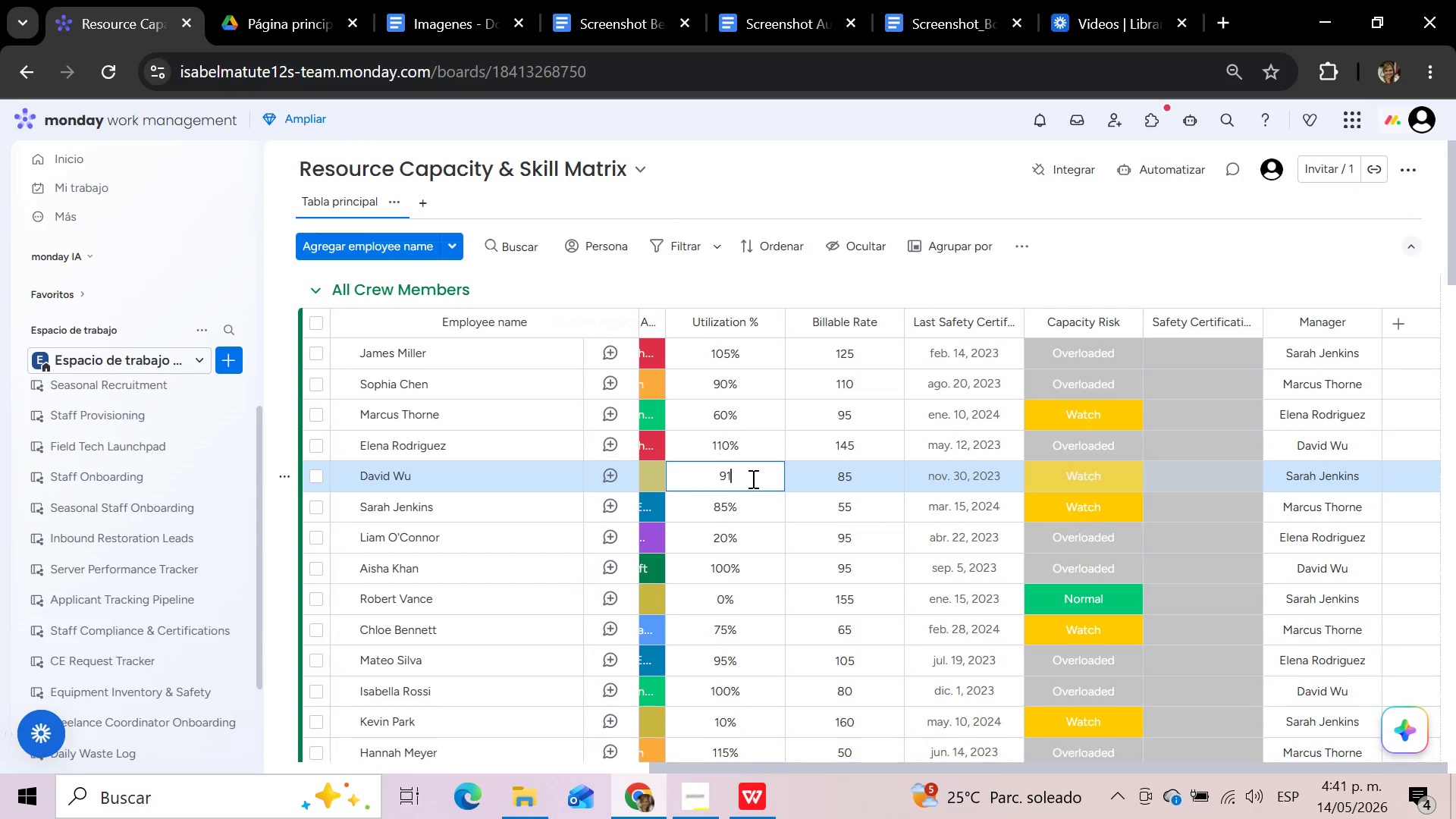 
key(Enter)
 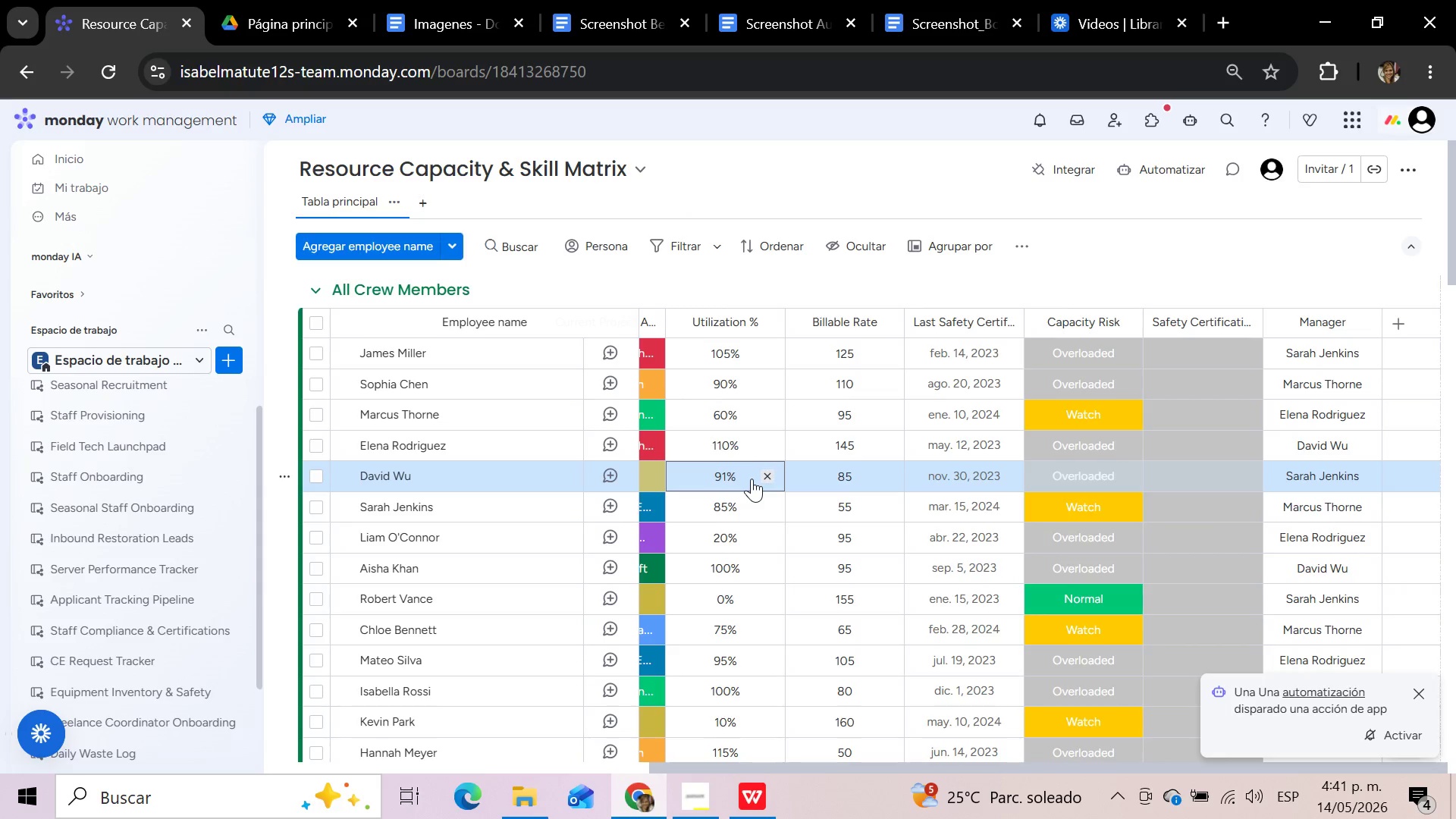 
wait(7.23)
 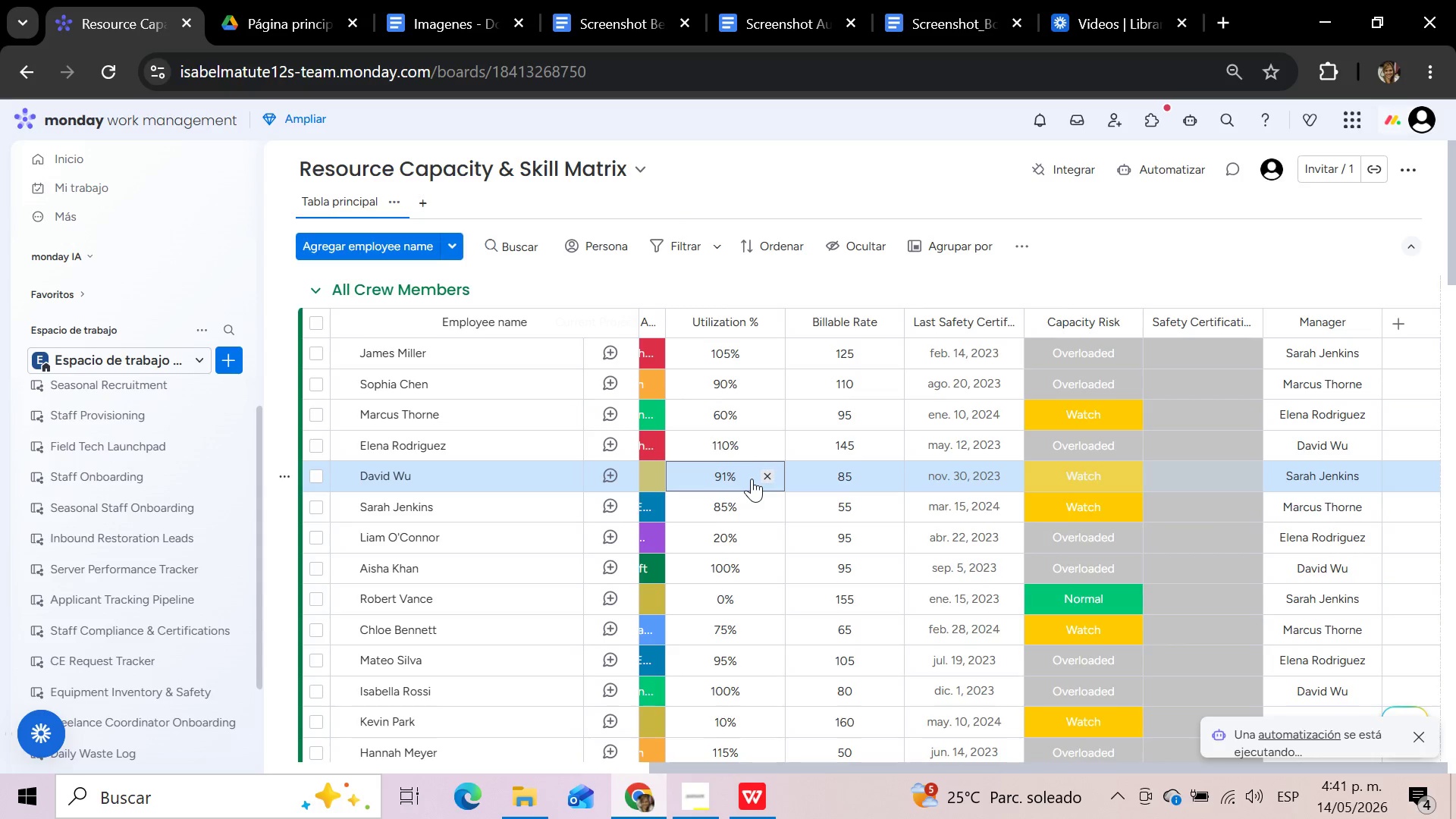 
left_click([732, 467])
 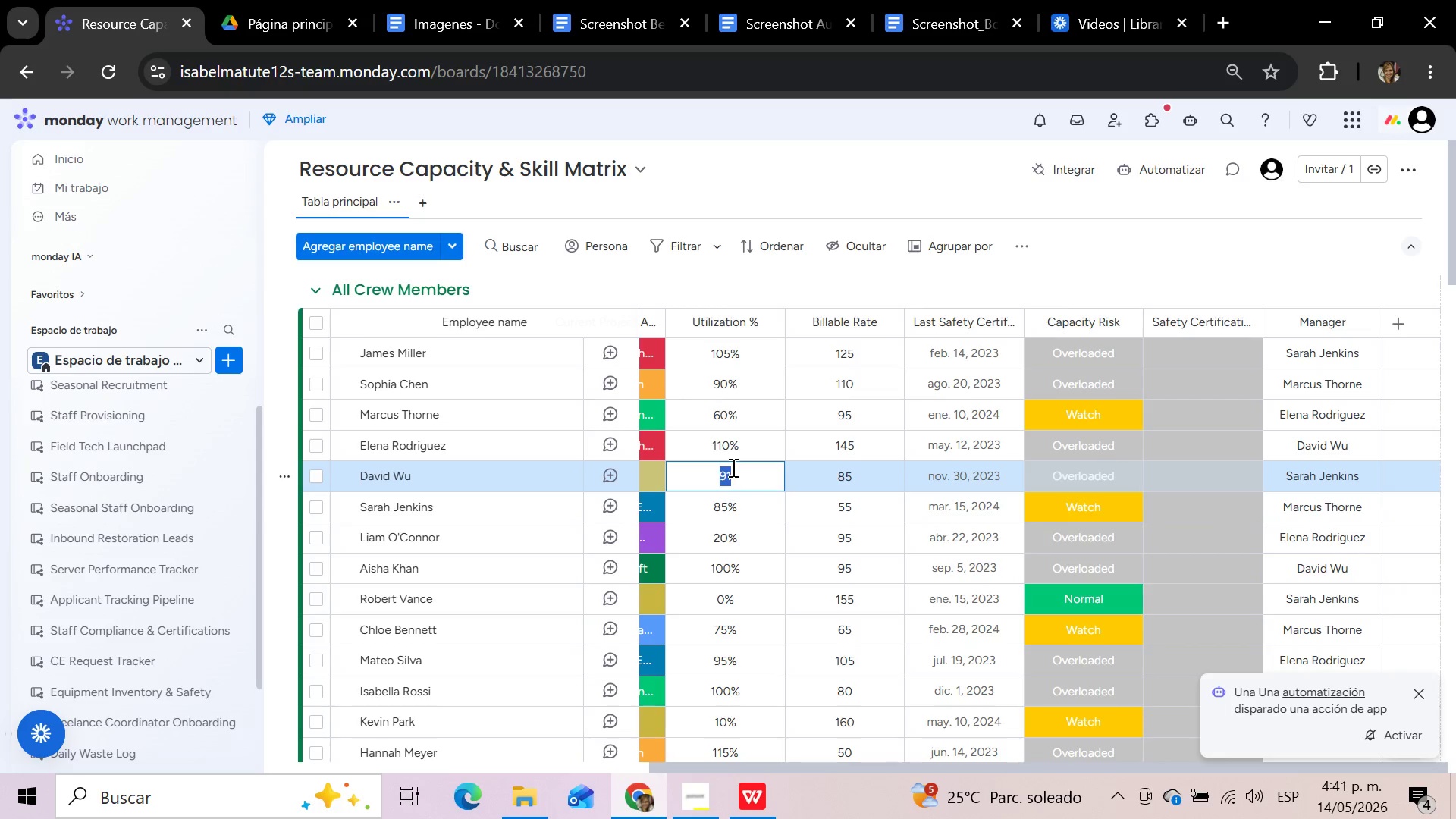 
key(0)
 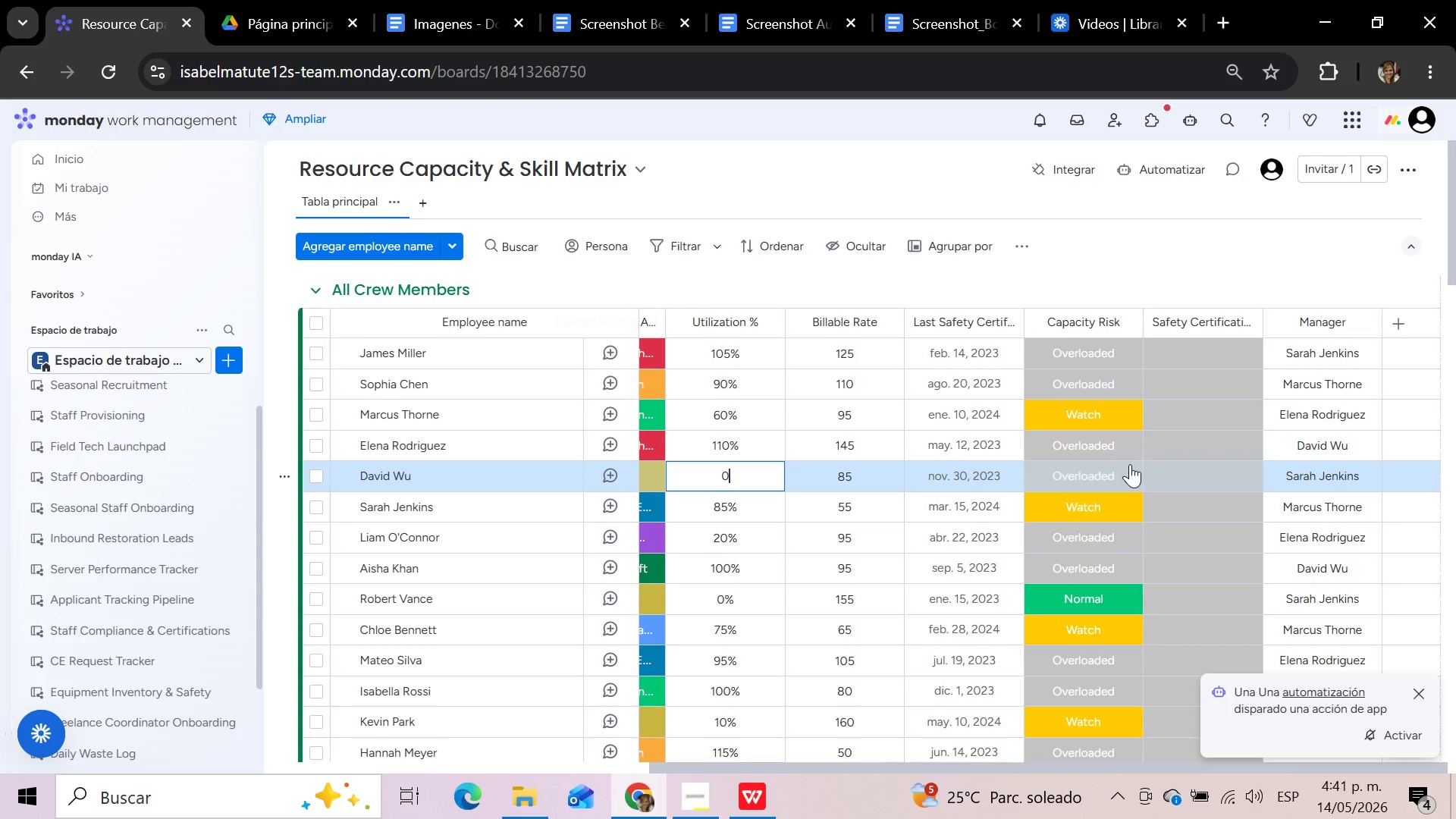 
left_click([1123, 472])
 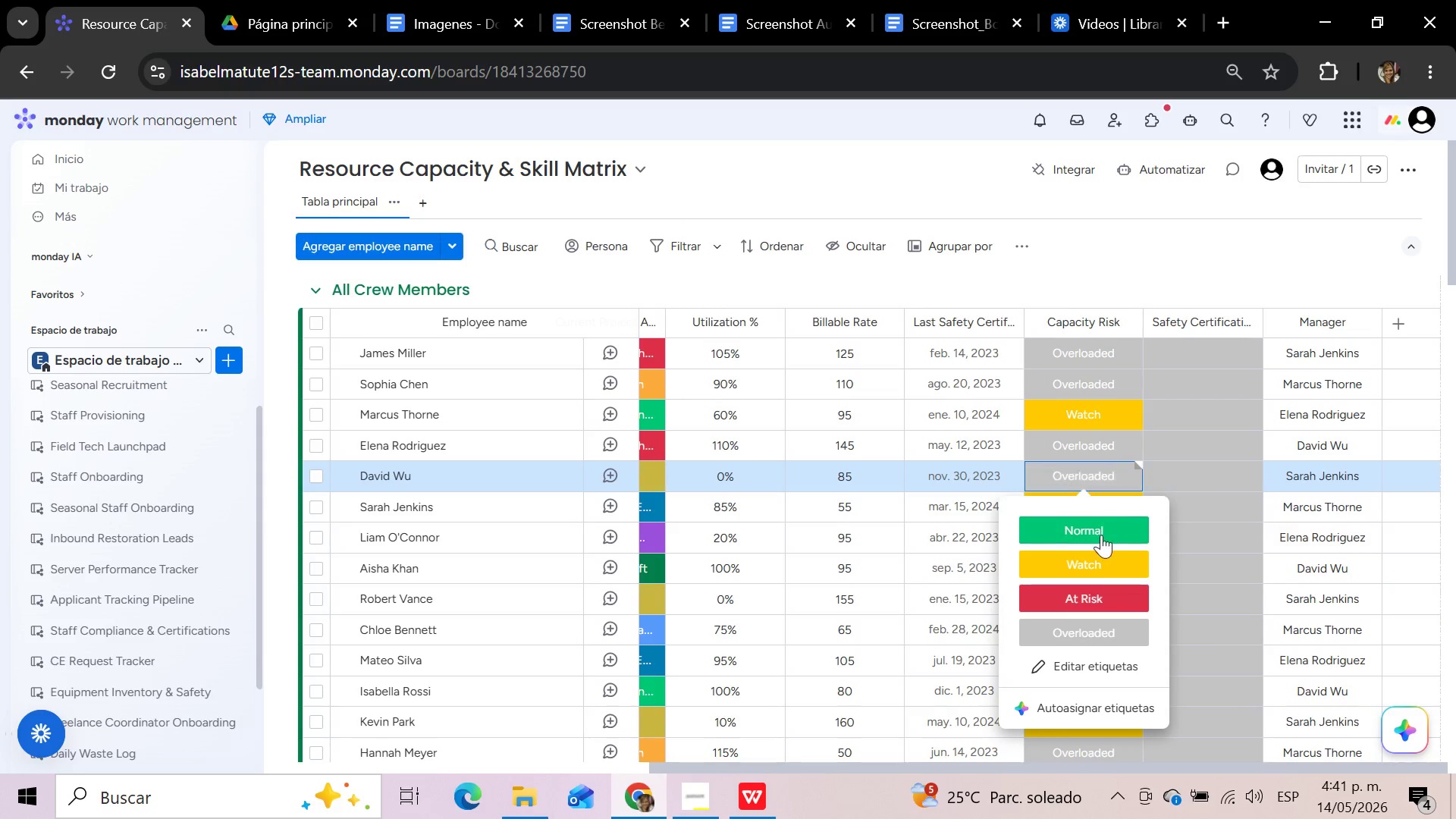 
left_click([1098, 565])
 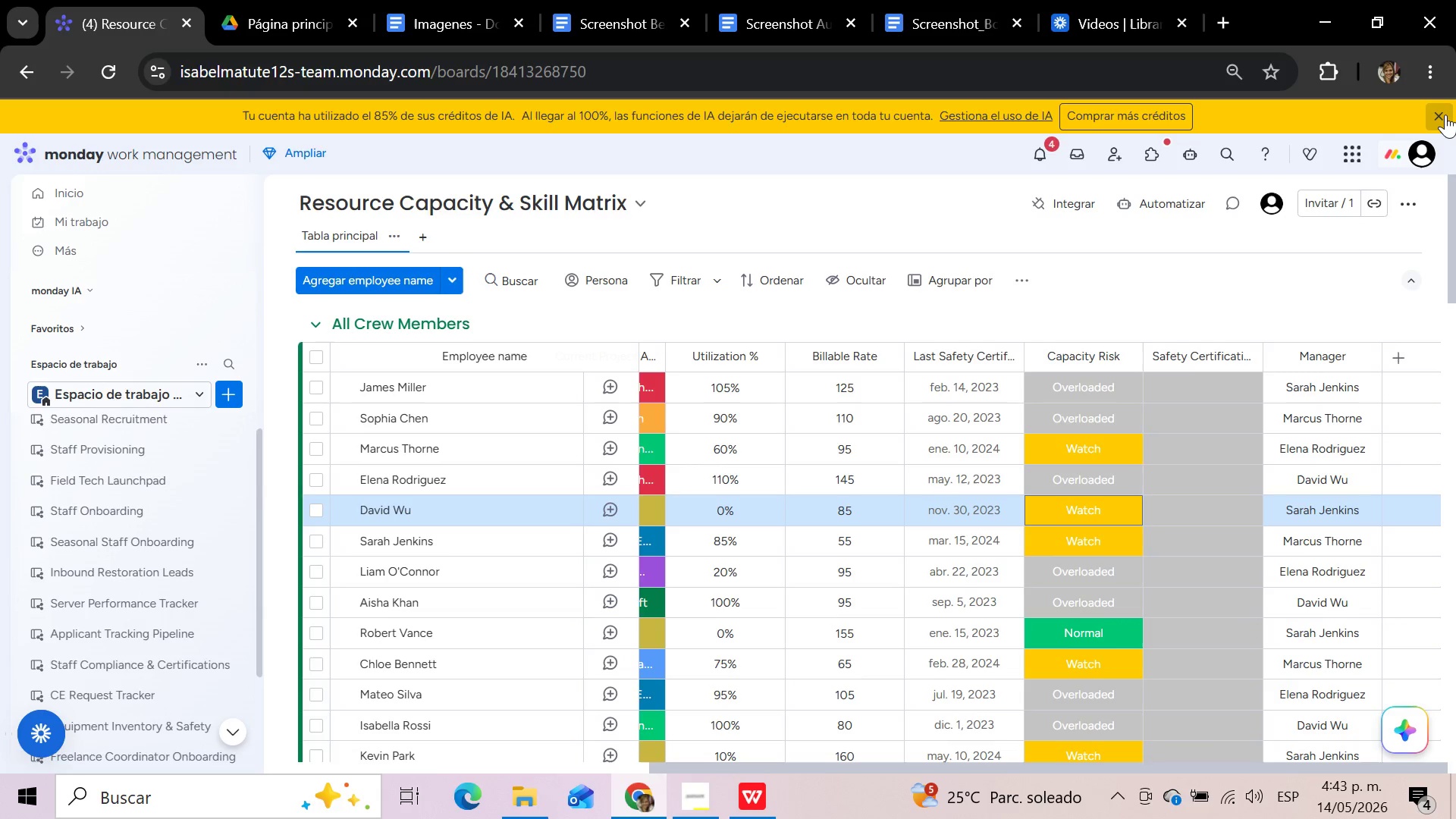 
wait(113.52)
 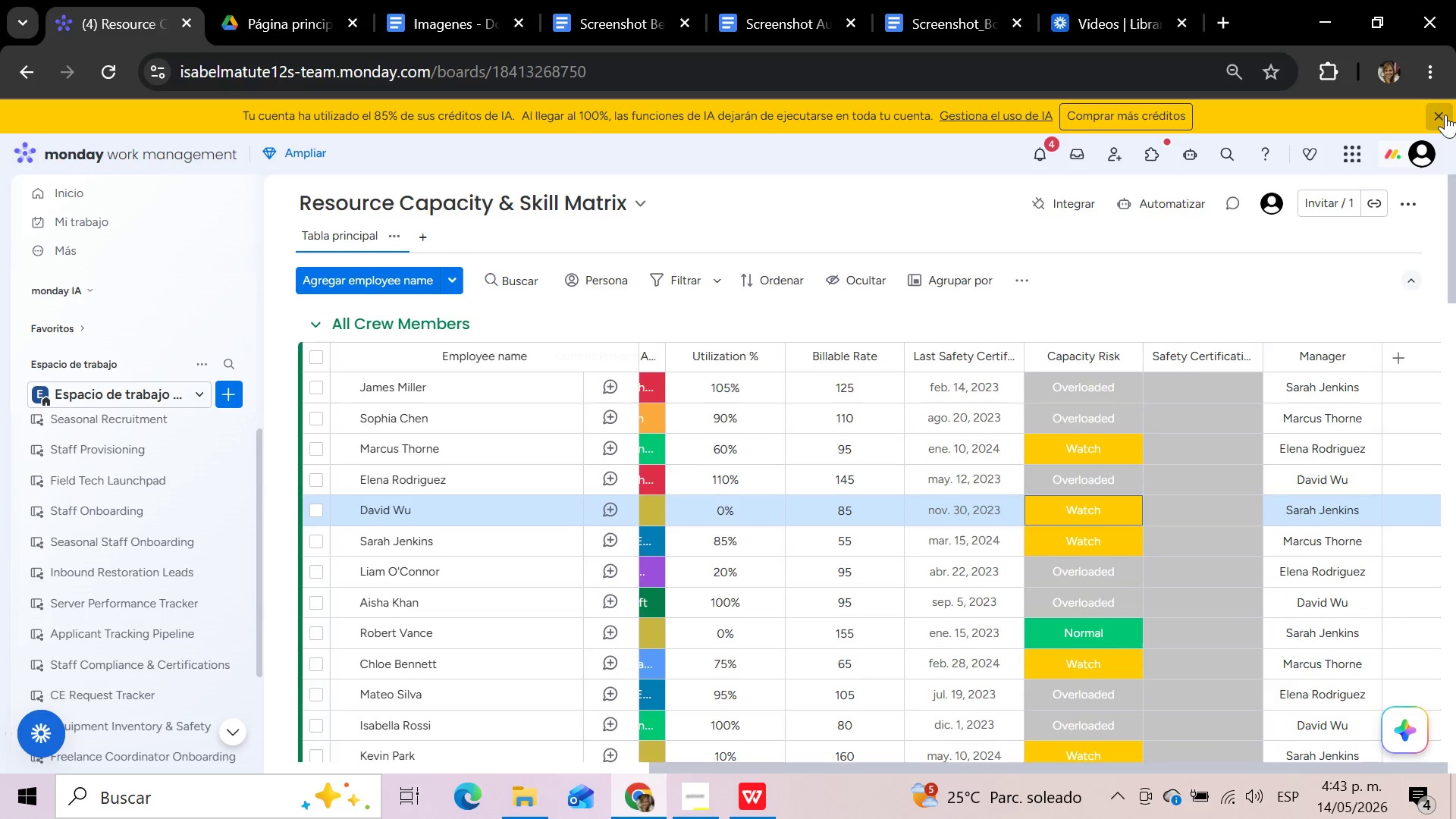 
left_click([1437, 116])
 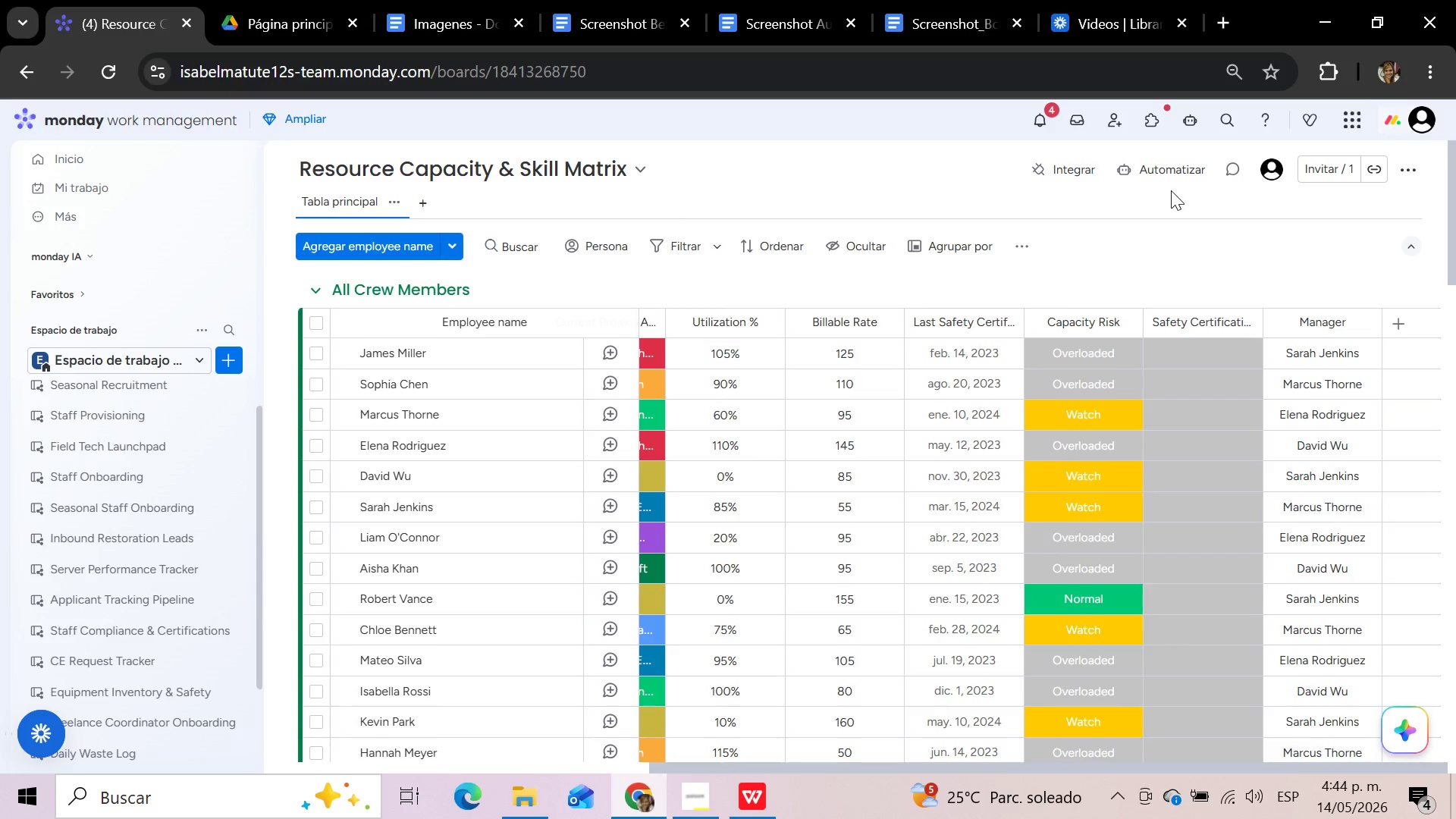 
wait(51.48)
 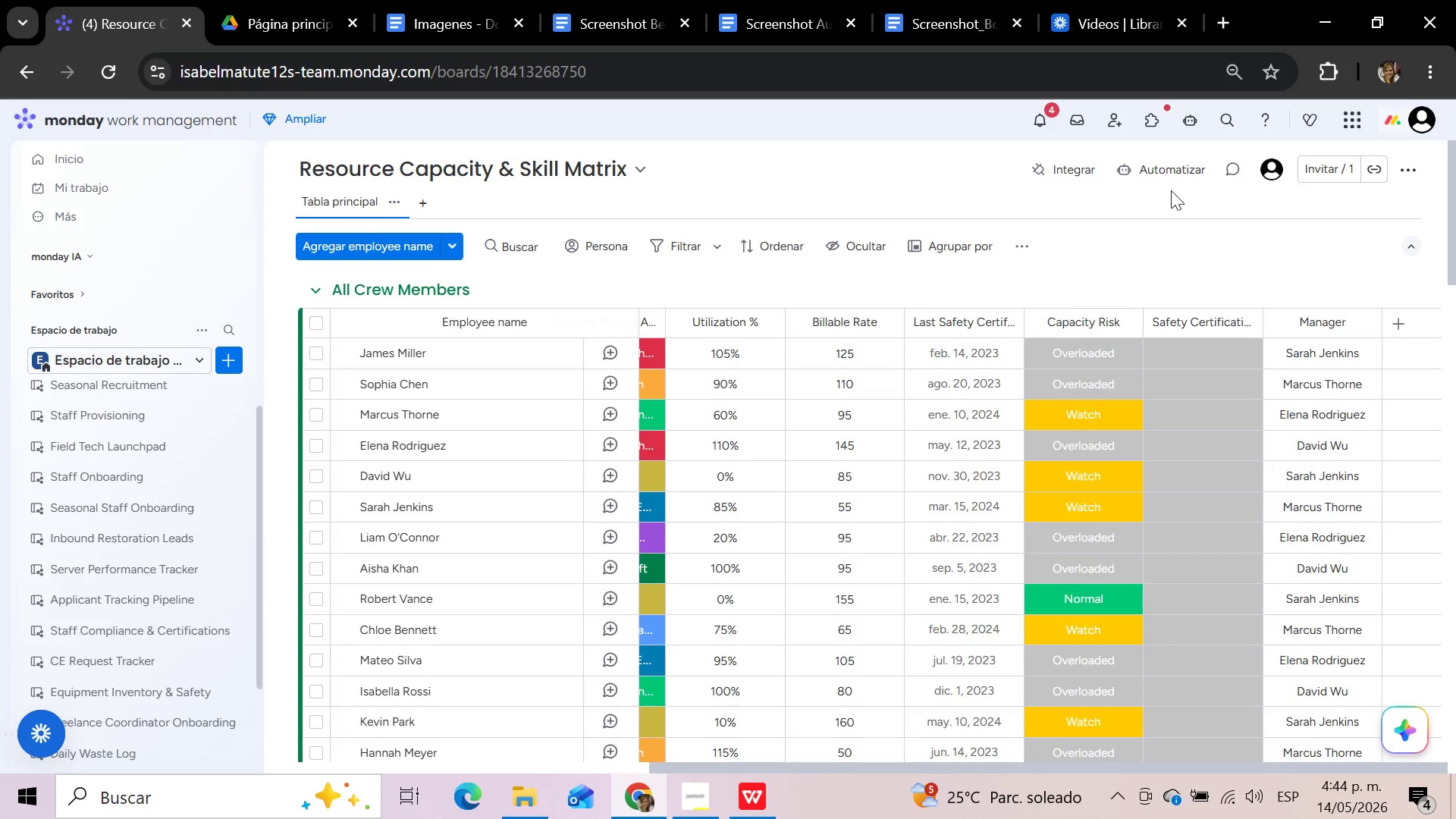 
left_click([1189, 251])
 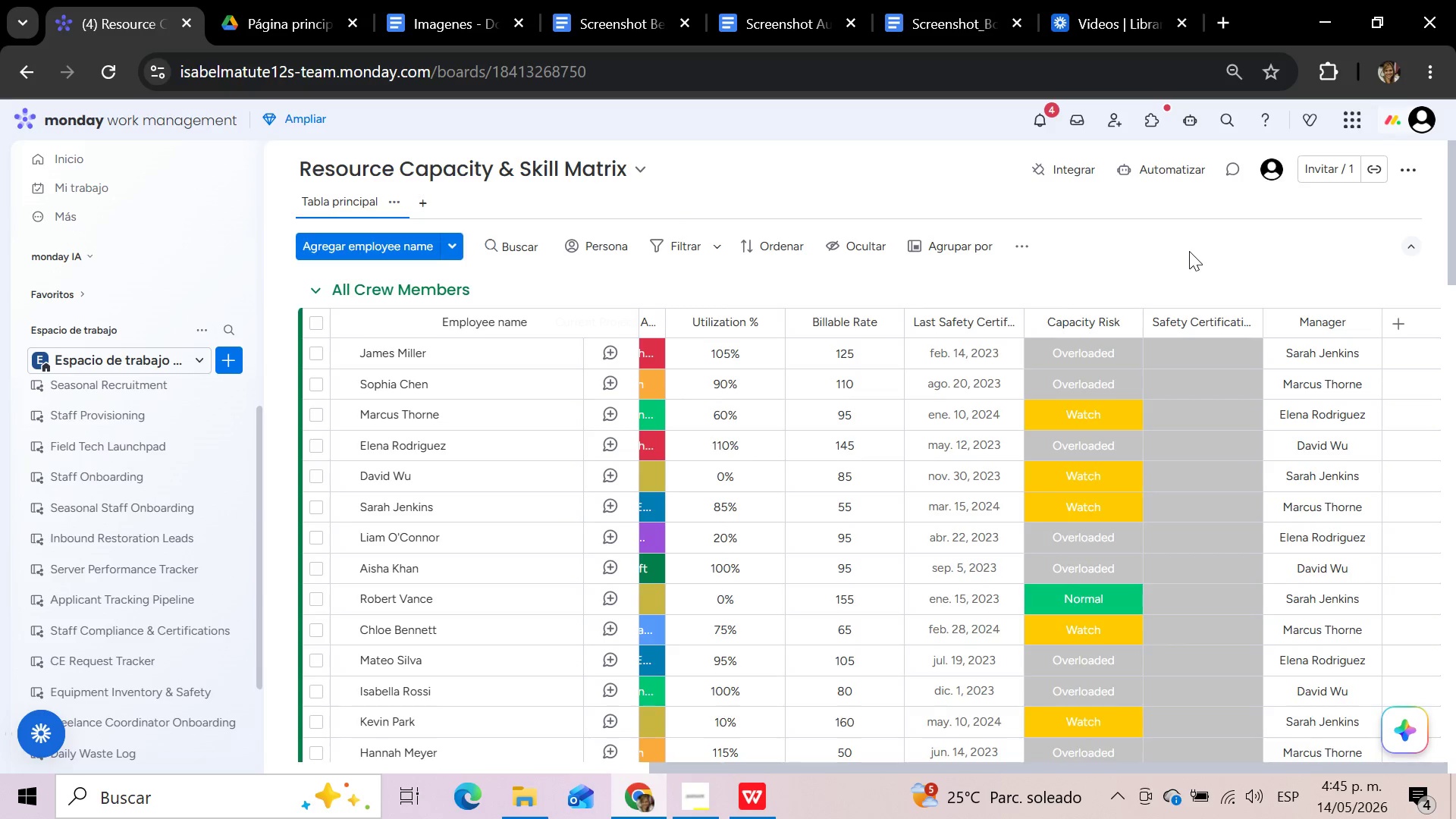 
wait(80.39)
 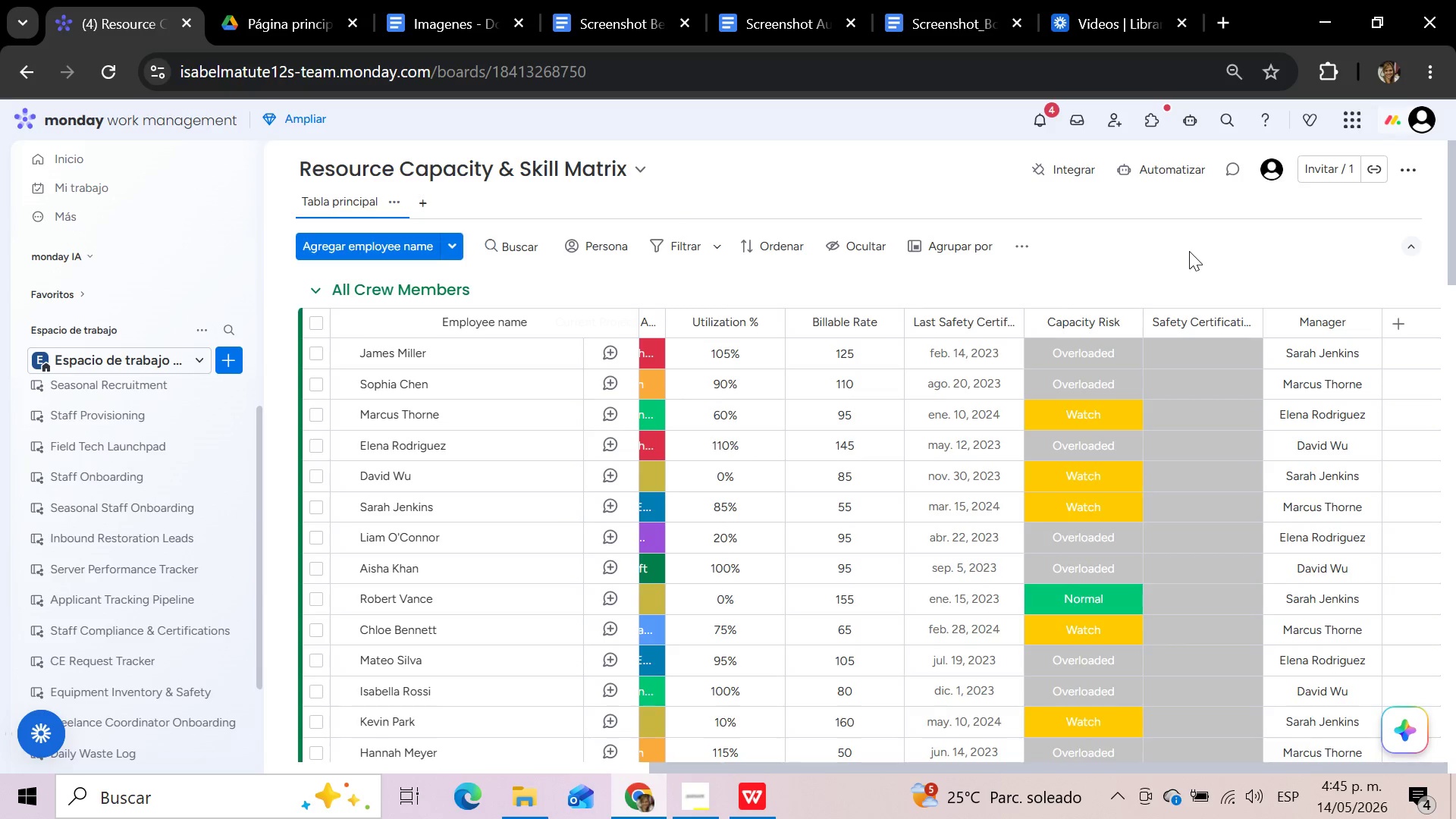 
left_click([1172, 159])
 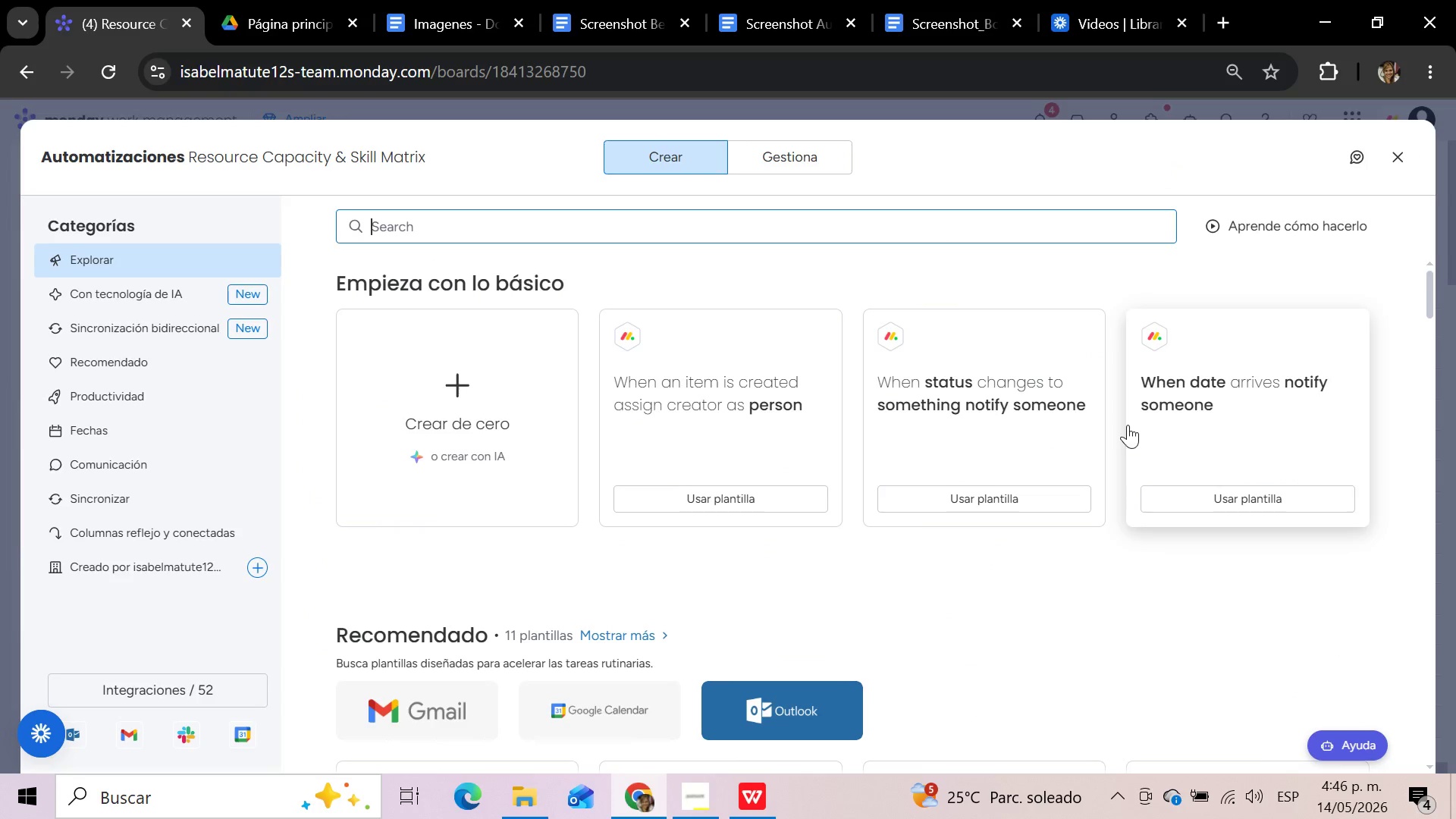 
wait(6.67)
 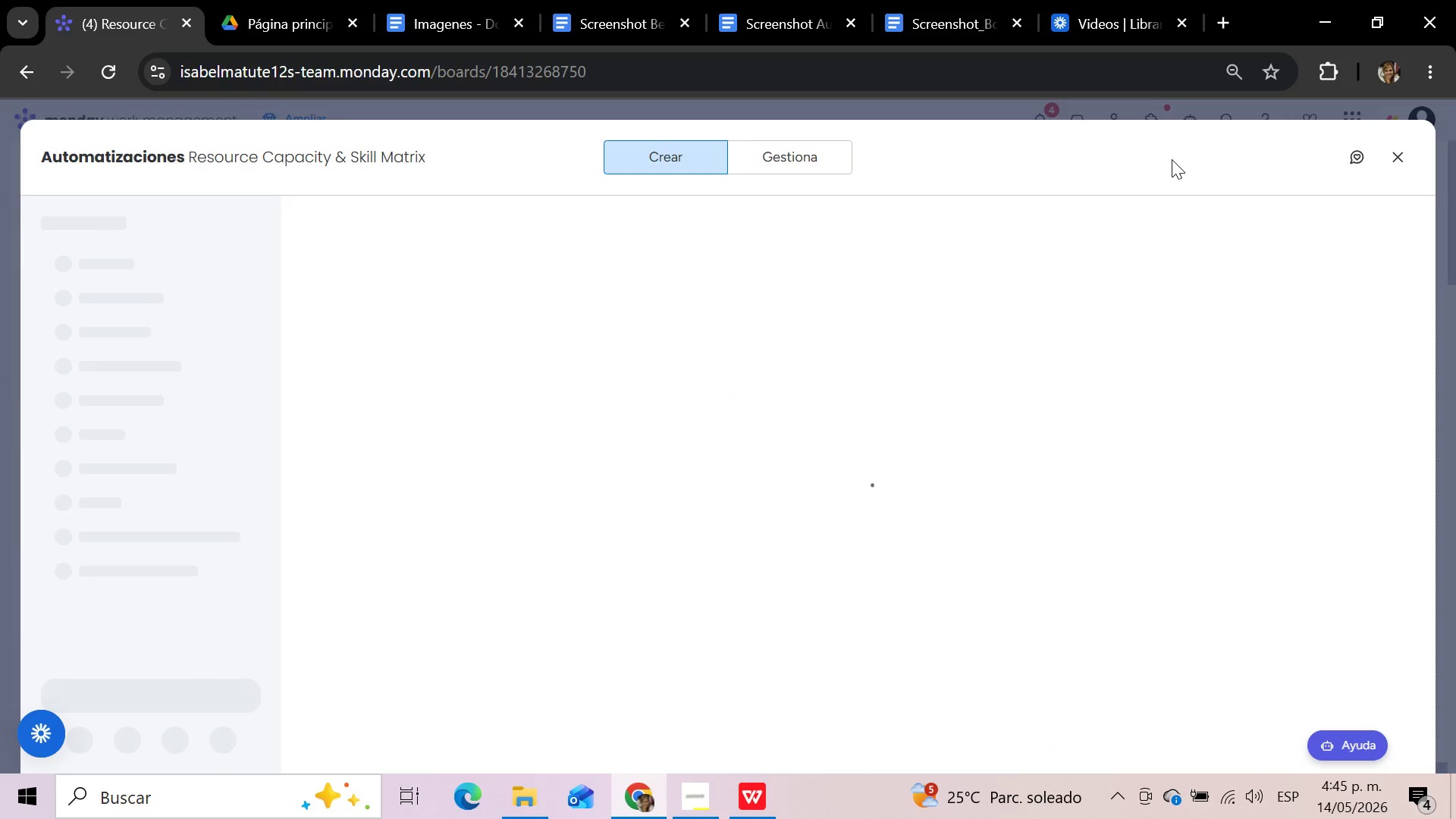 
left_click([811, 162])
 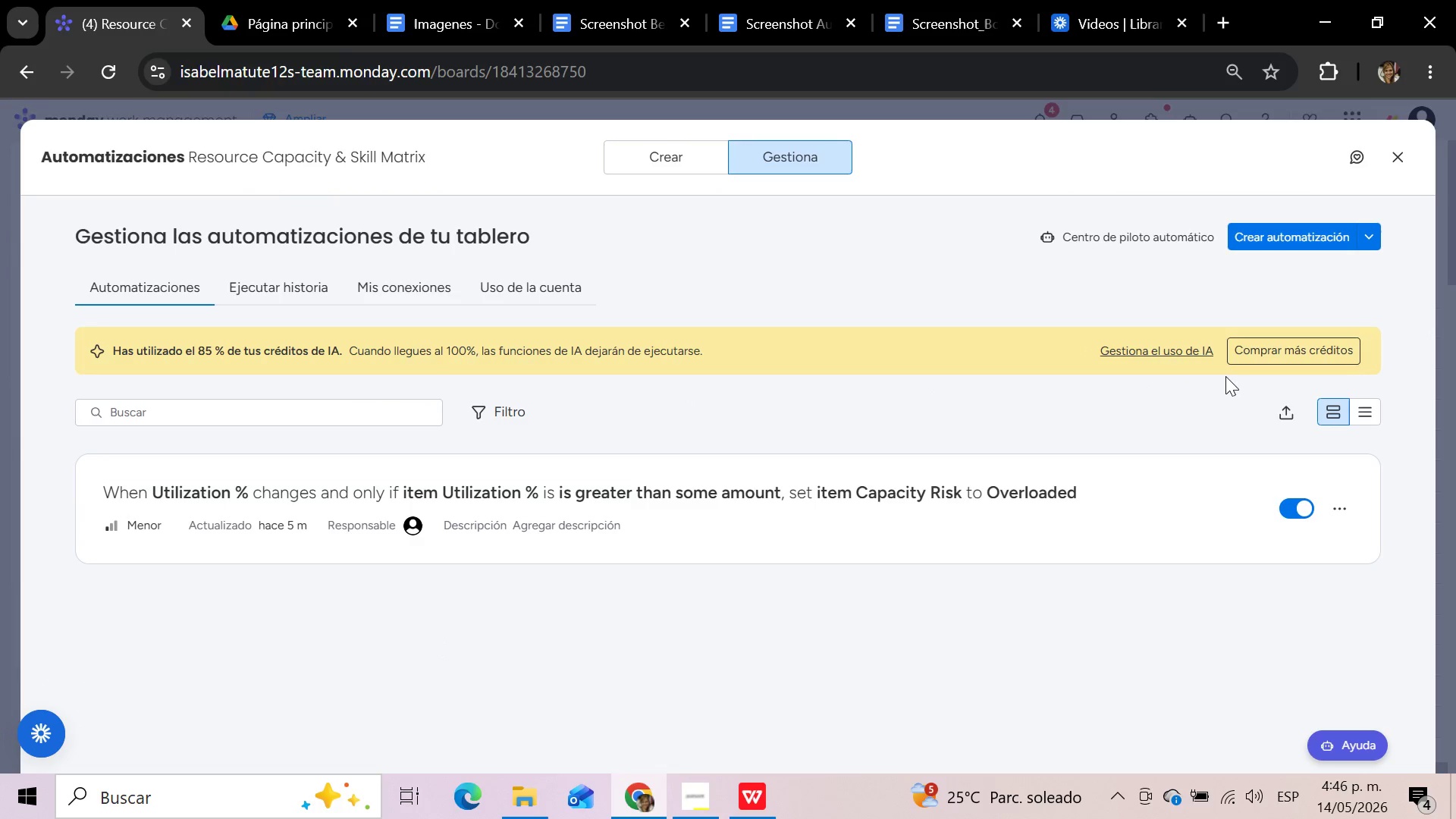 
wait(8.89)
 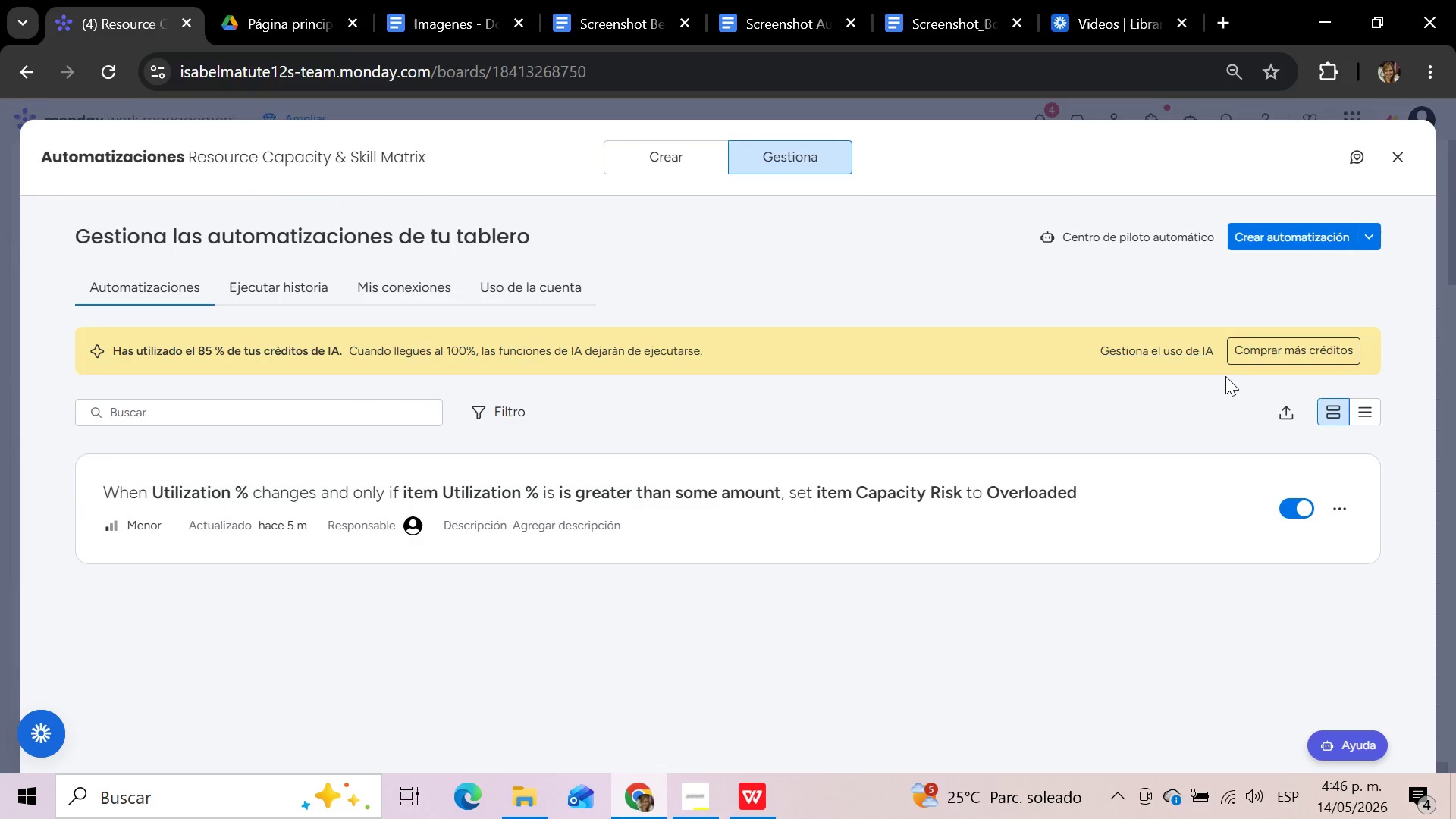 
left_click([661, 518])
 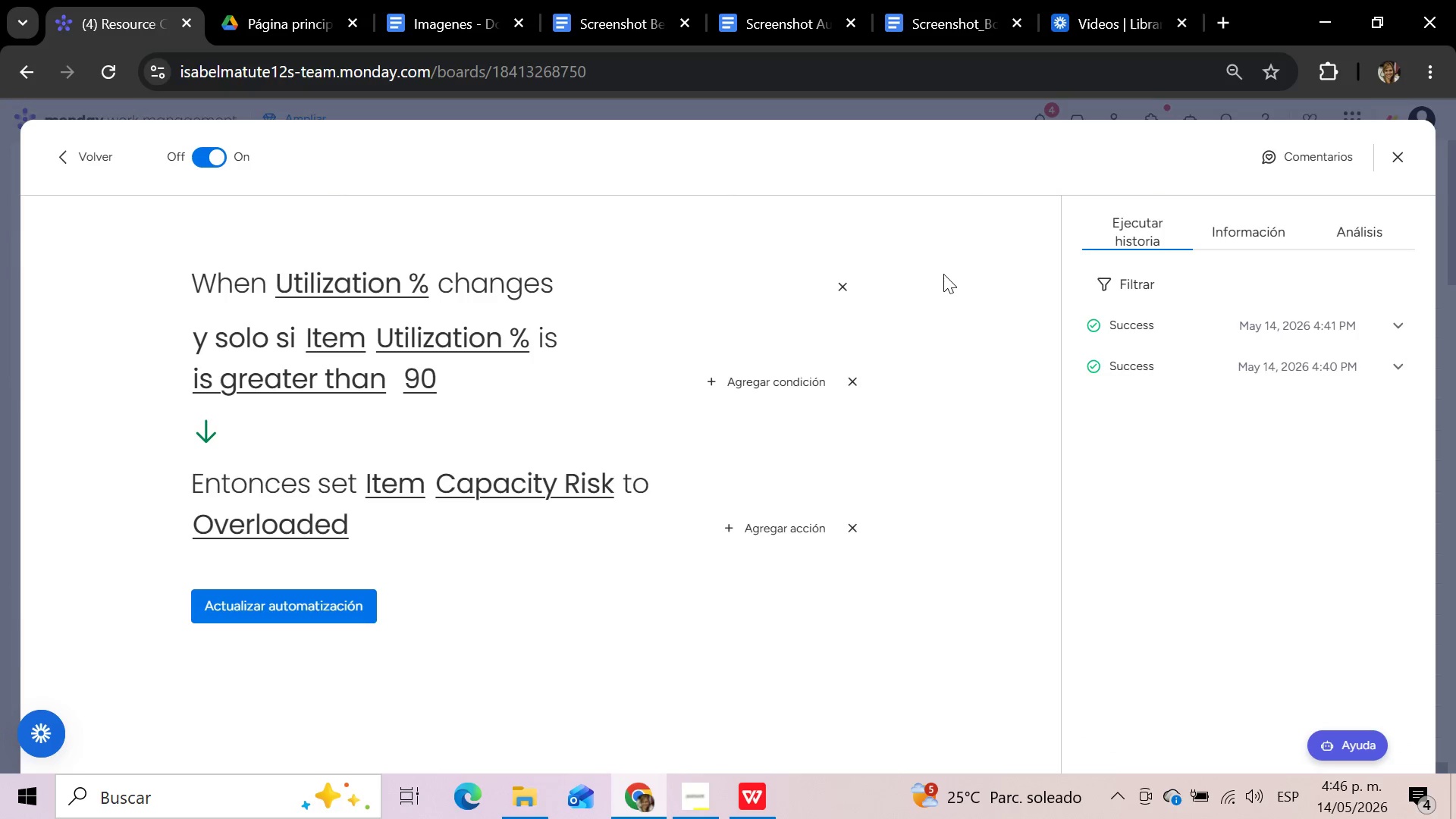 
wait(12.88)
 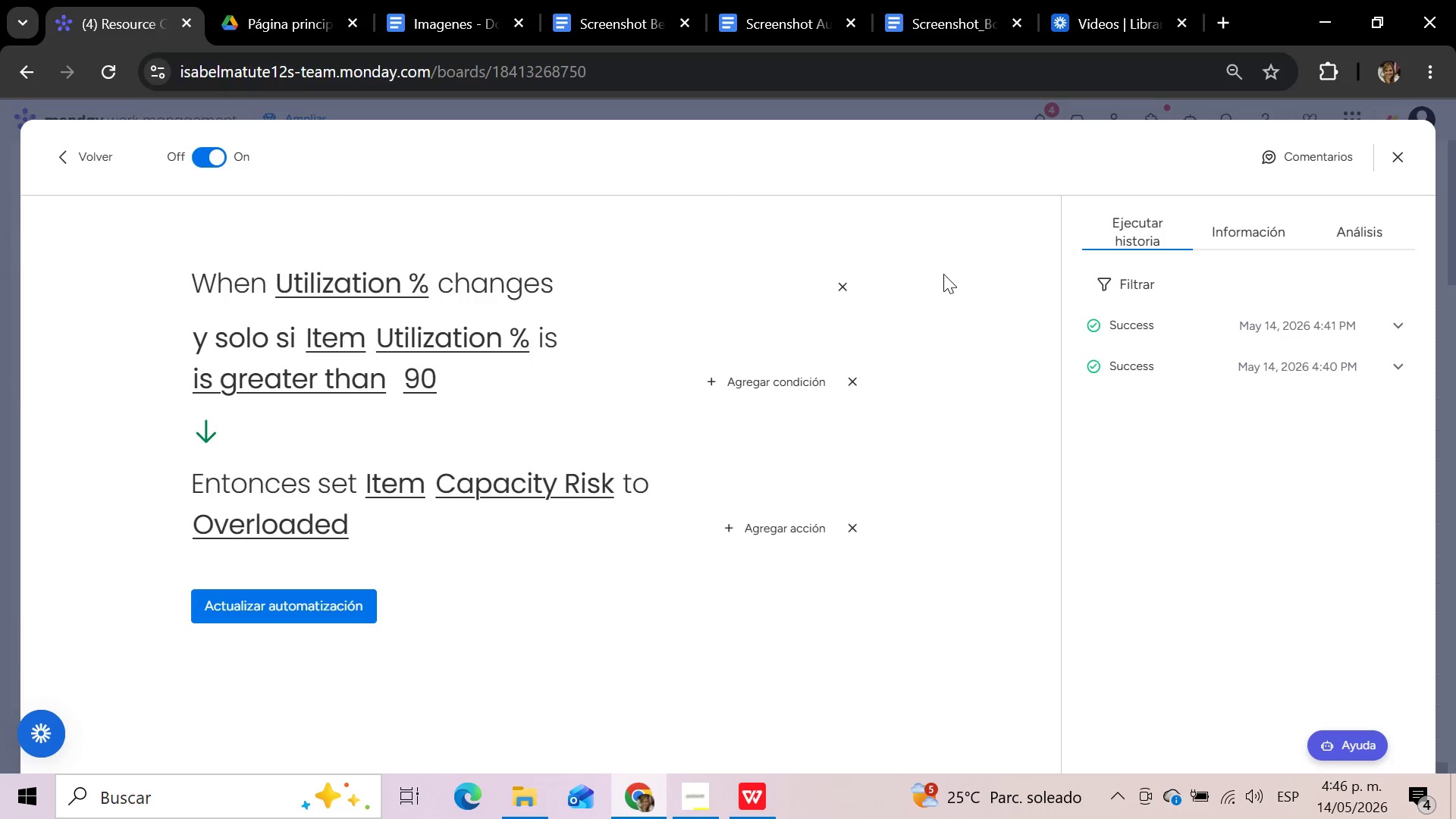 
left_click([597, 632])
 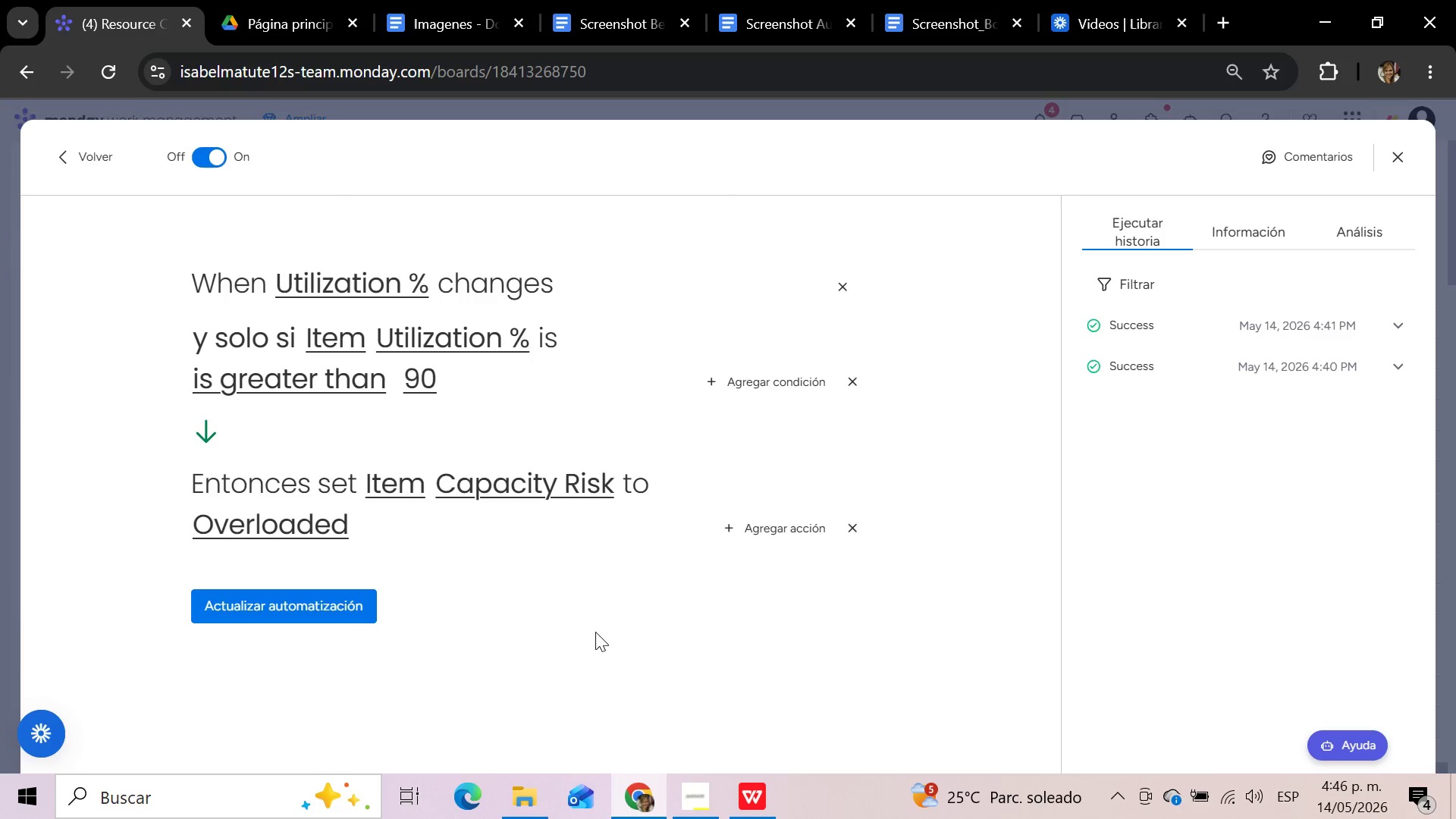 
wait(21.52)
 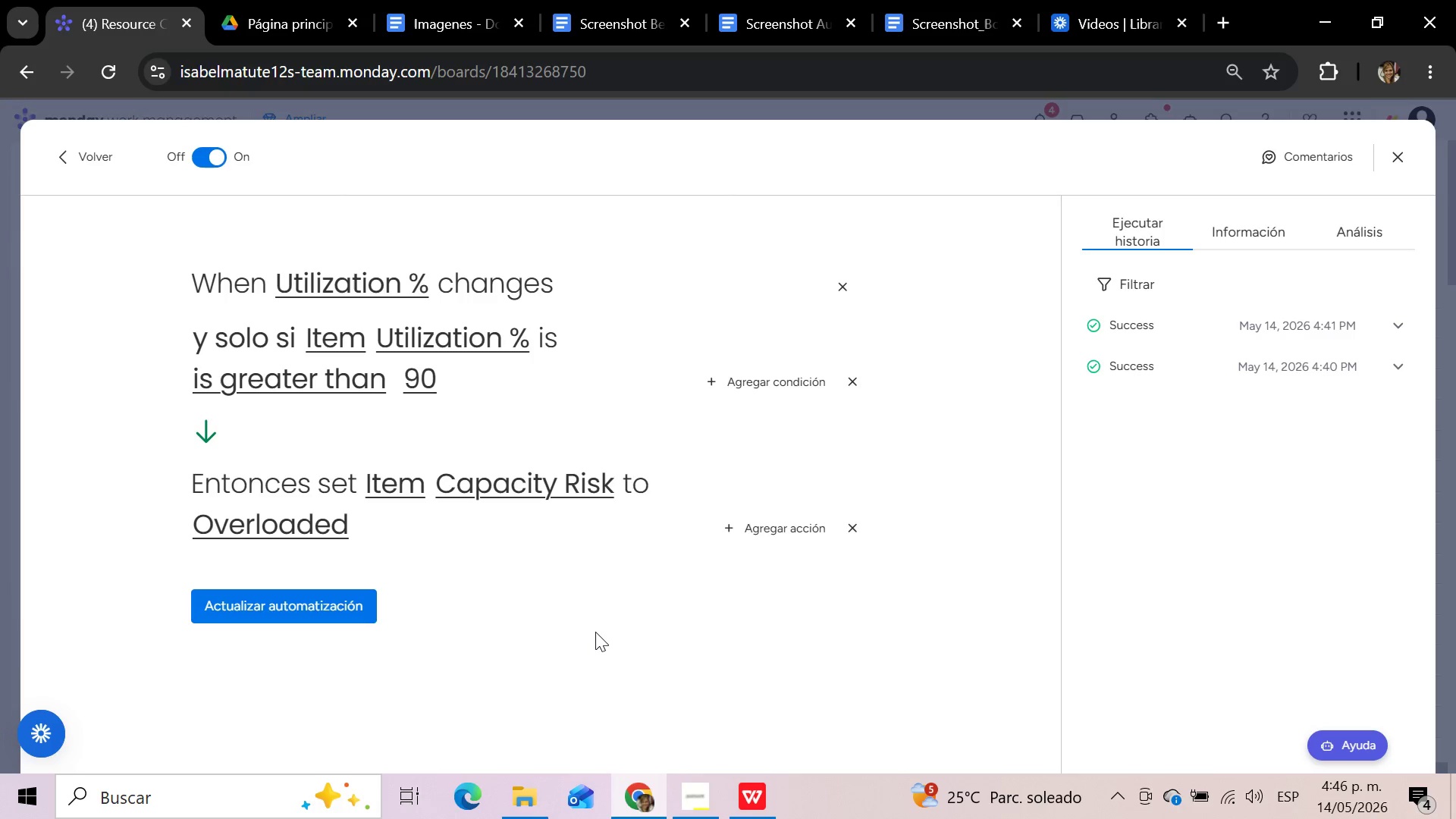 
scroll: coordinate [595, 632], scroll_direction: up, amount: 2.0
 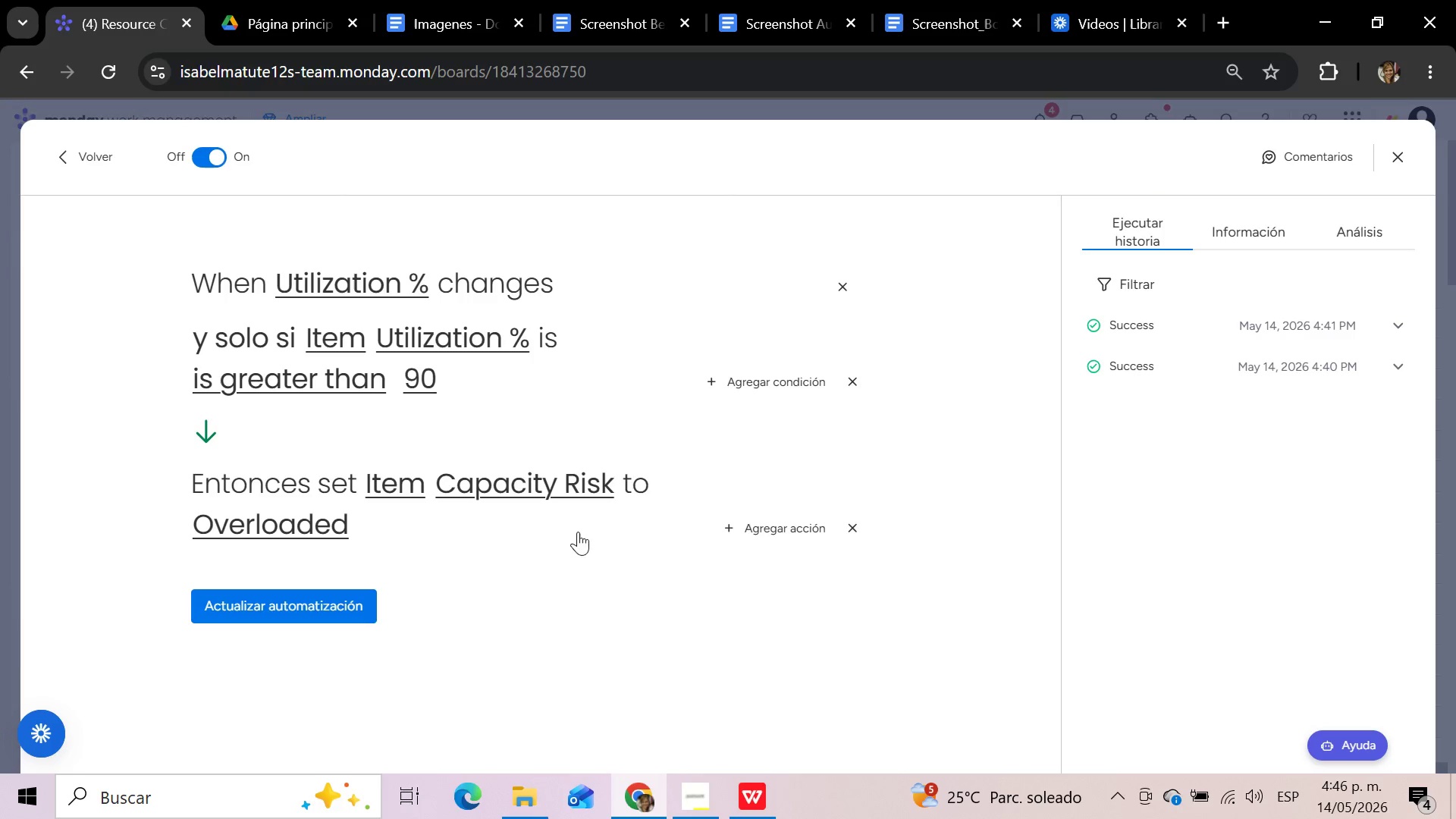 
mouse_move([751, 406])
 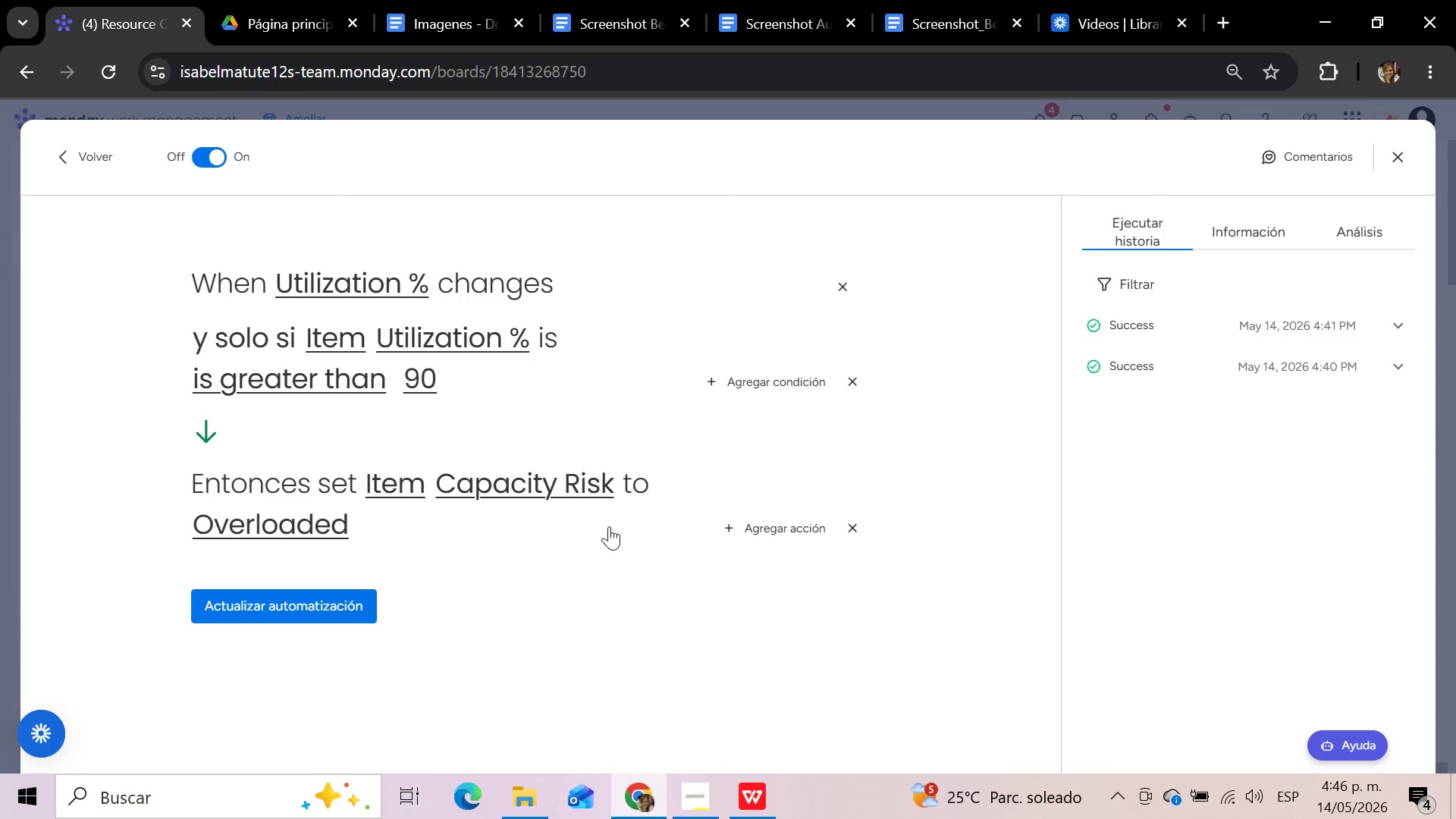 
left_click([786, 534])
 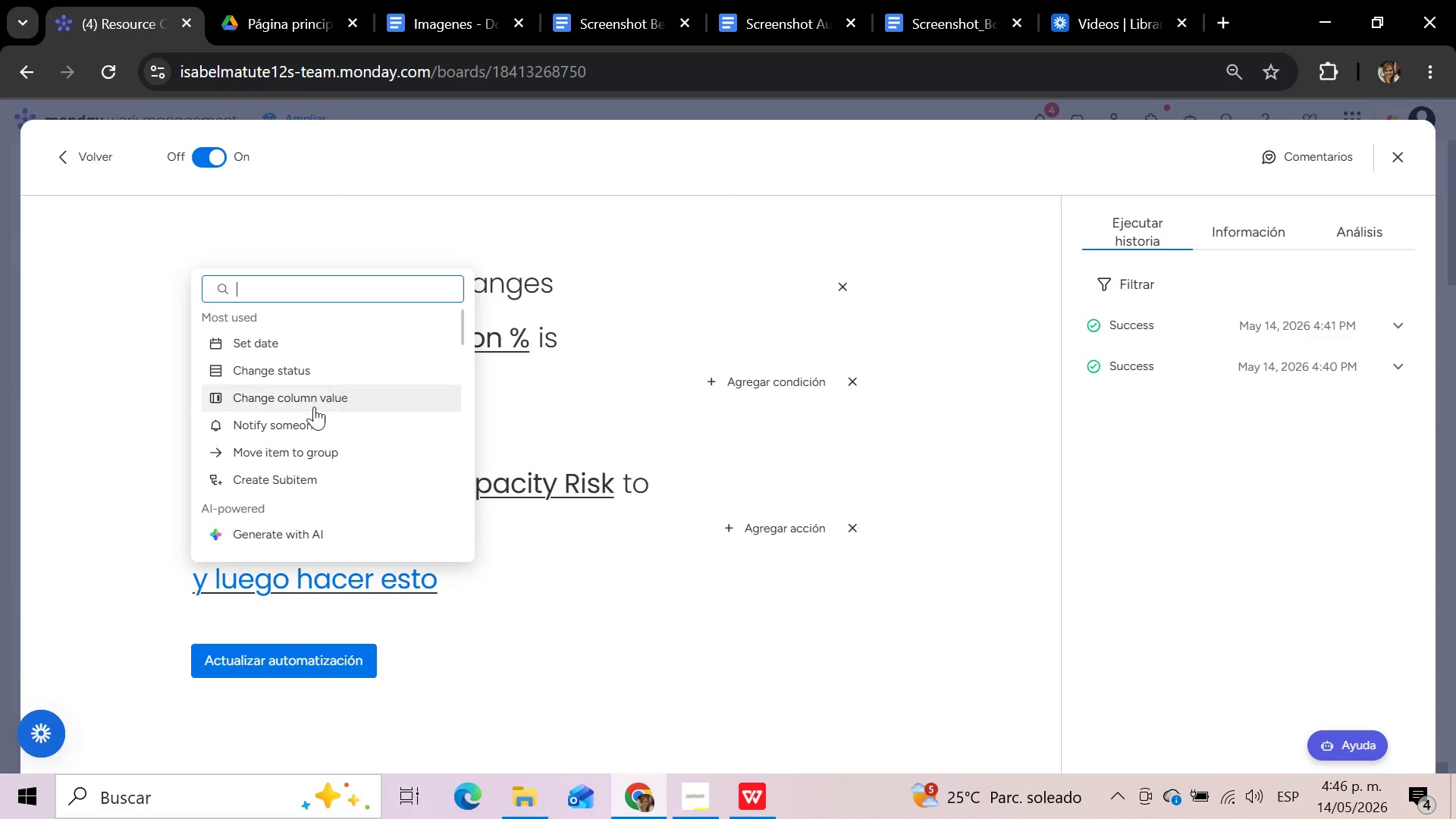 
left_click([291, 430])
 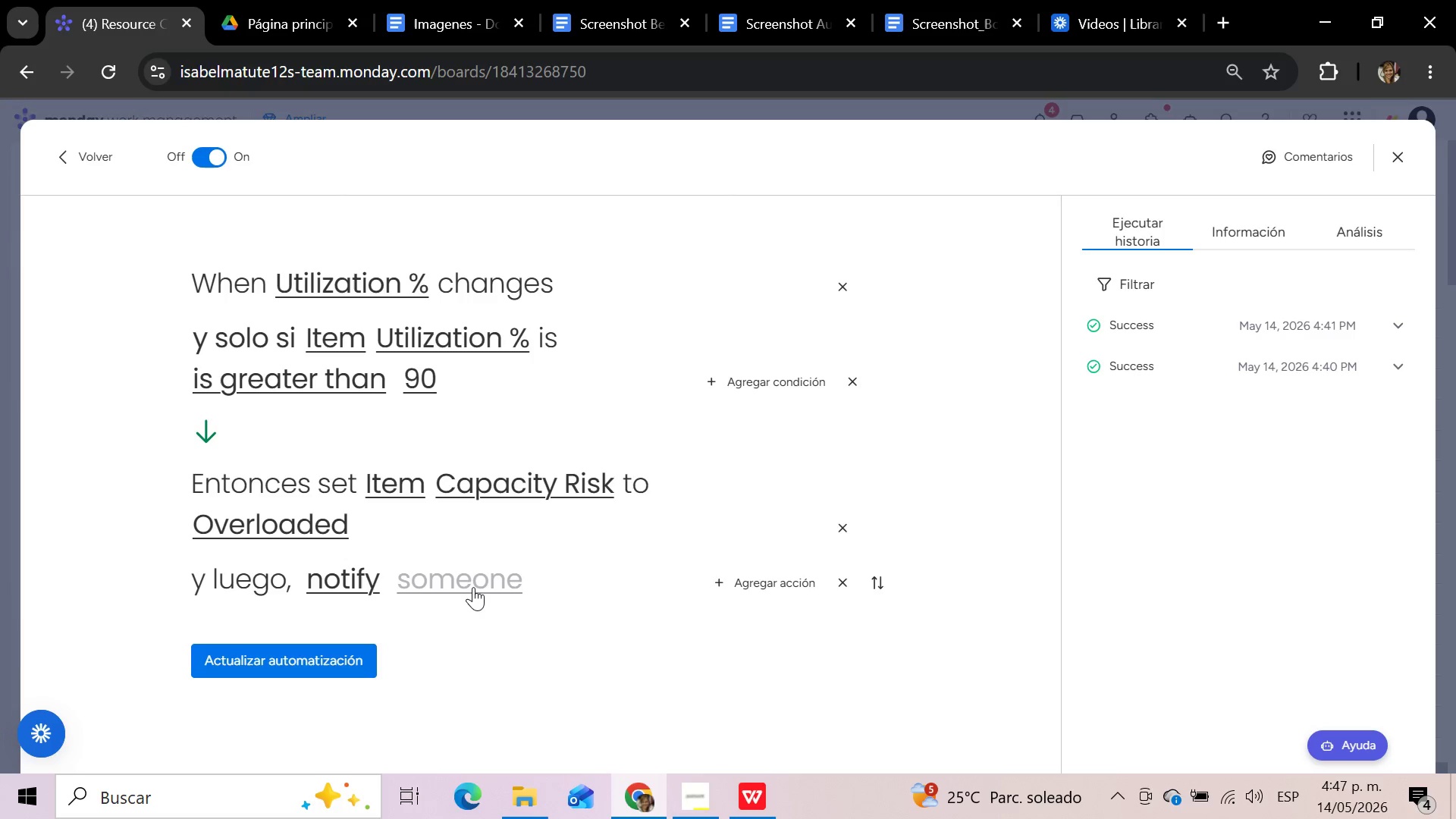 
wait(35.06)
 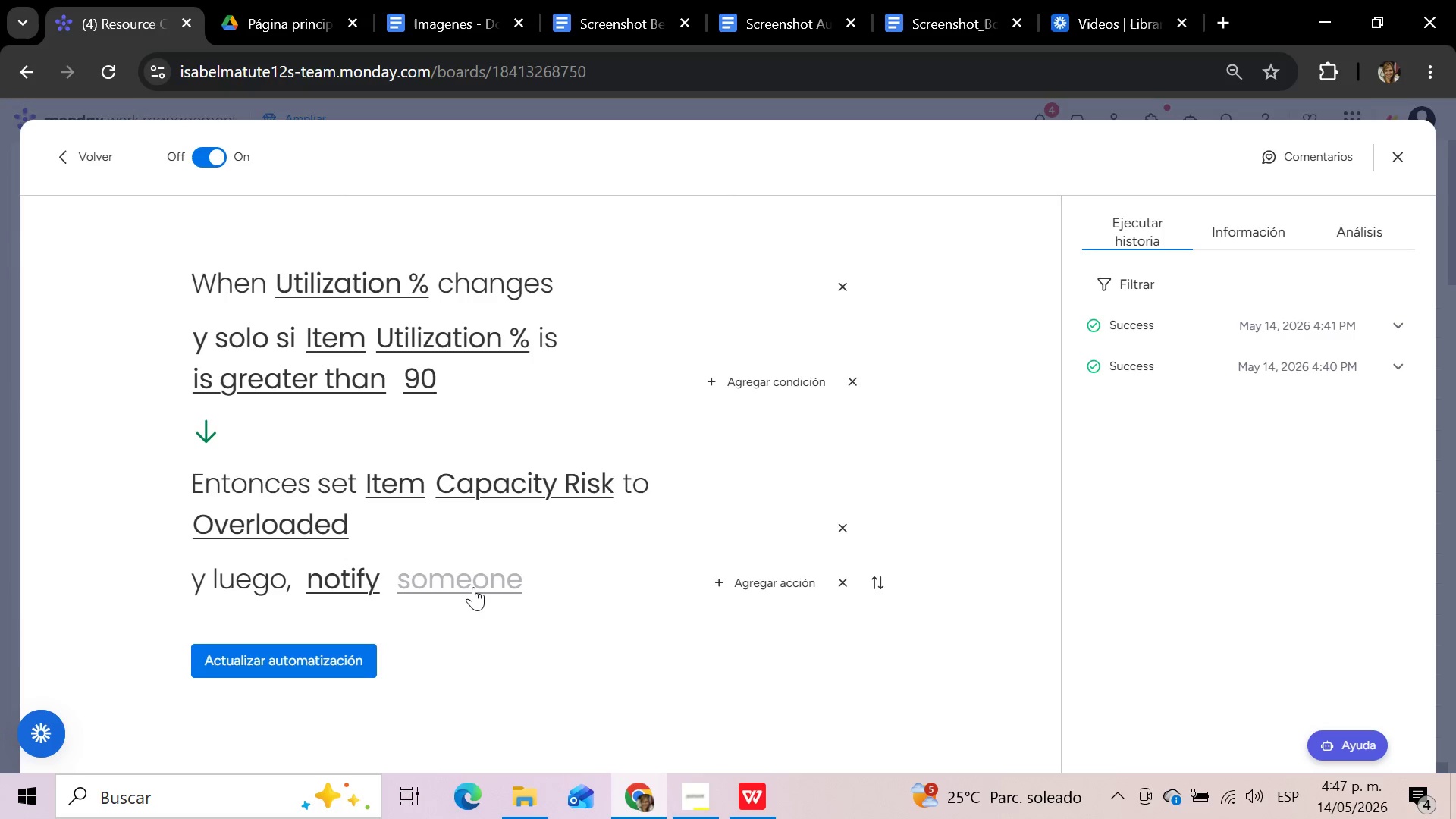 
left_click([439, 585])
 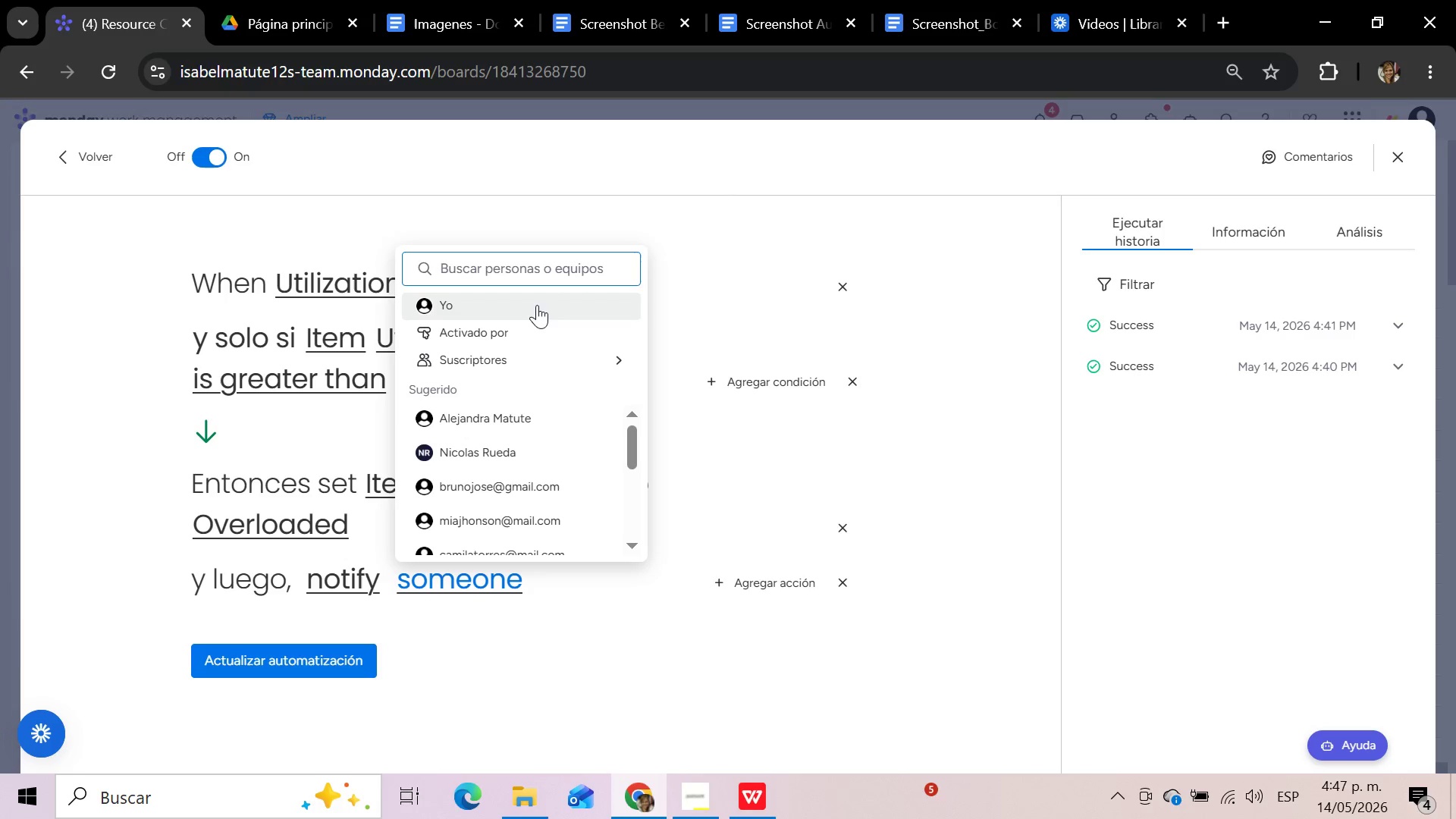 
left_click([546, 419])
 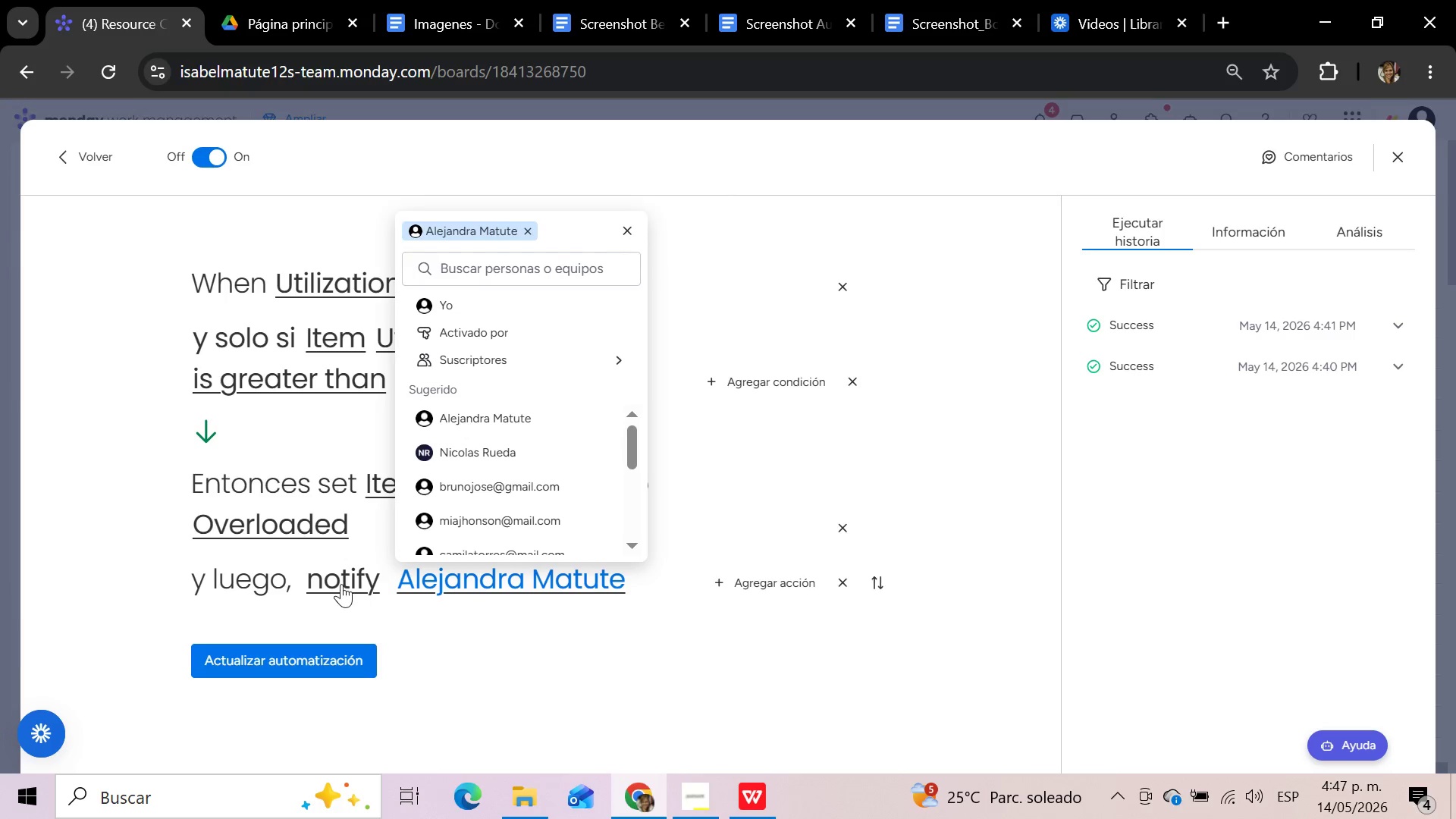 
left_click([340, 582])
 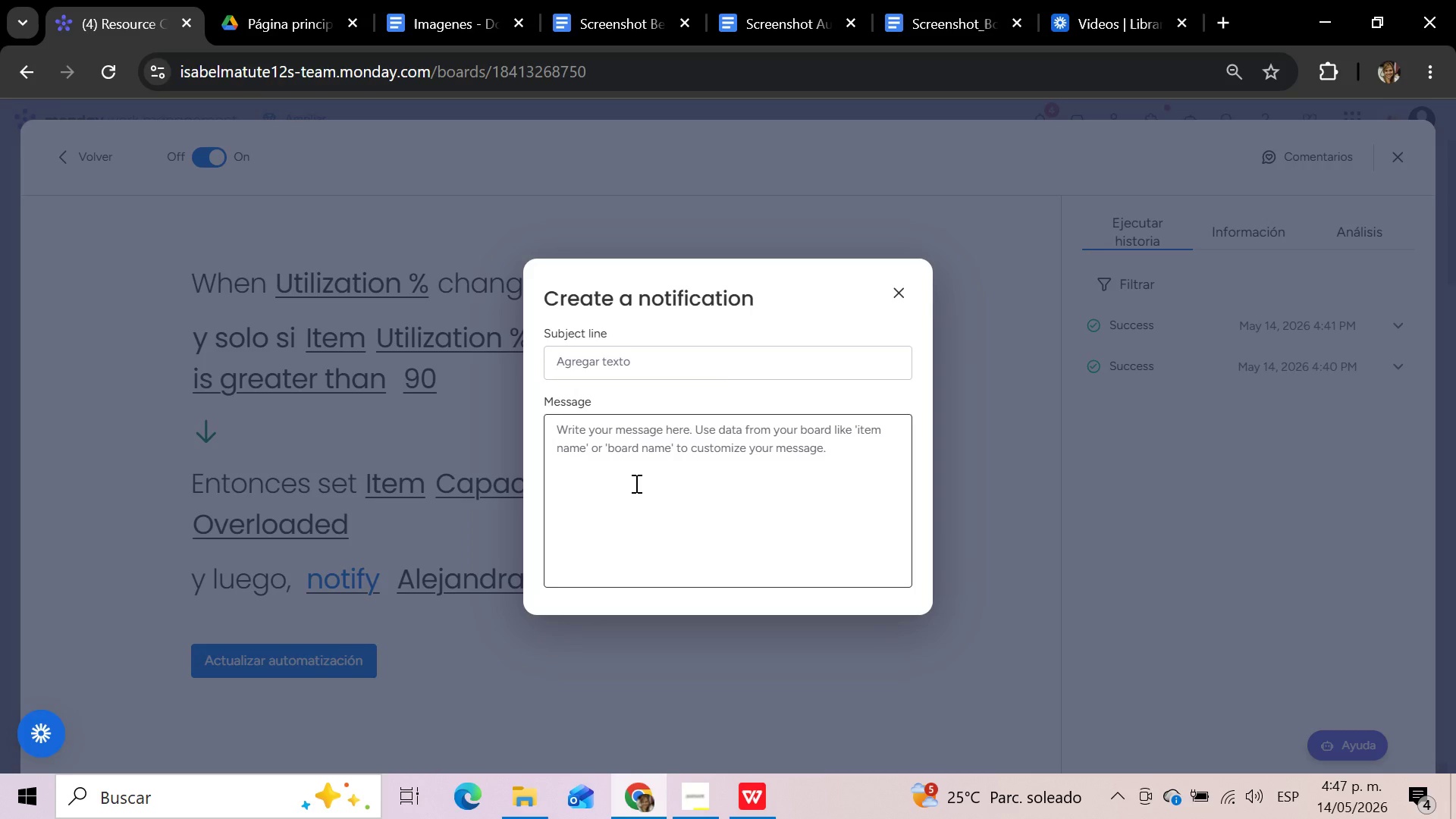 
left_click([657, 442])
 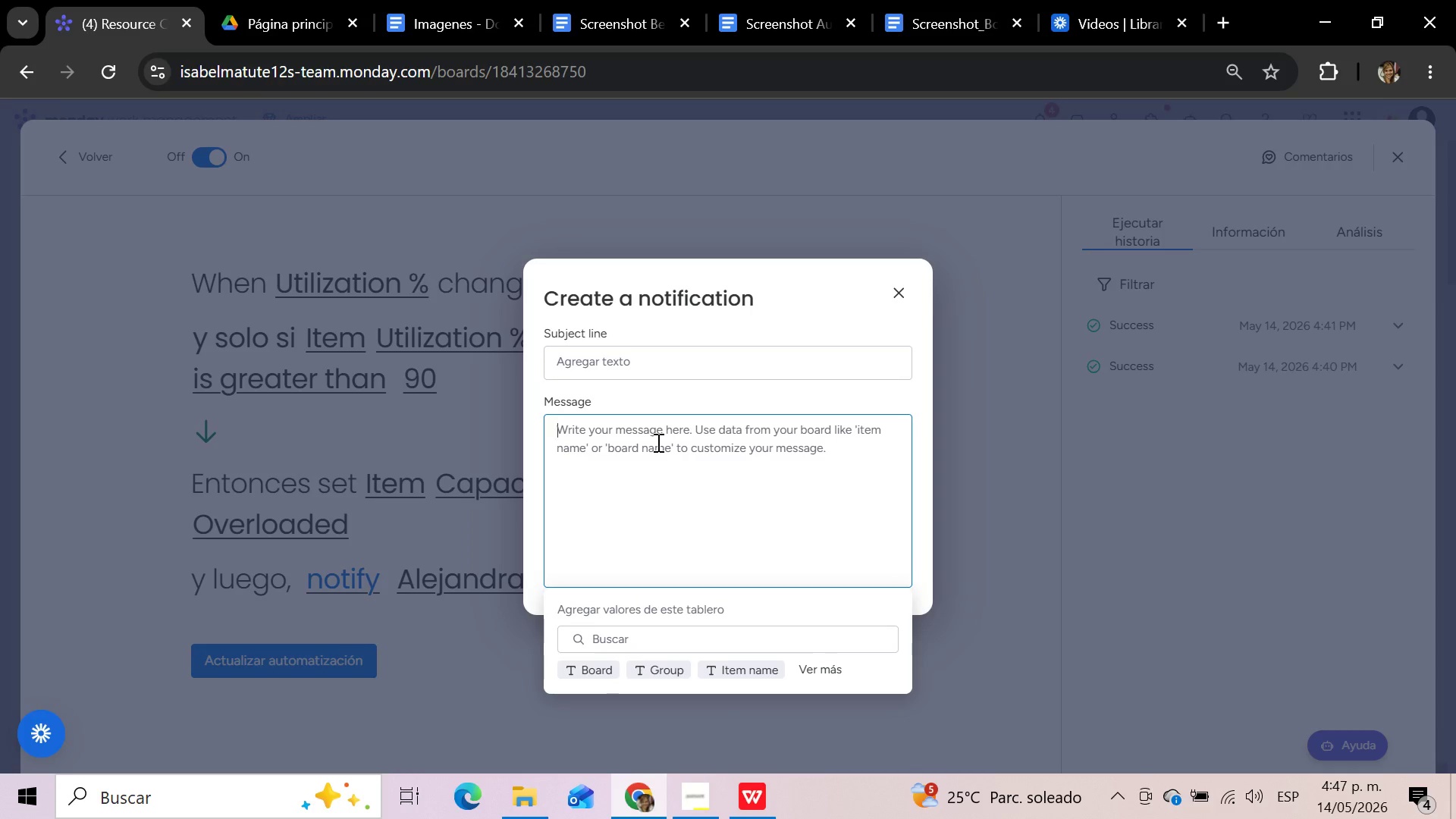 
type(Employee hass)
 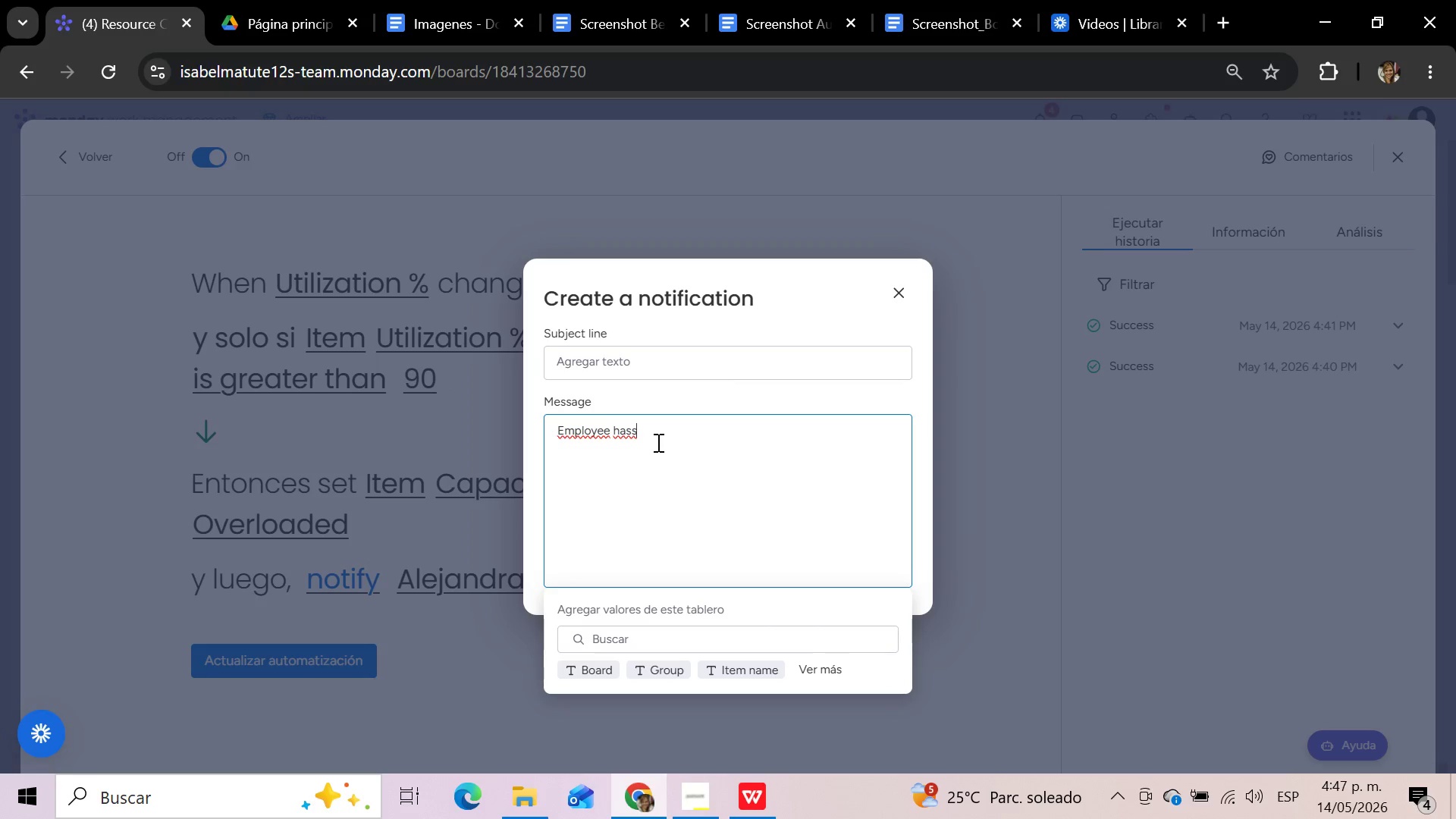 
wait(5.88)
 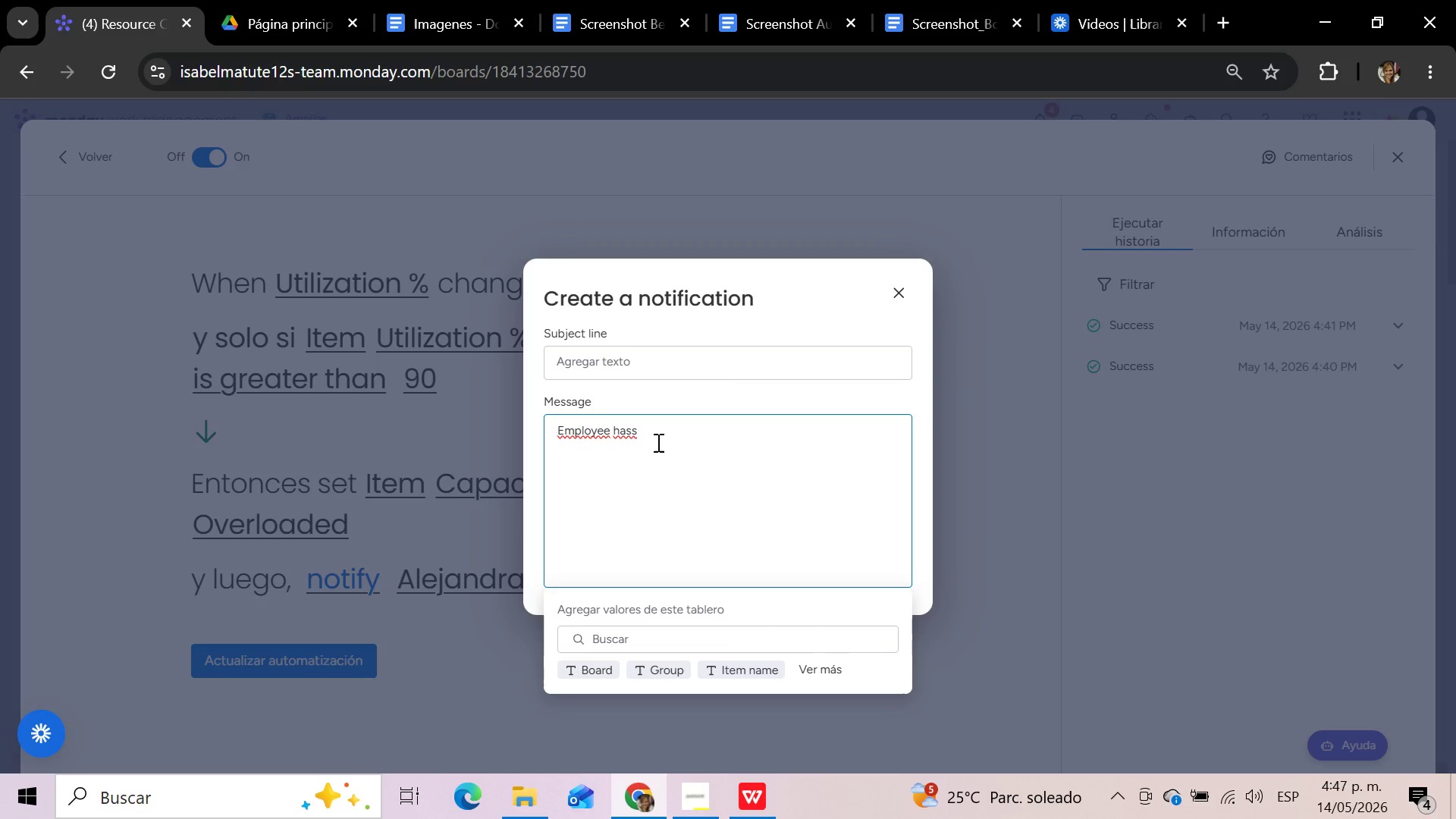 
left_click([611, 434])
 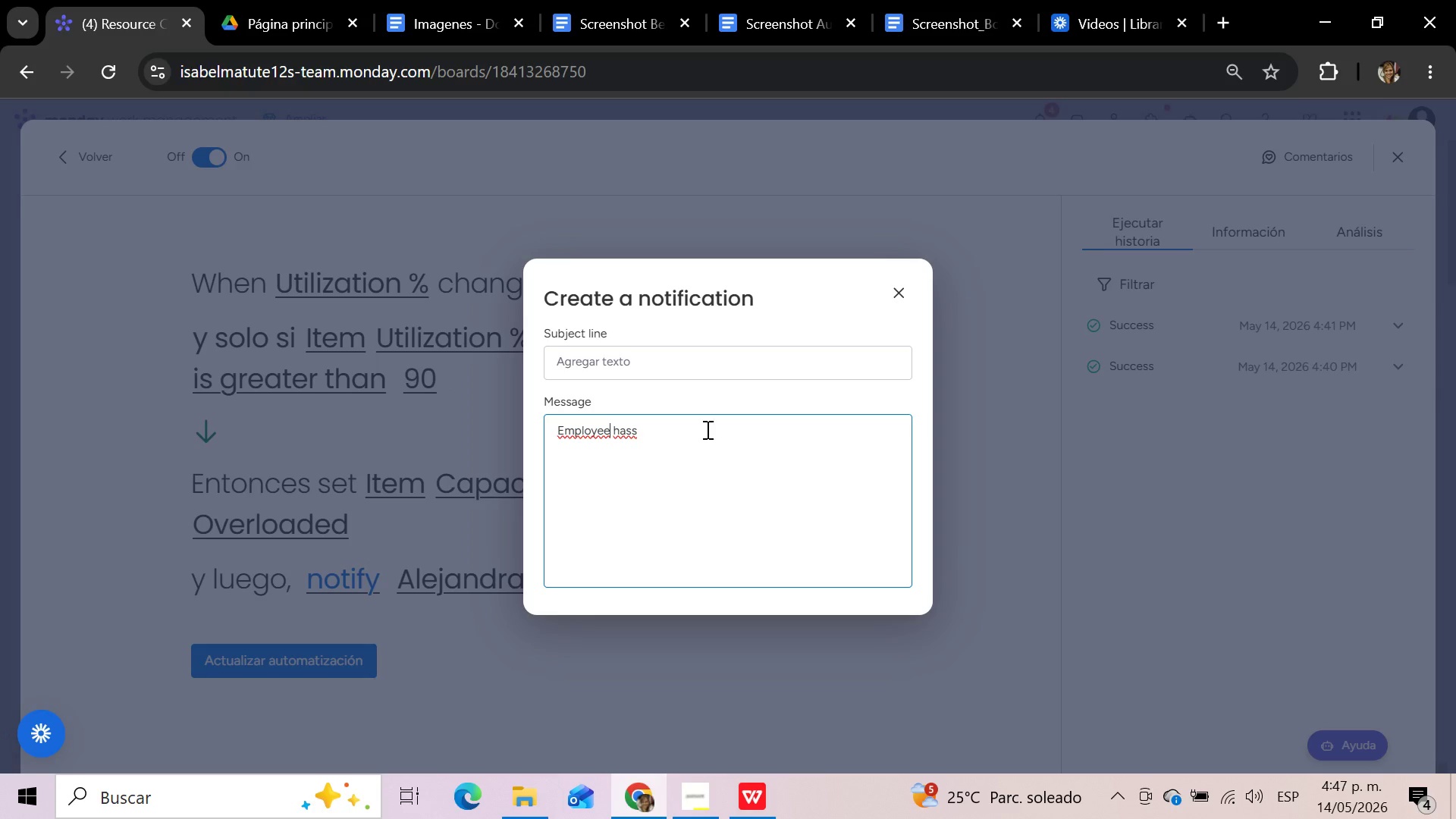 
key(Space)
 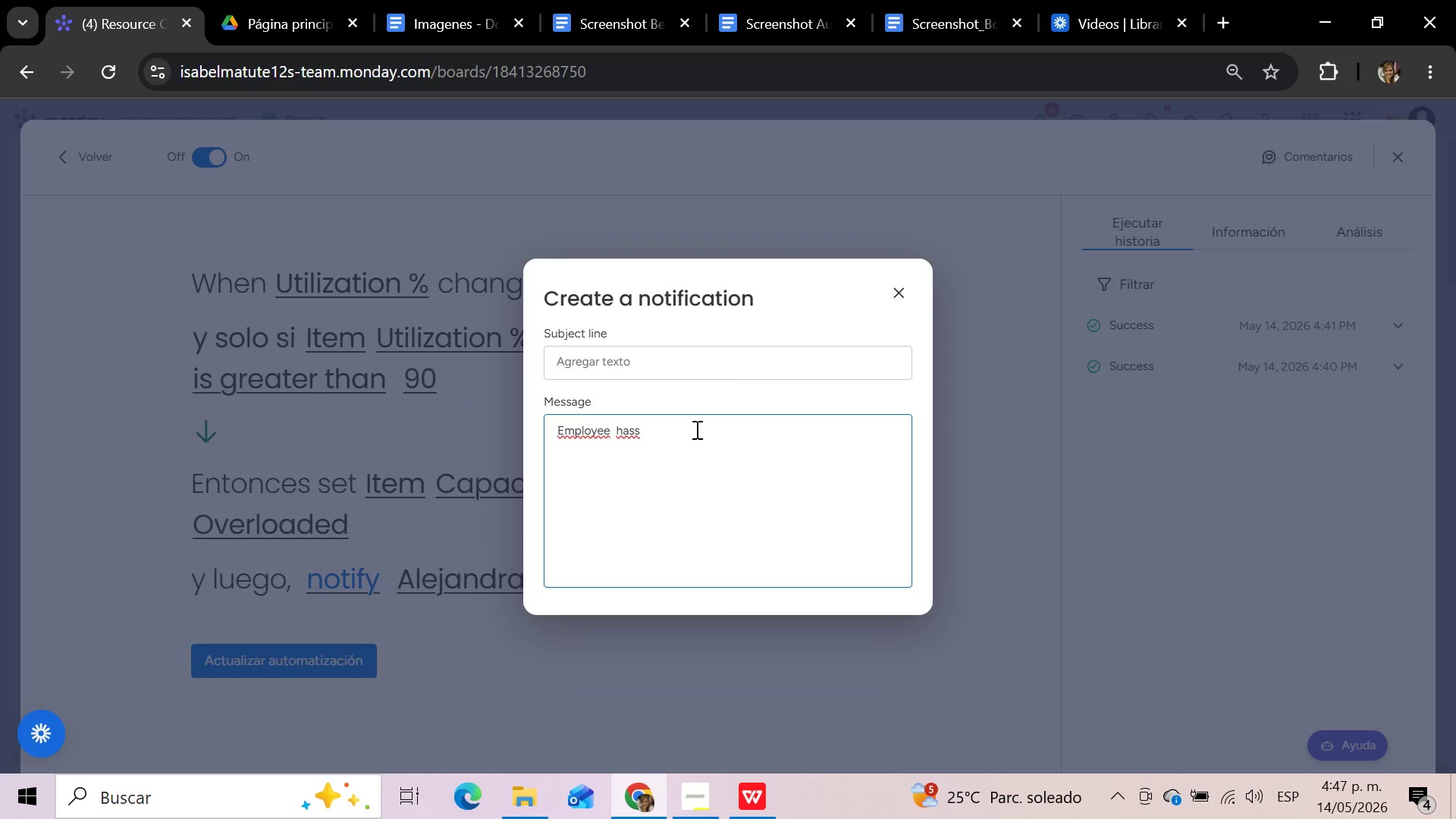 
left_click_drag(start_coordinate=[682, 432], to_coordinate=[613, 436])
 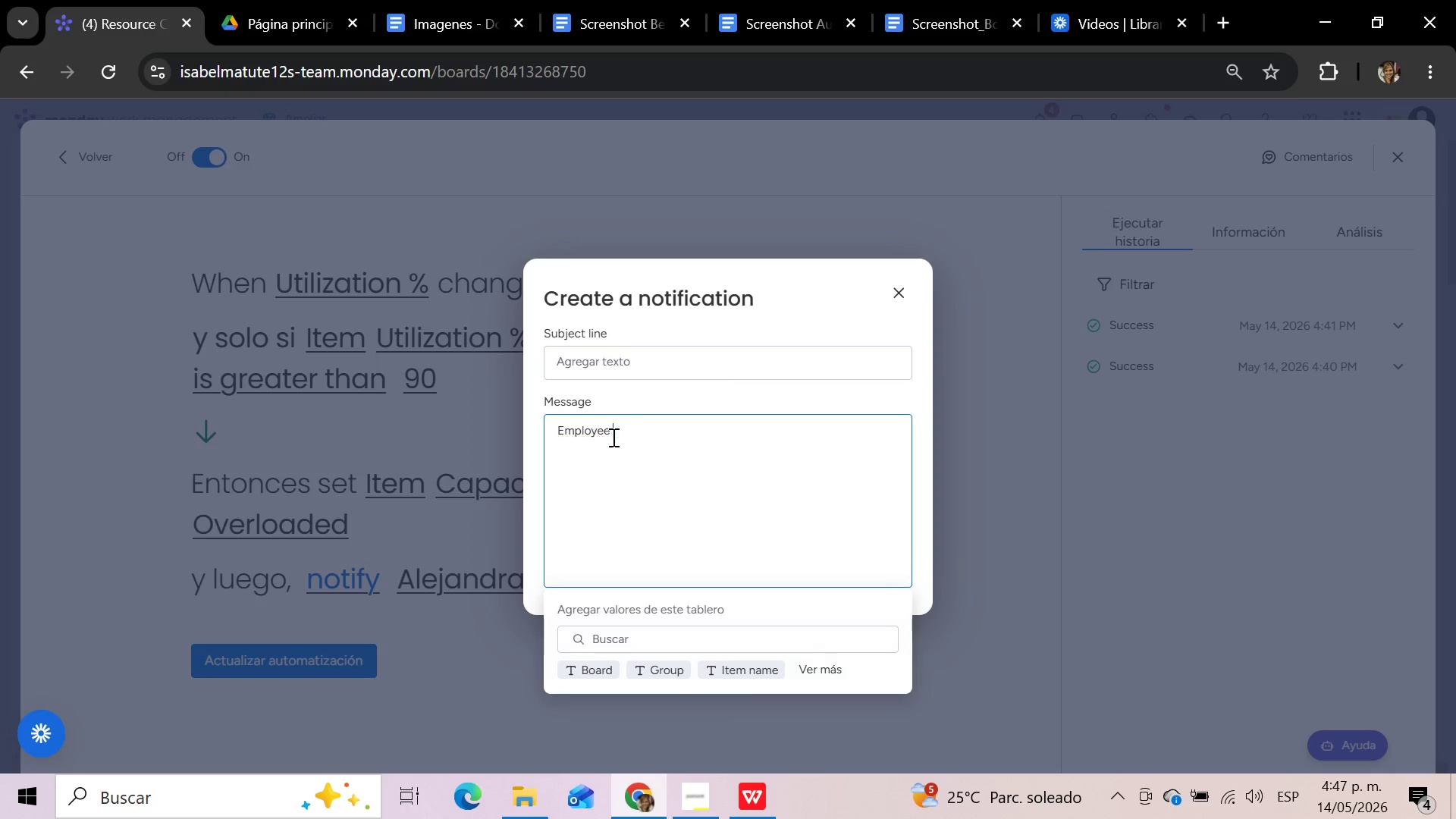 
key(Backspace)
 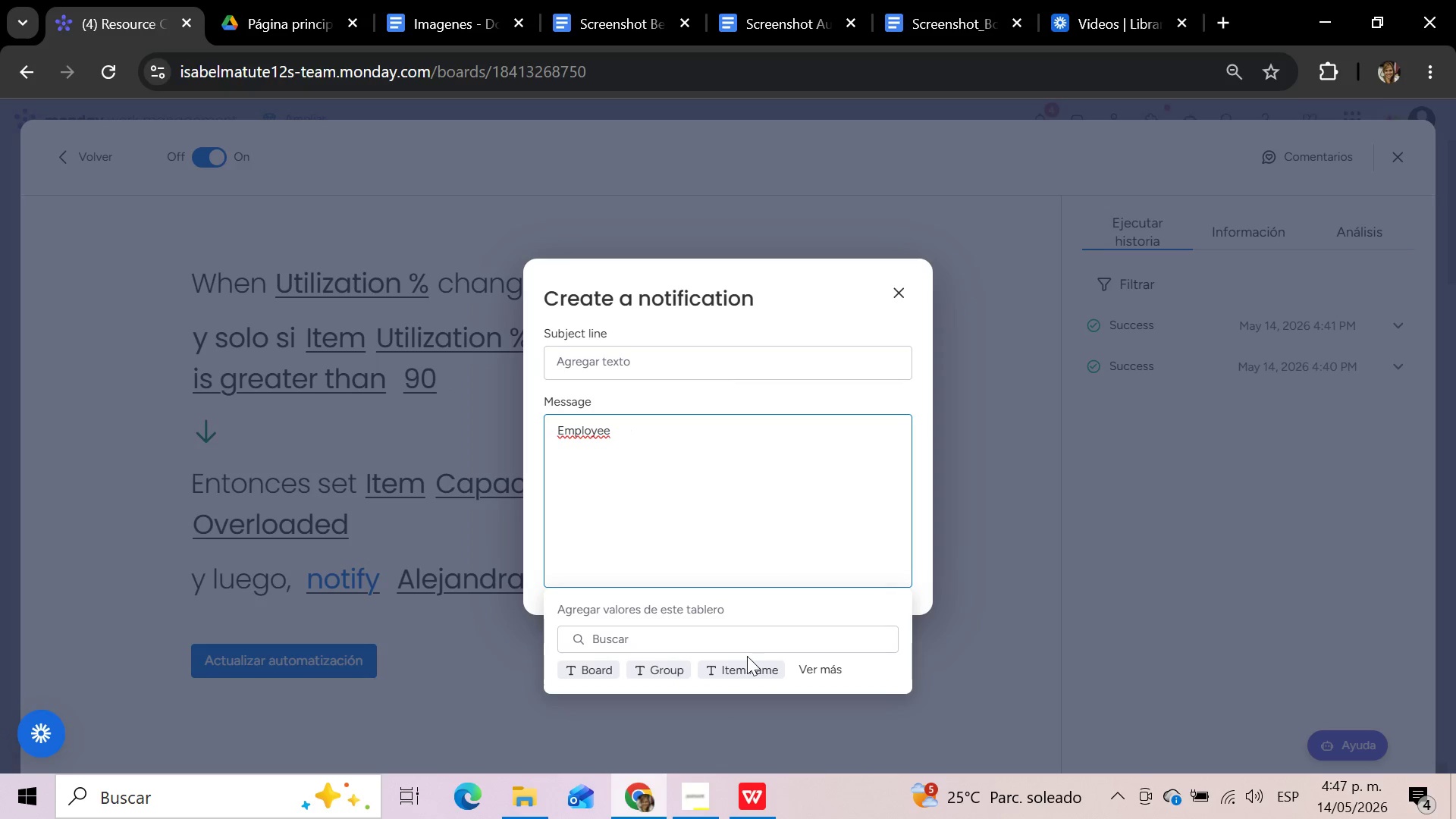 
wait(5.19)
 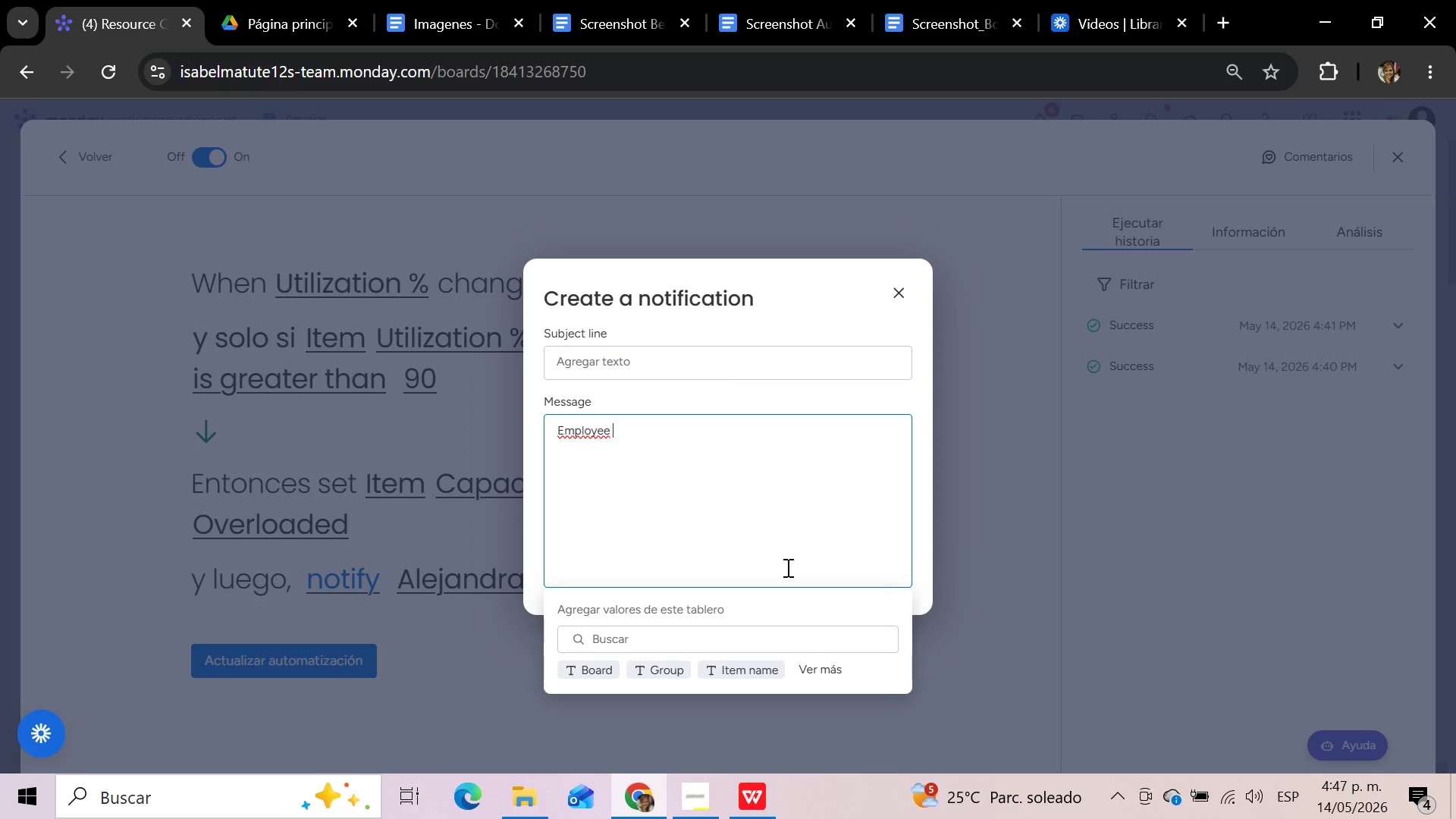 
left_click([827, 670])
 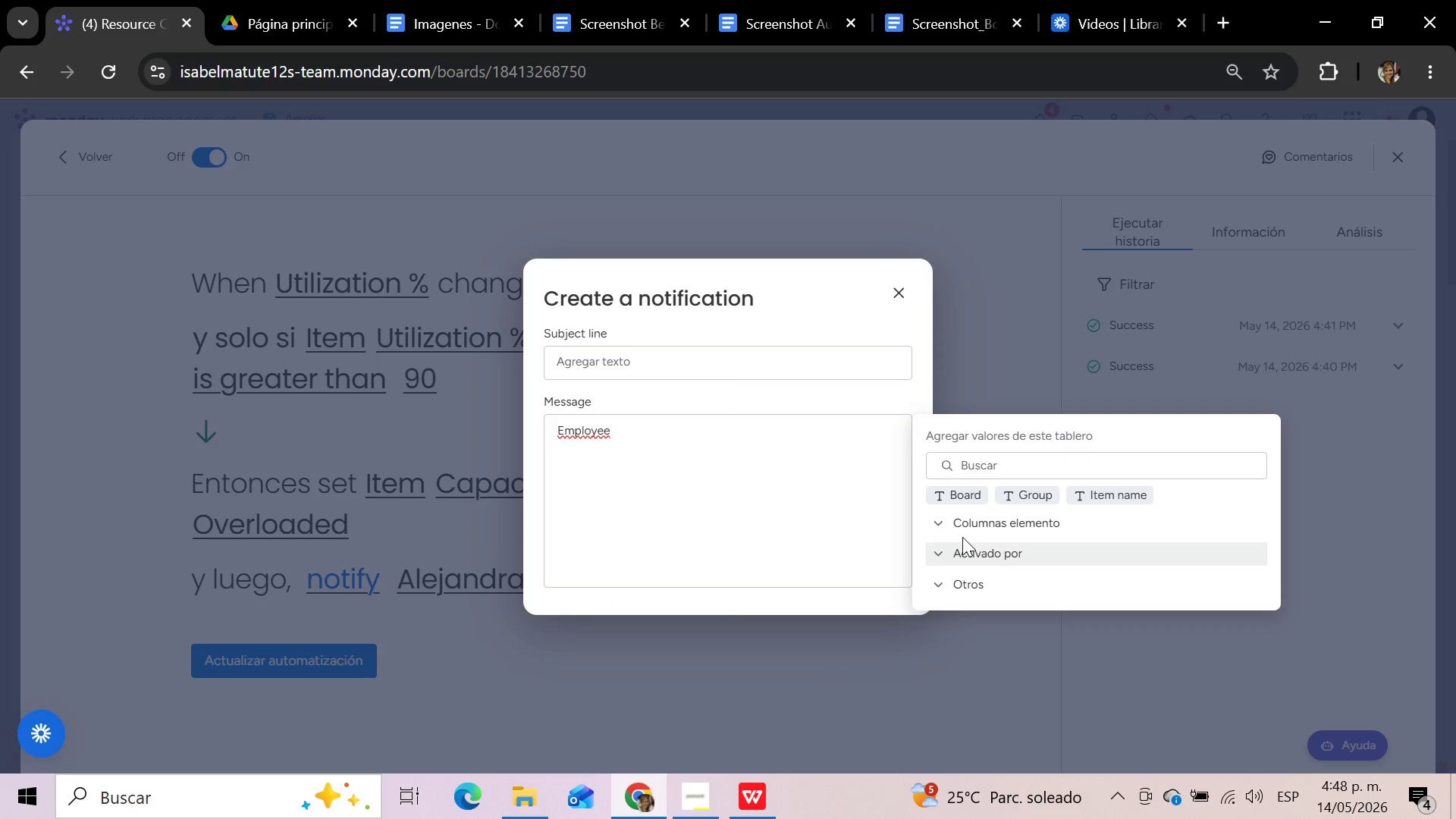 
left_click([964, 528])
 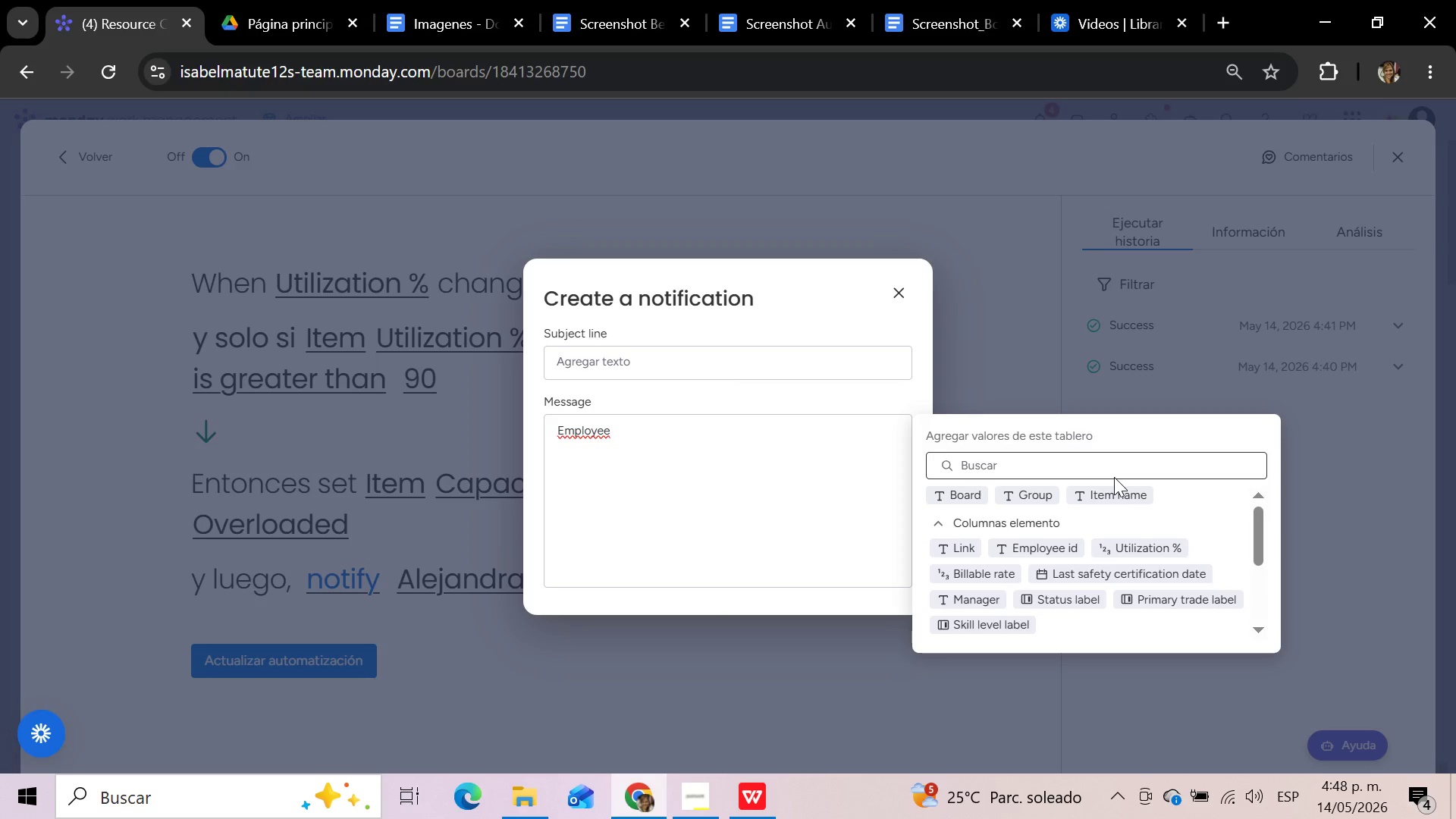 
wait(5.41)
 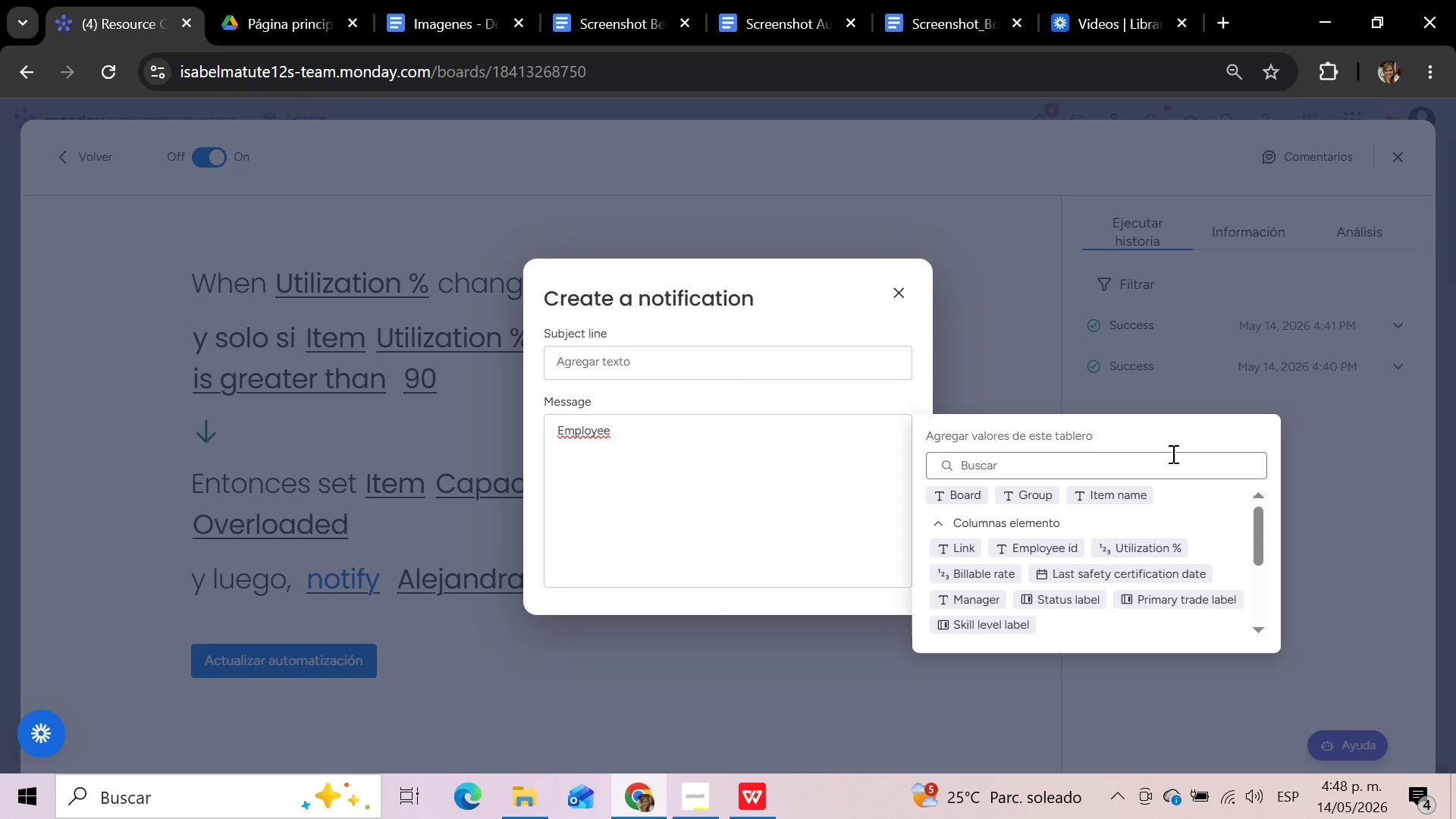 
left_click([1116, 496])
 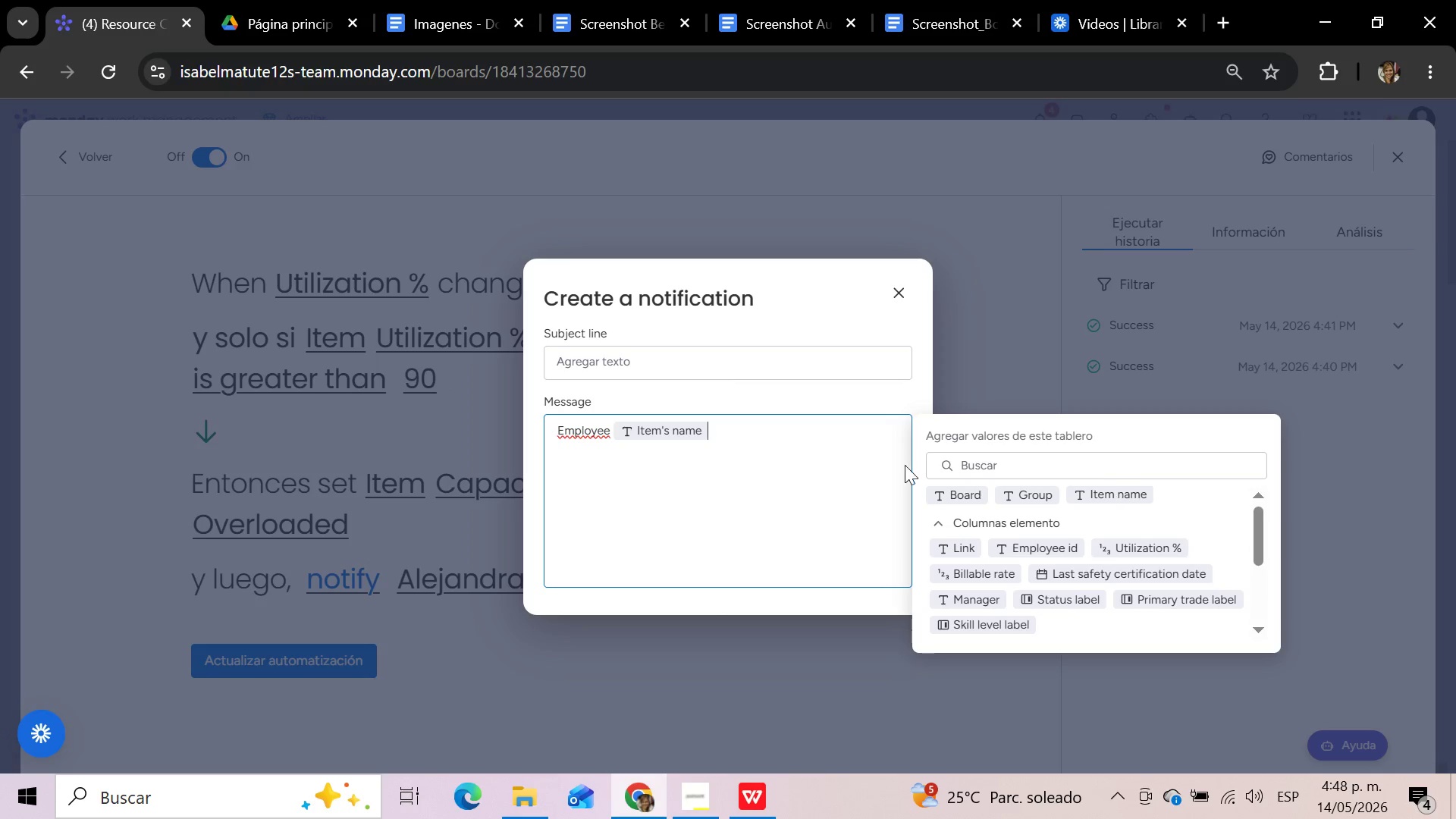 
left_click([783, 435])
 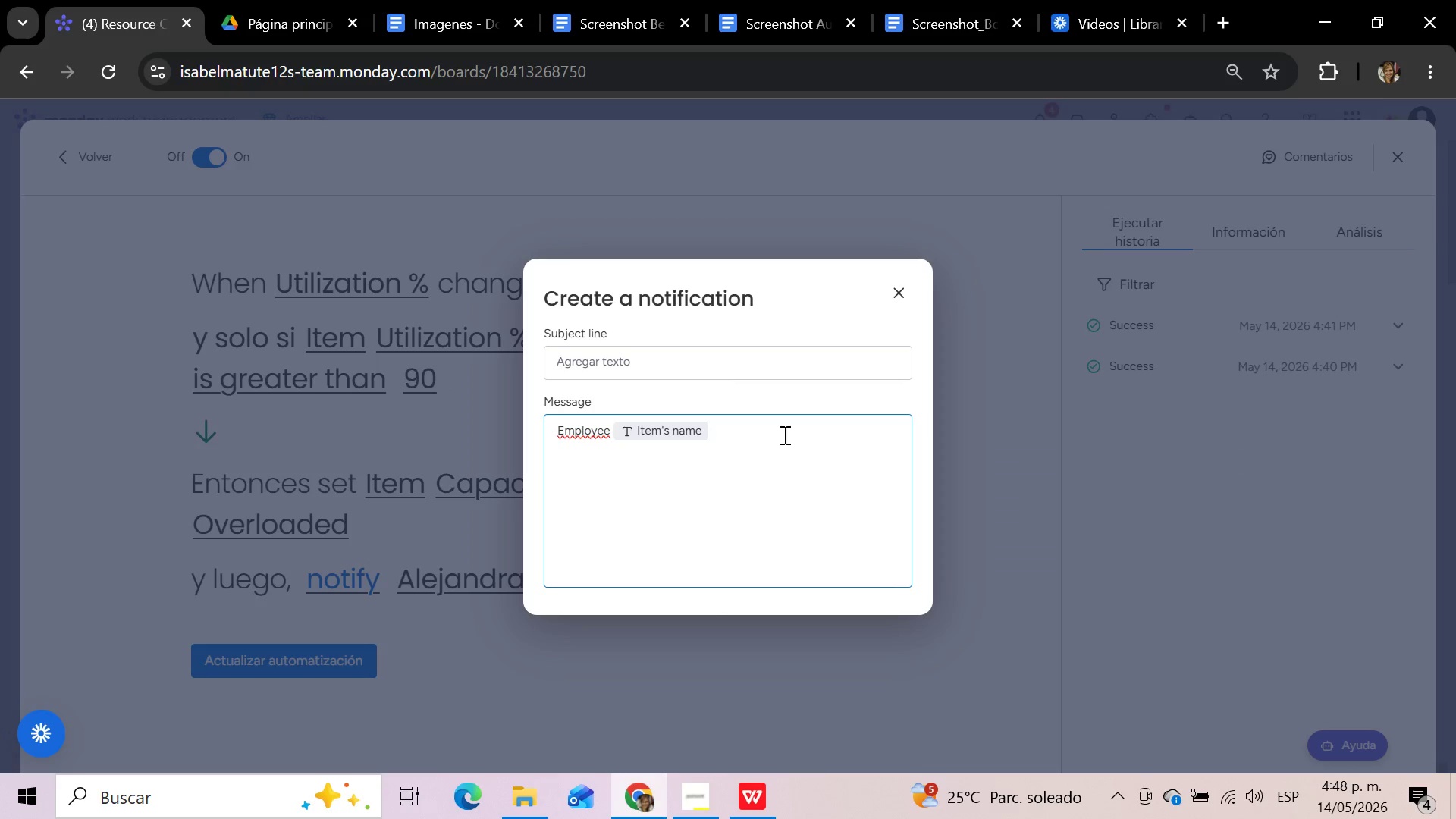 
type( has exceeded 90% utilization. Please re)
 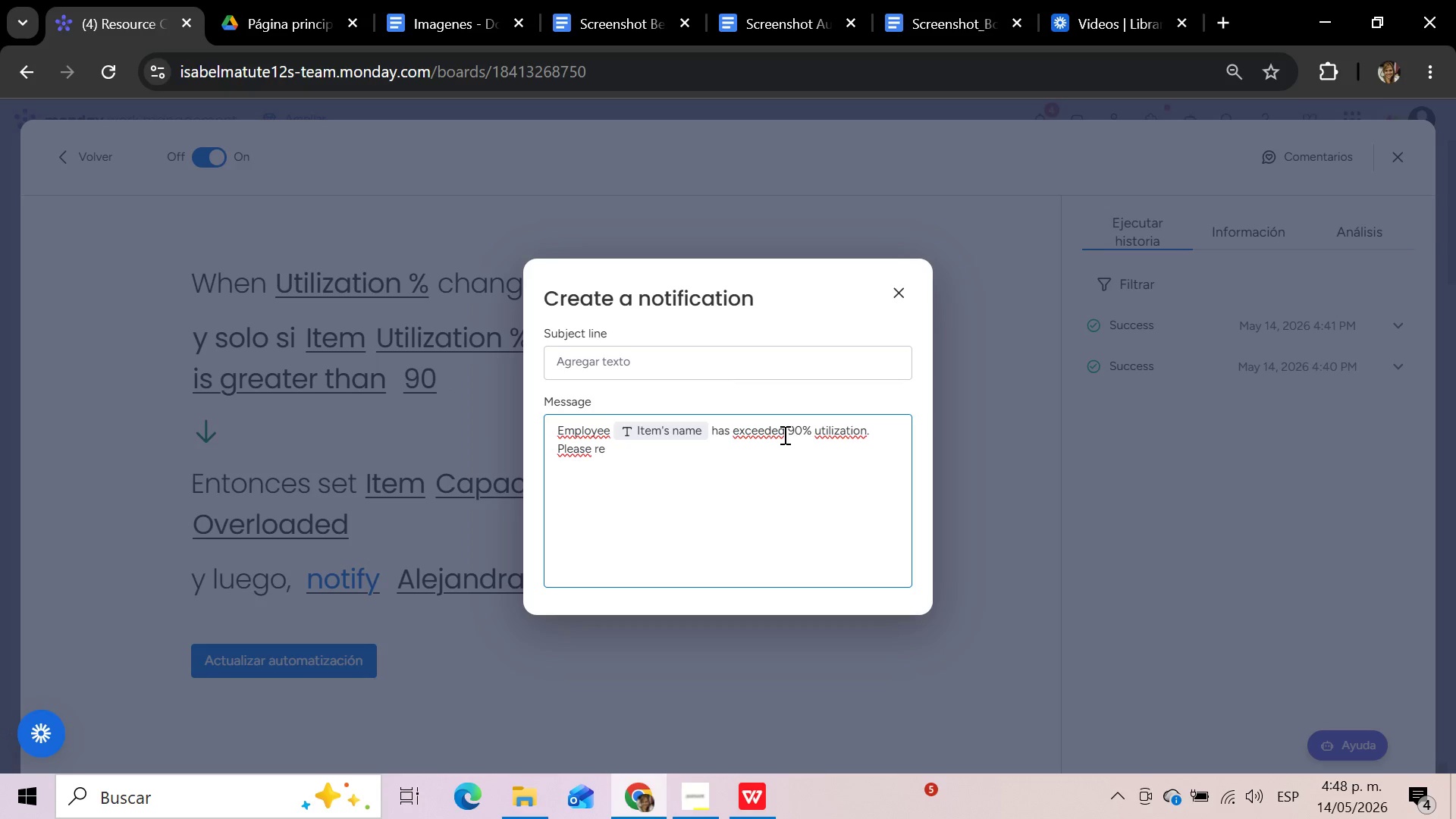 
wait(24.53)
 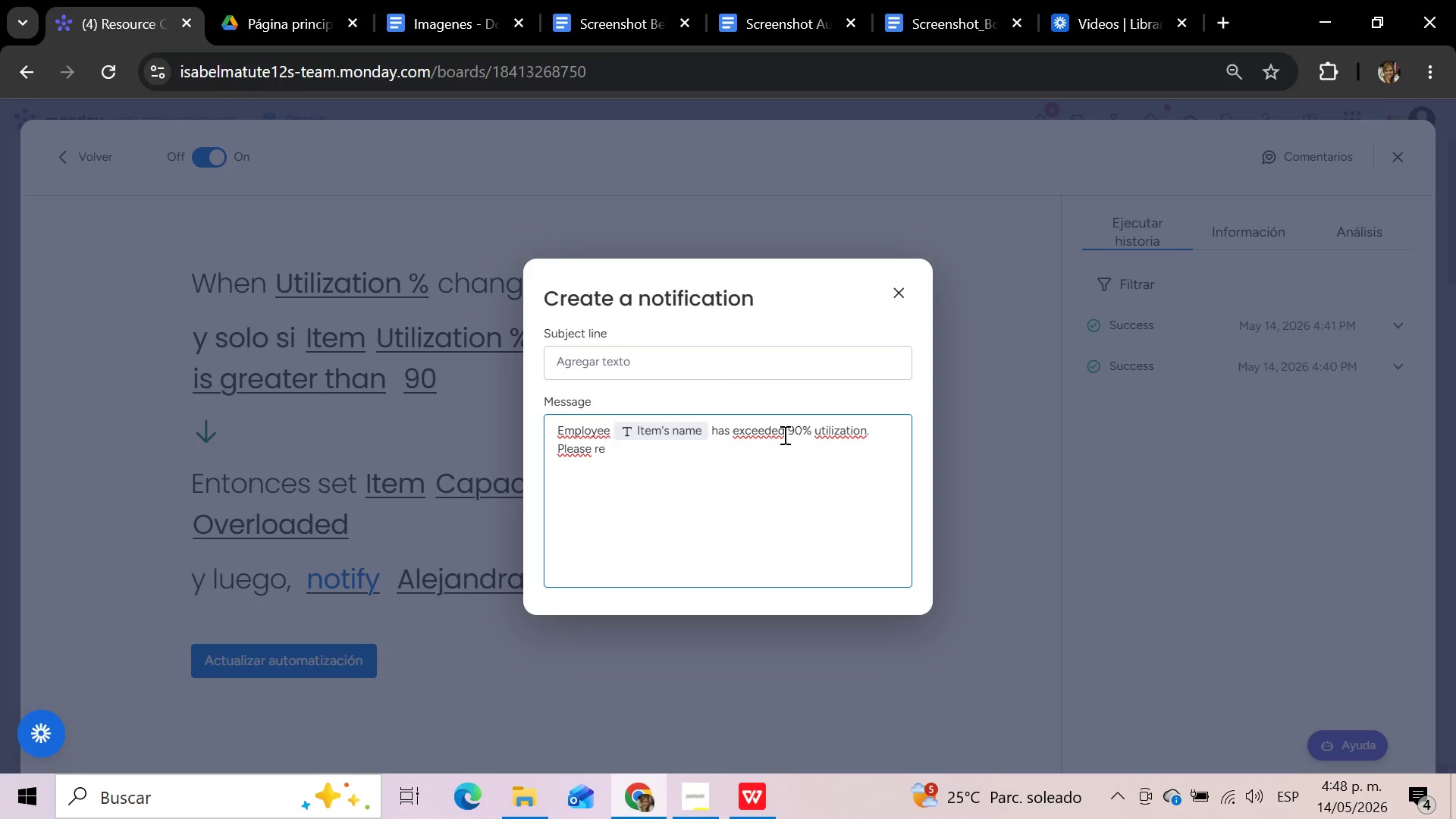 
type(view workload )
 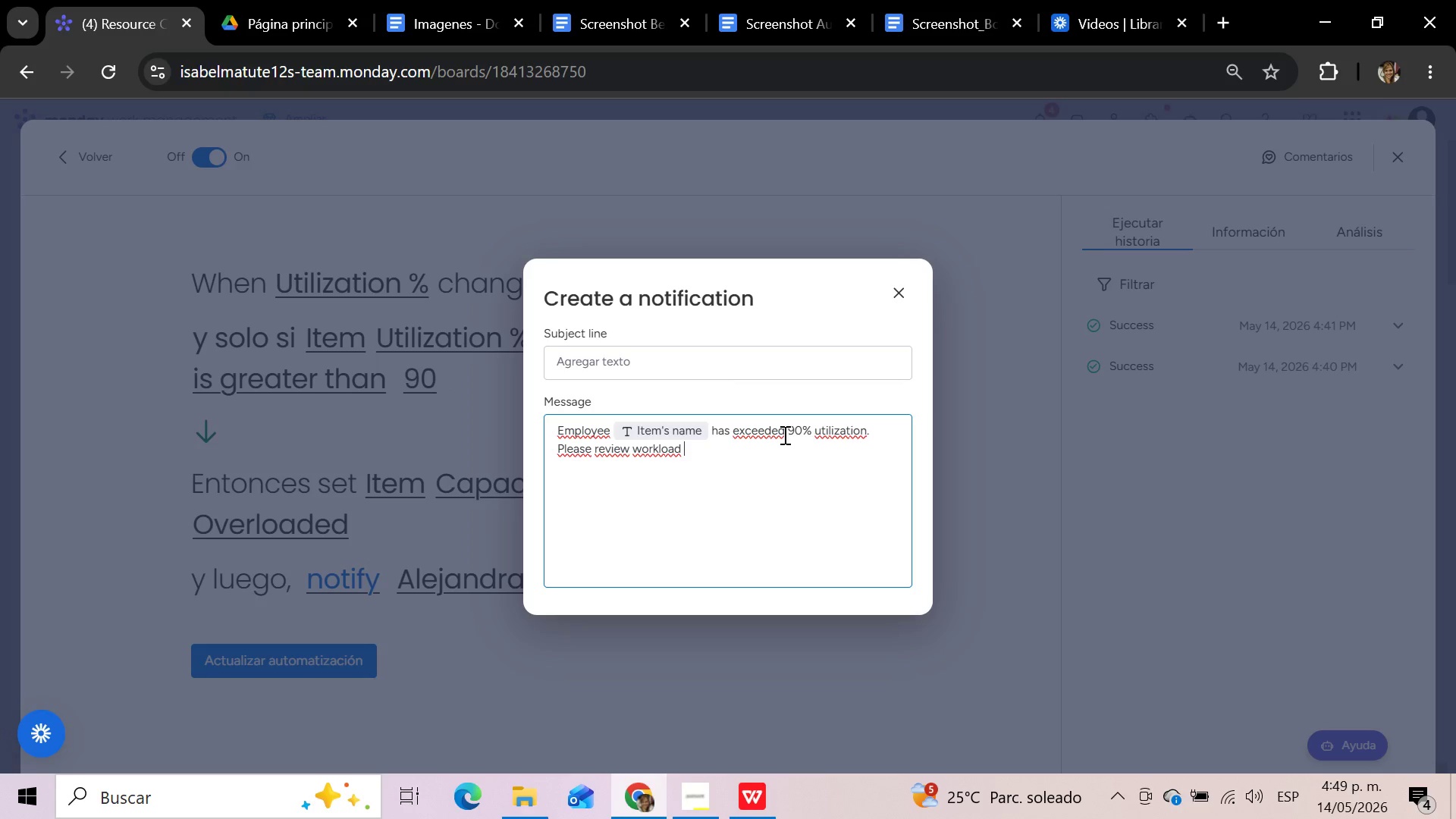 
type(allocation immediately.)
 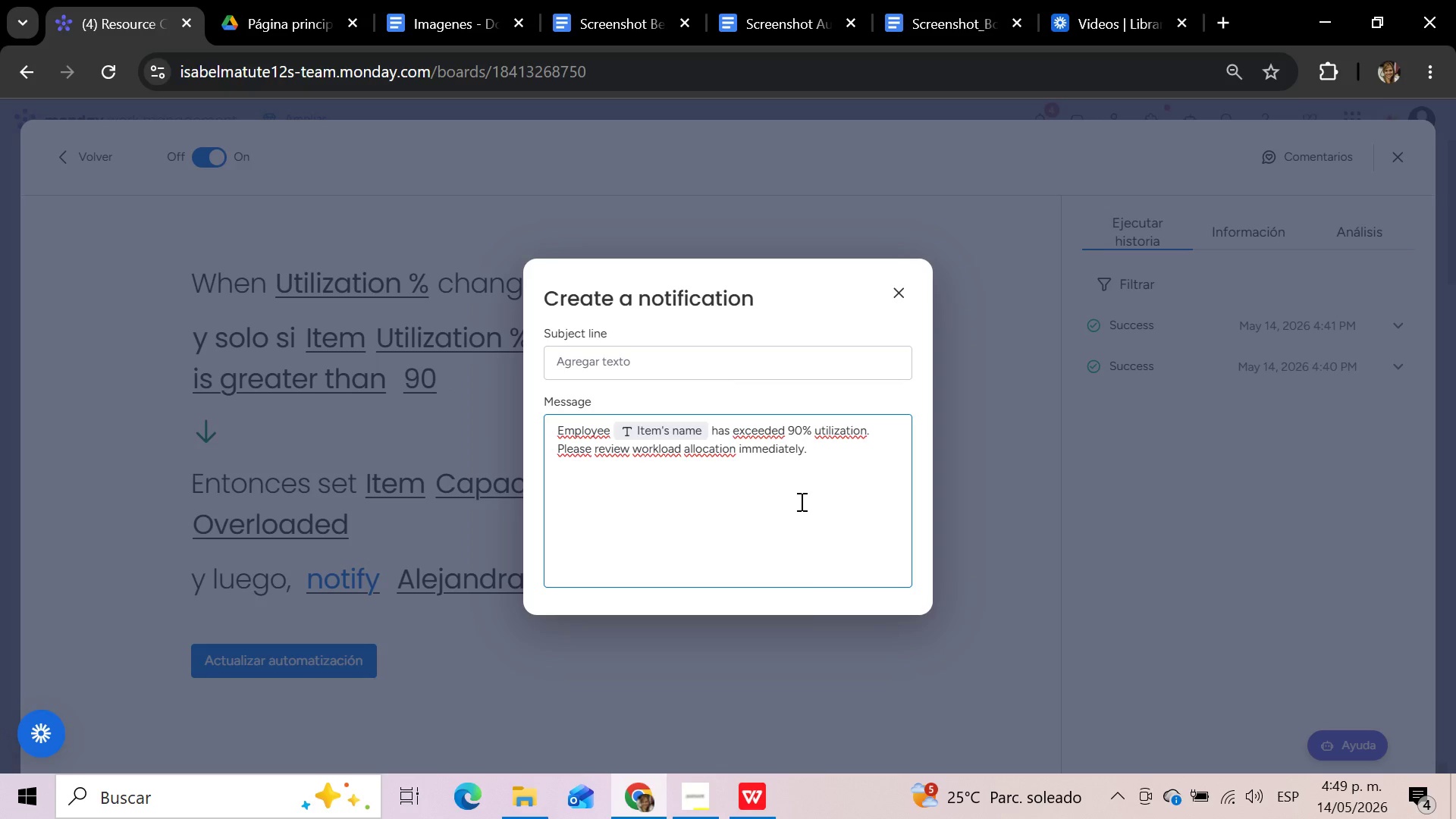 
left_click([780, 714])
 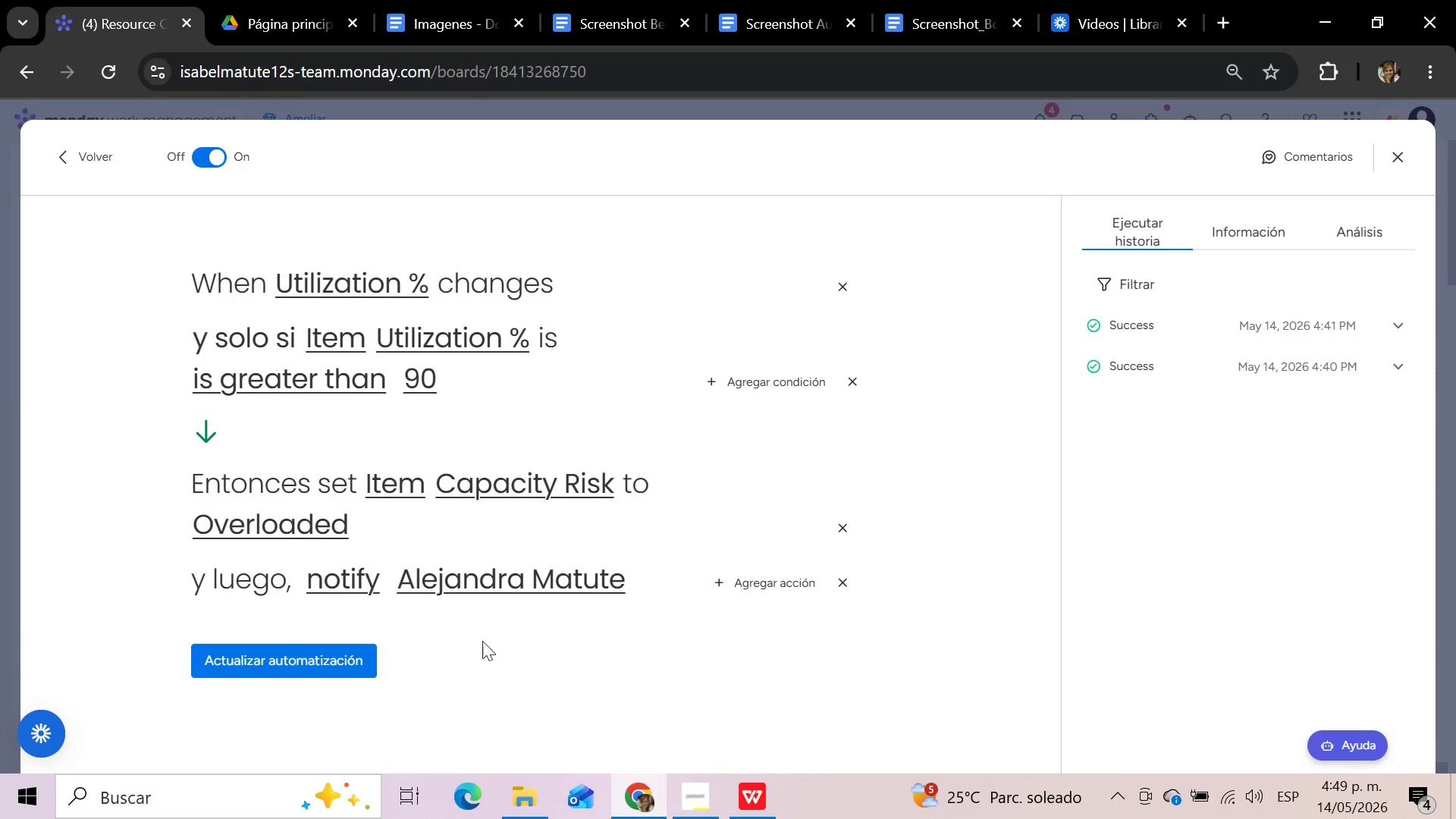 
left_click([358, 661])
 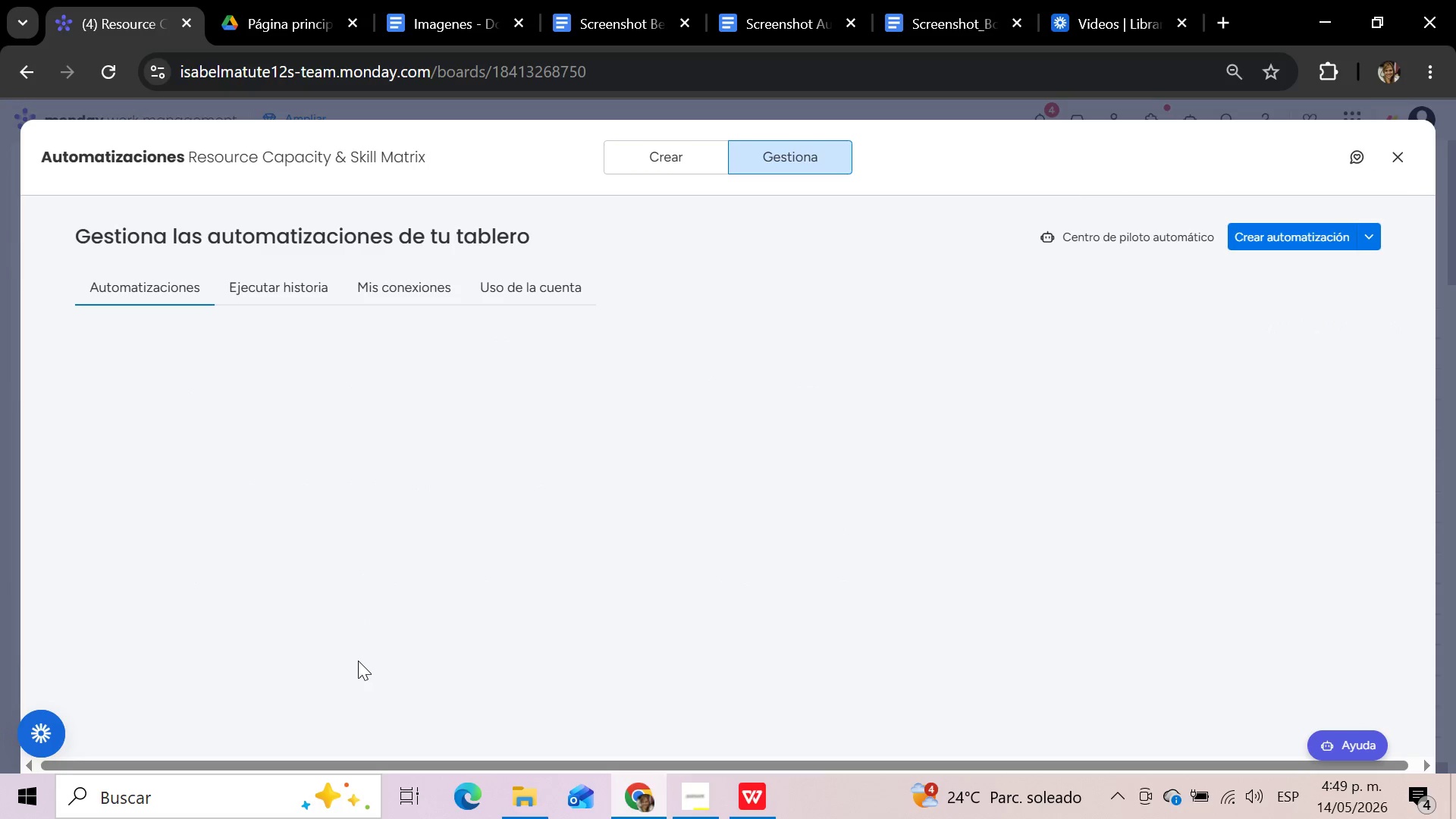 
mouse_move([388, 605])
 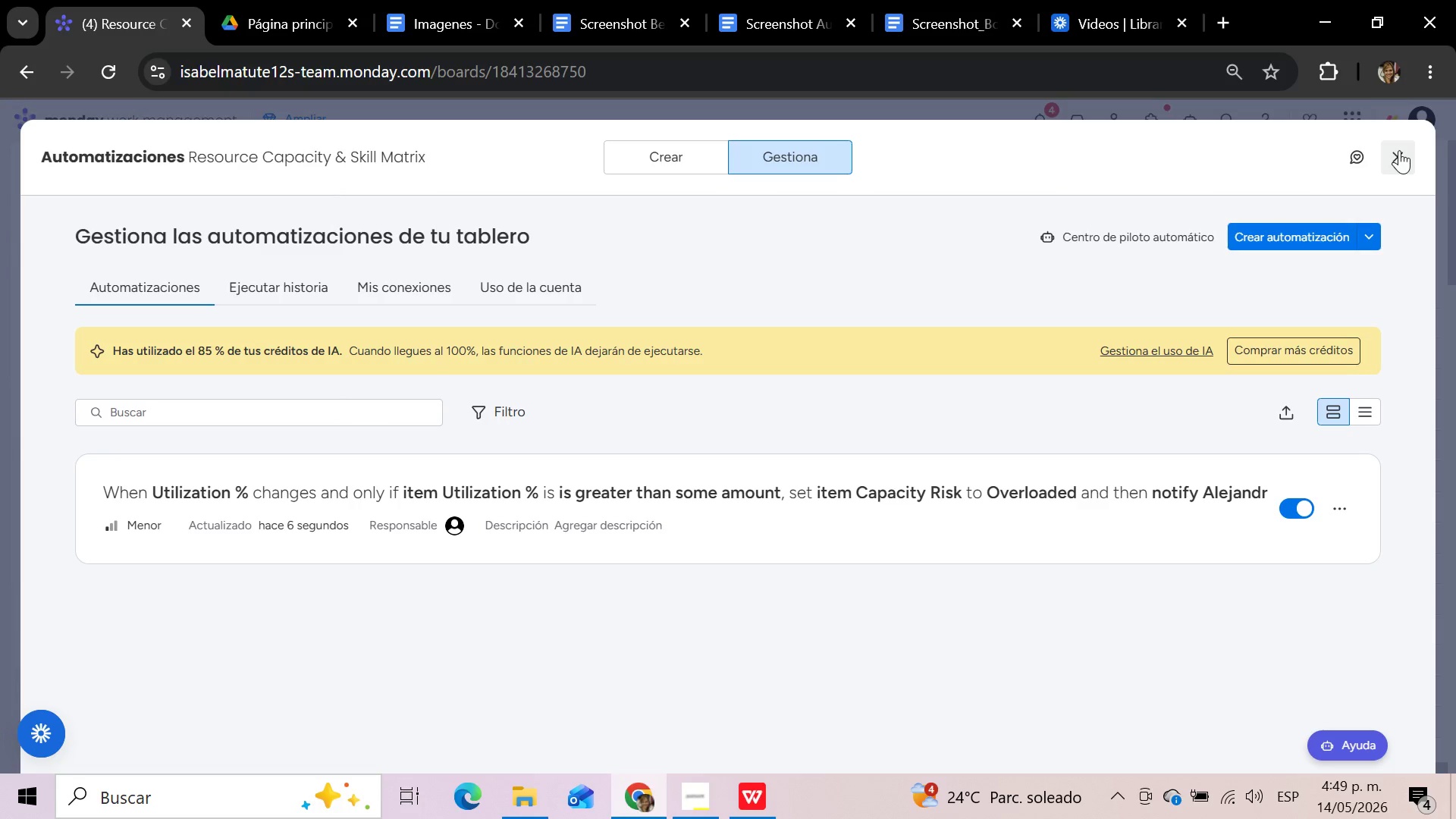 
wait(9.52)
 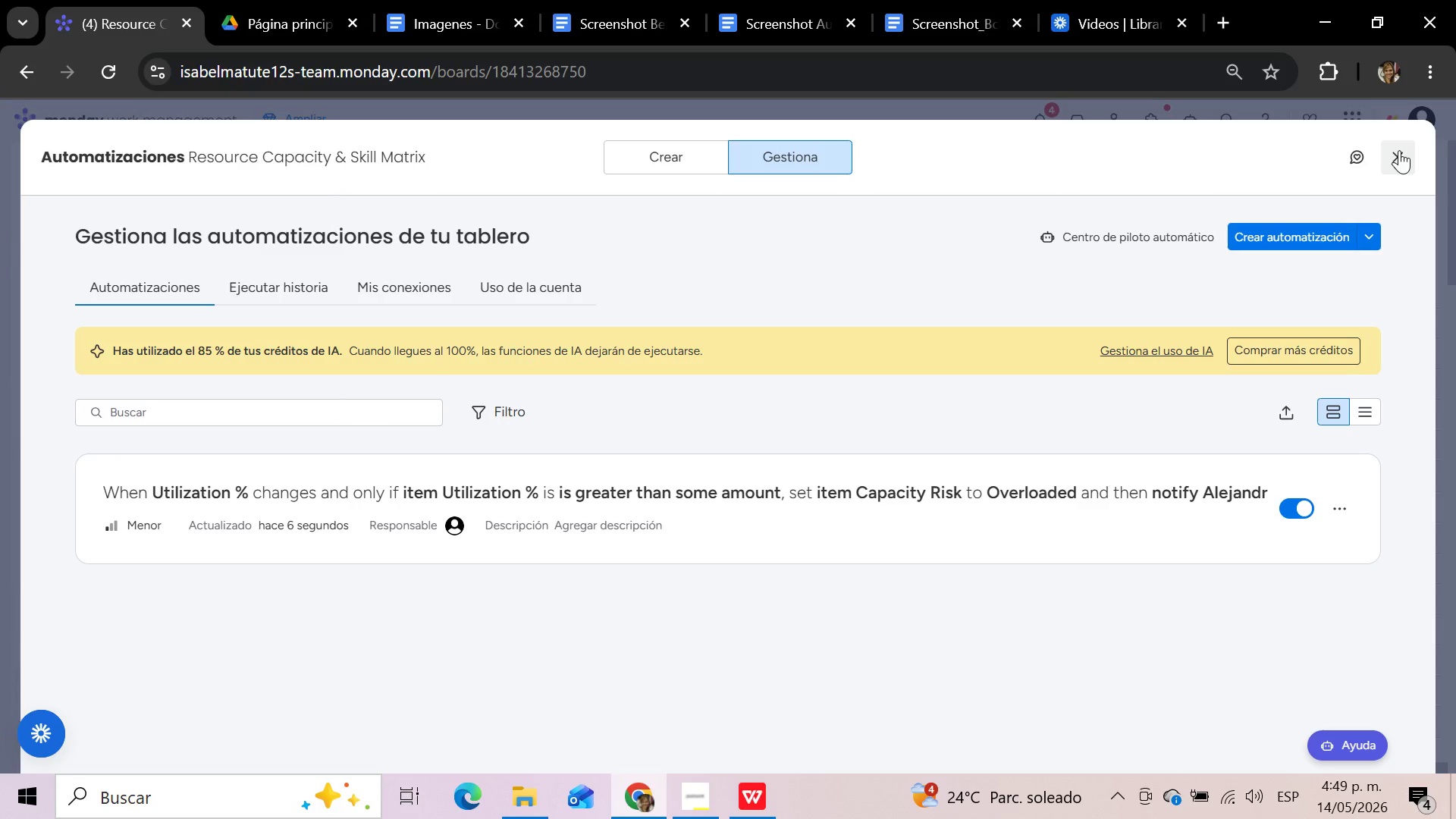 
left_click([1399, 152])
 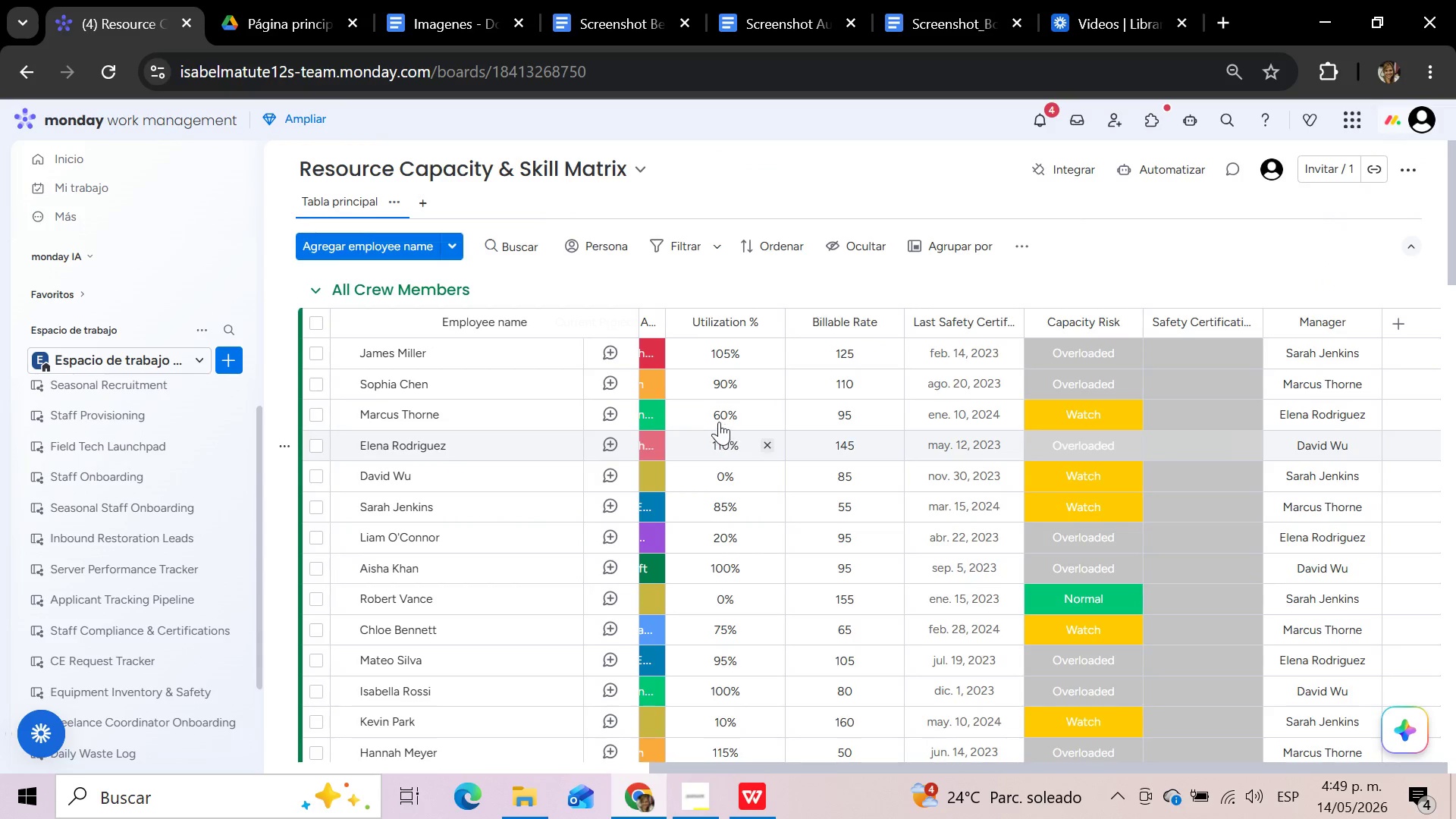 
wait(5.41)
 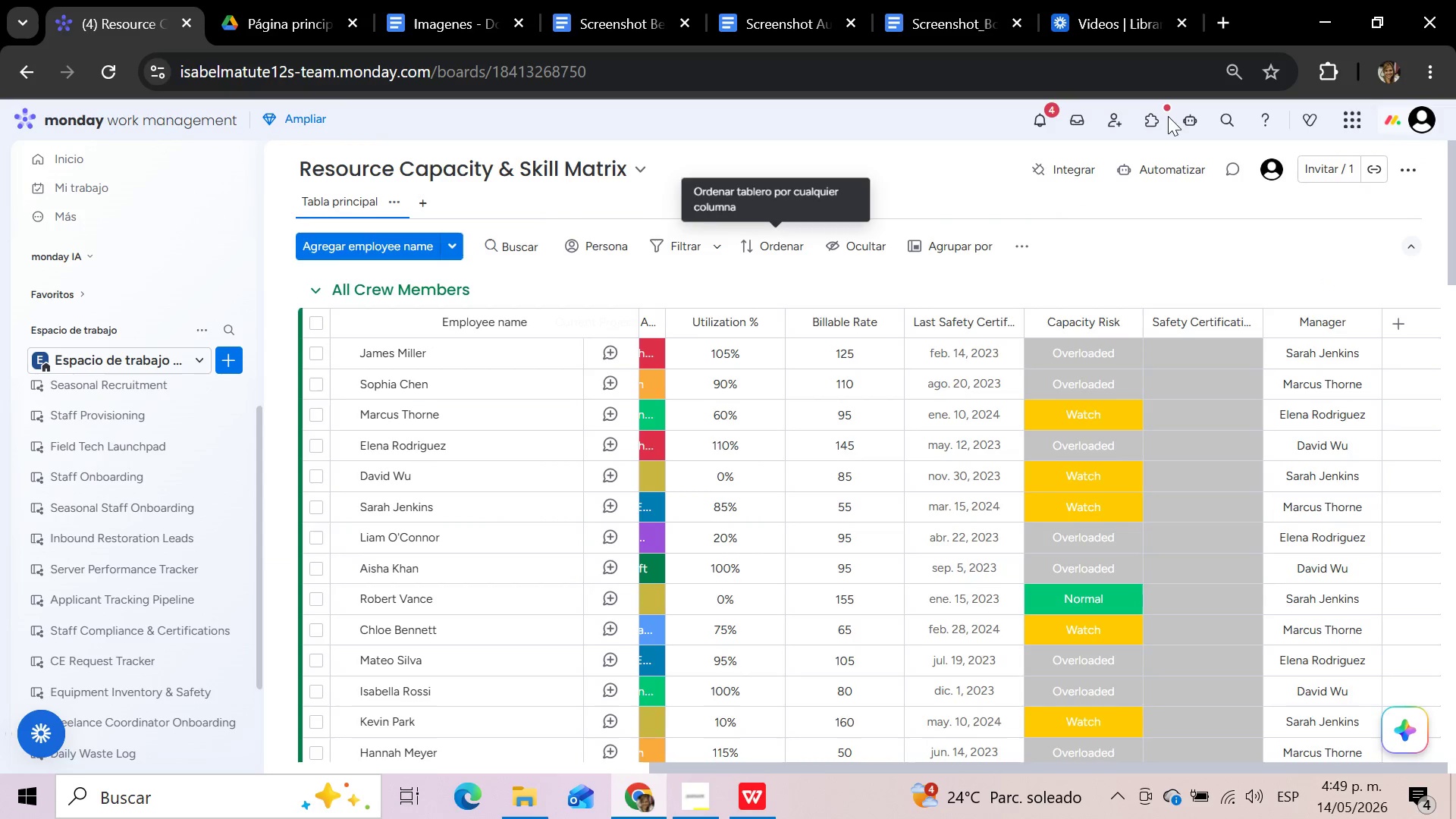 
left_click([726, 411])
 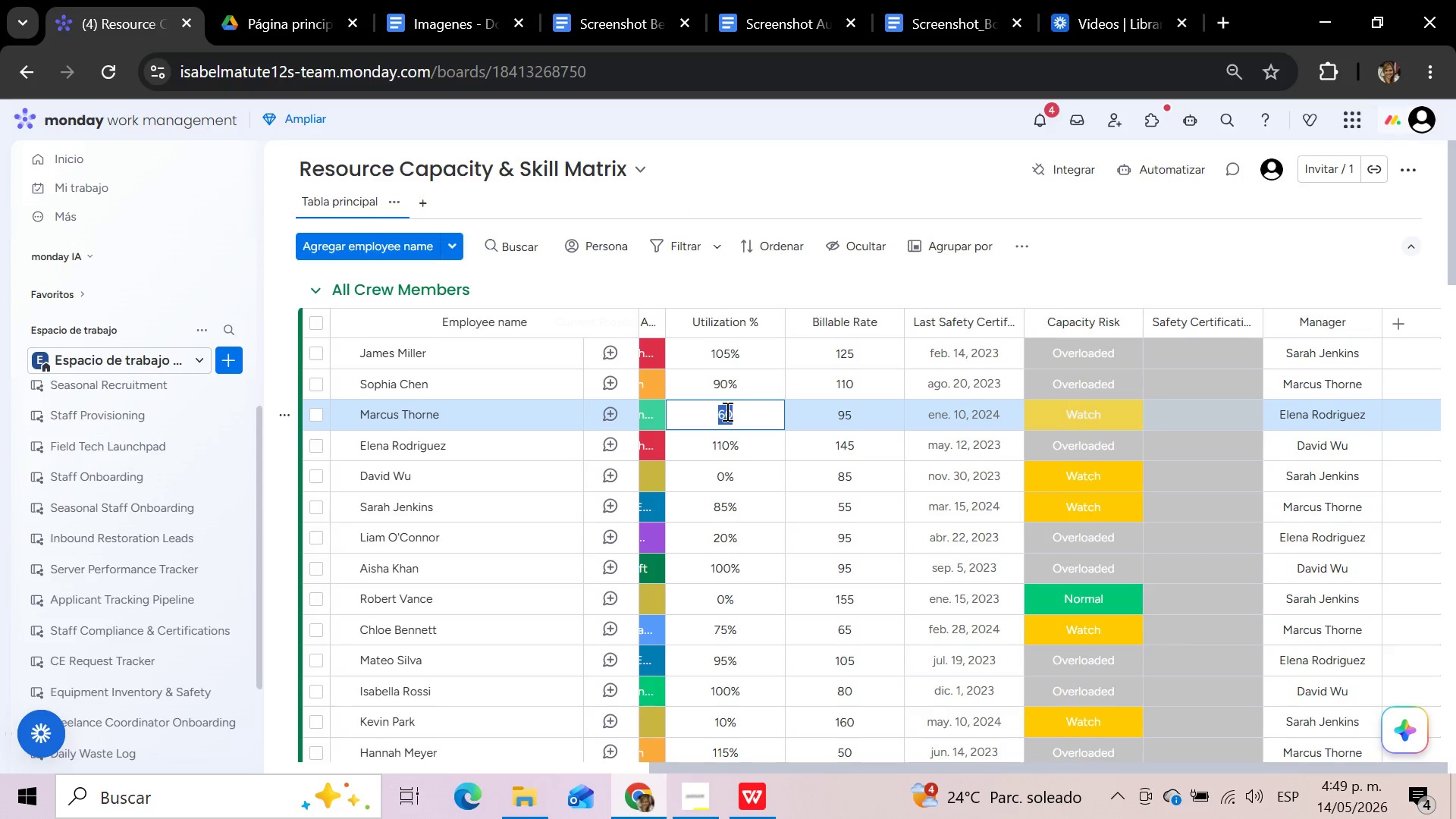 
wait(5.39)
 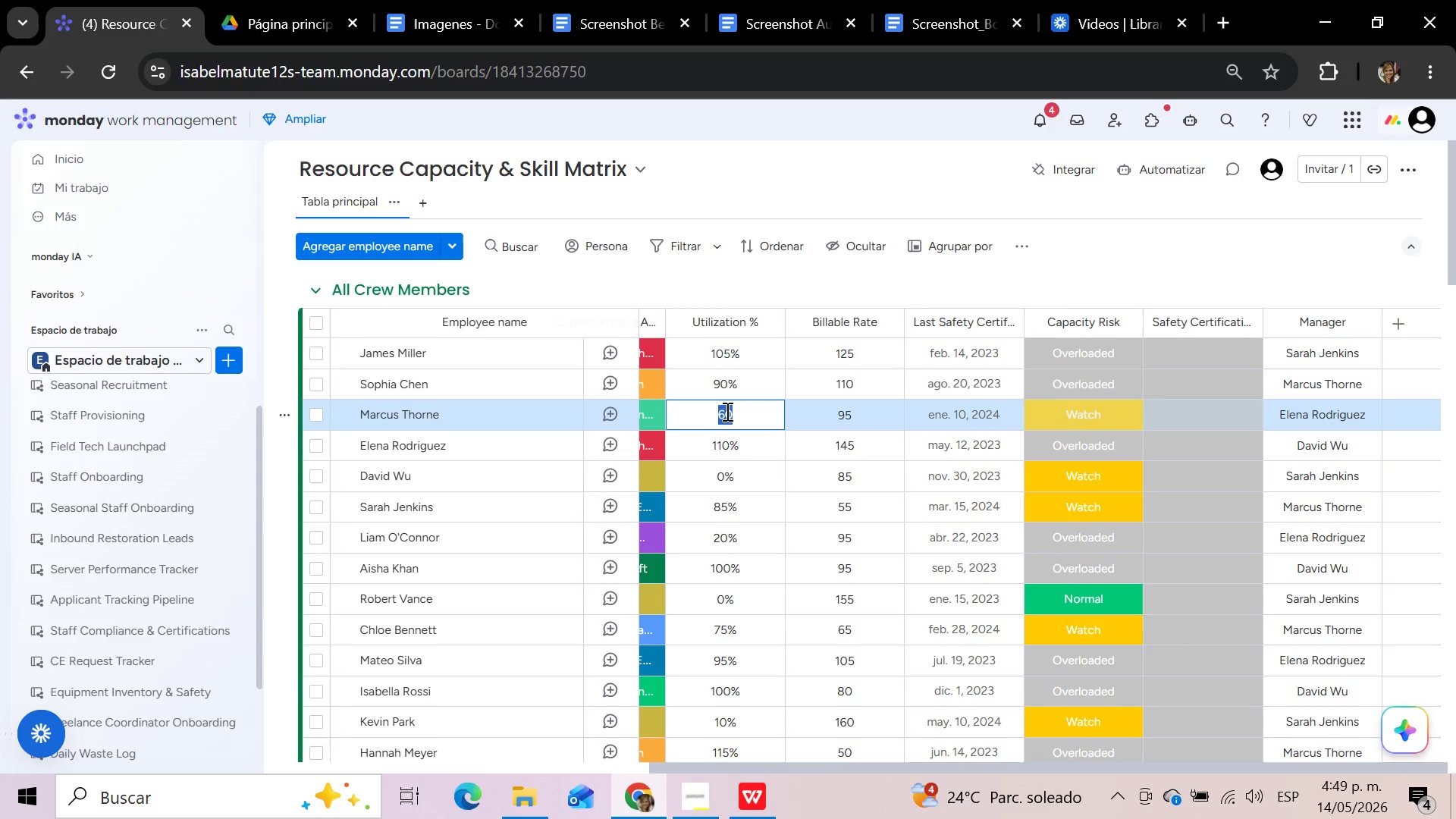 
type(91)
 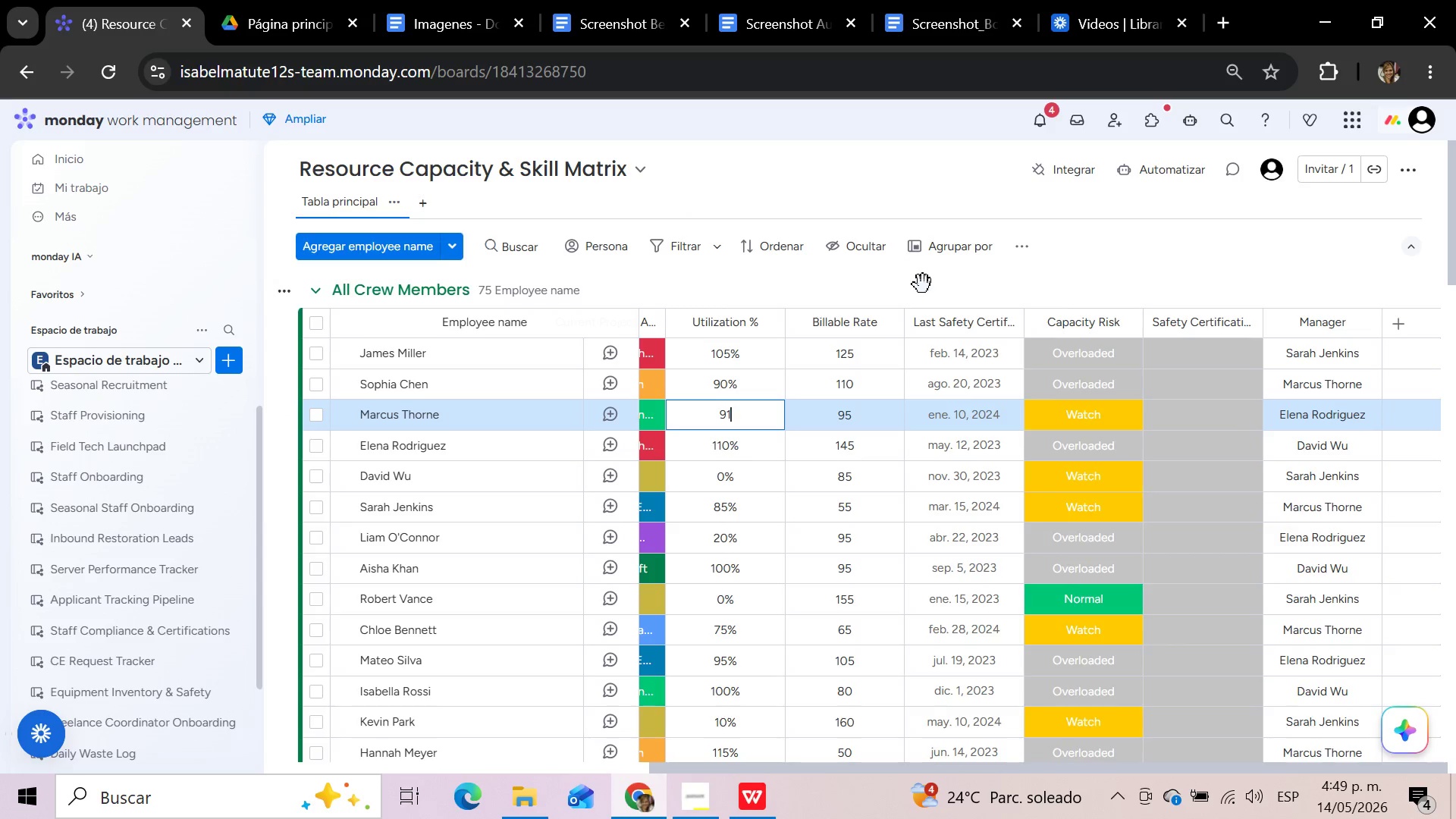 
left_click([923, 284])
 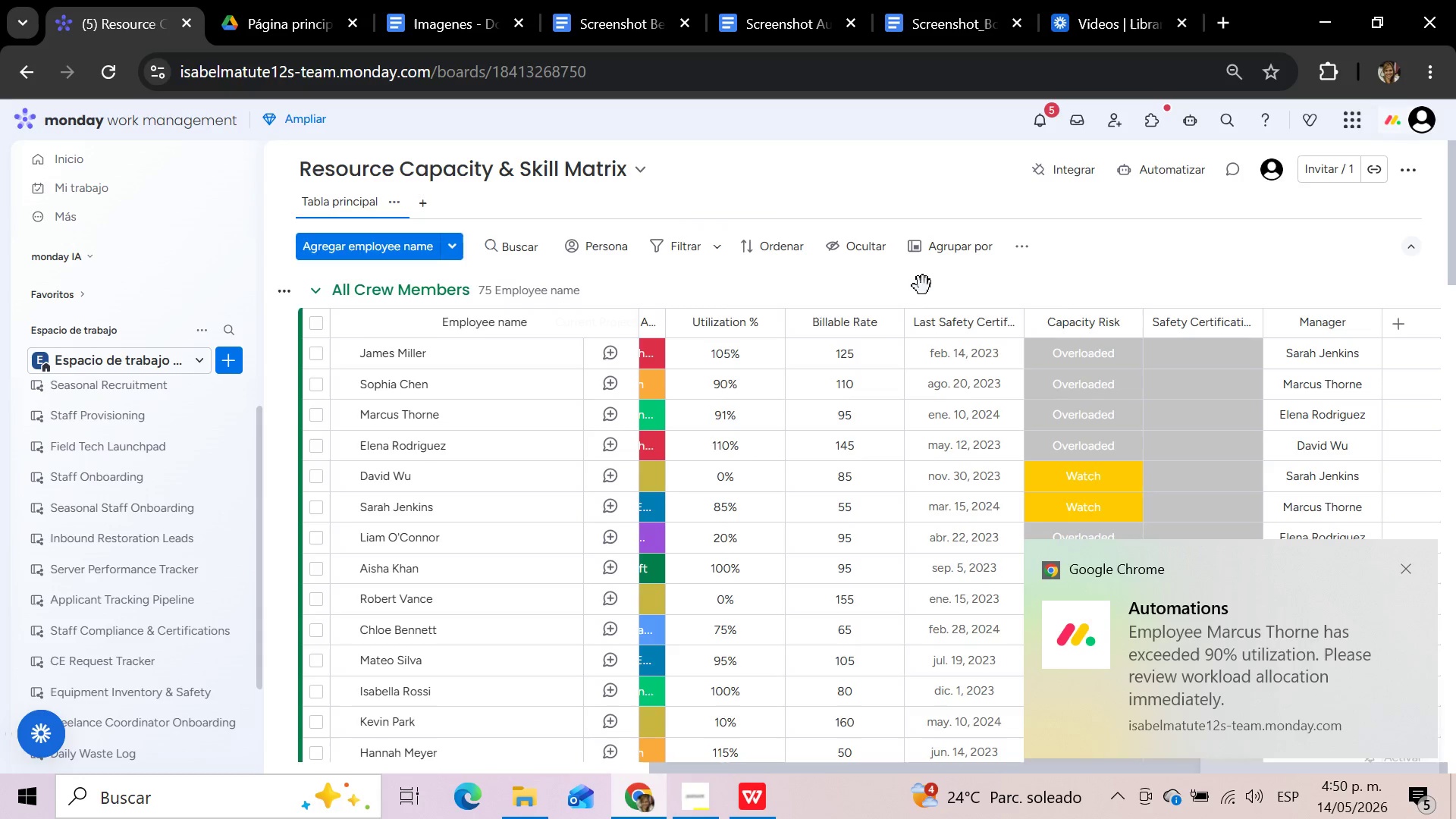 
wait(17.44)
 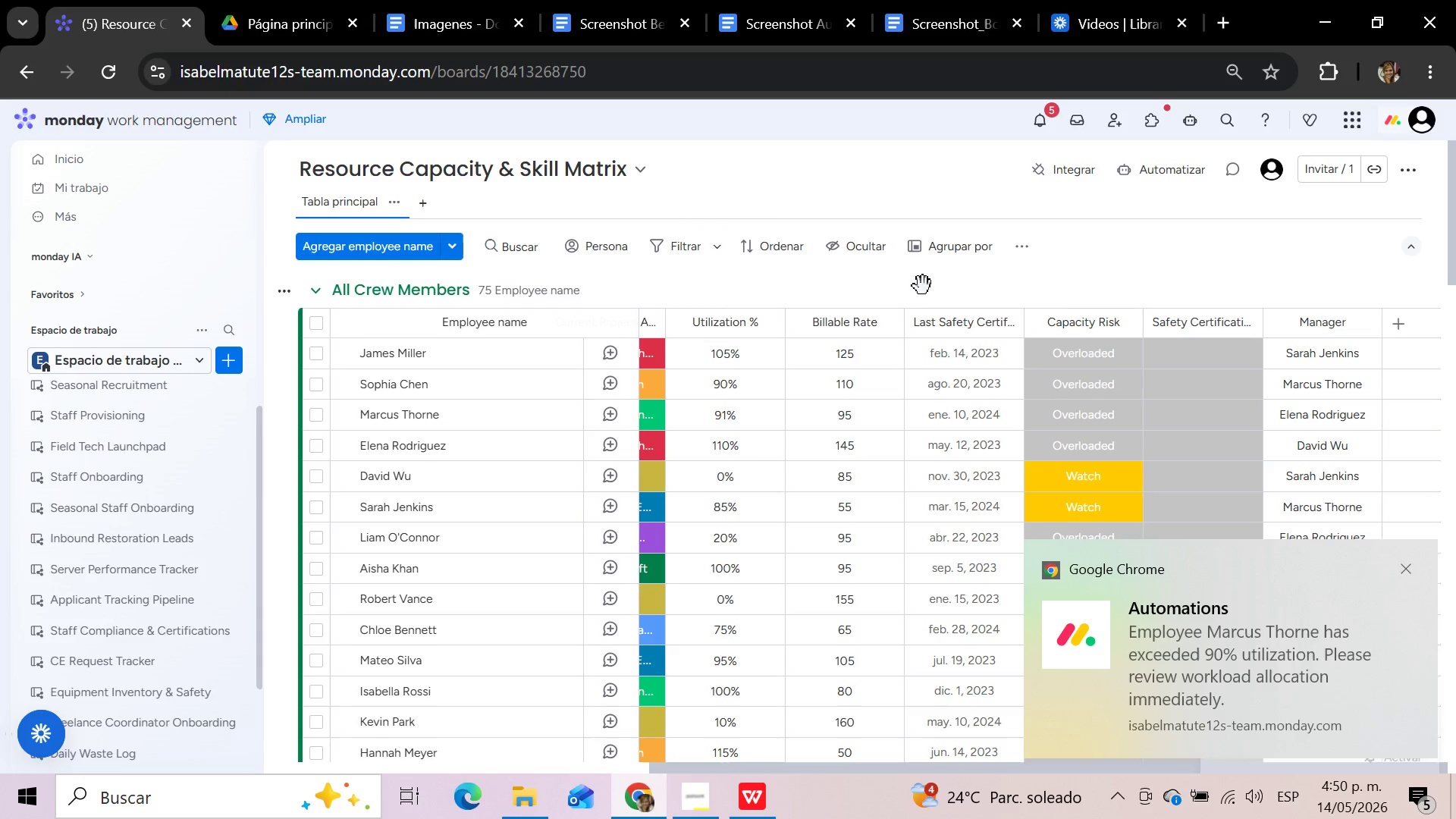 
left_click([725, 409])
 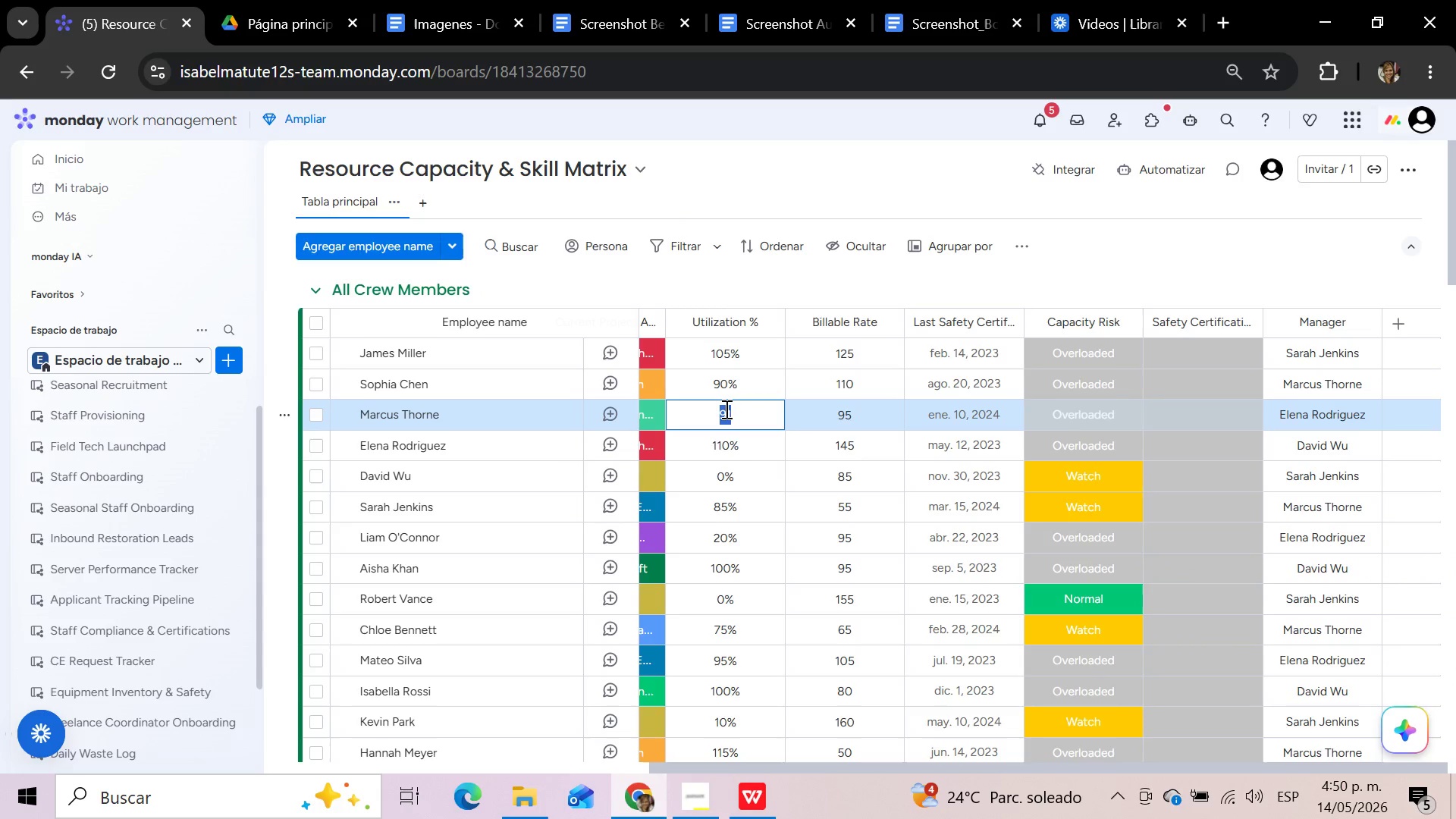 
type(60)
 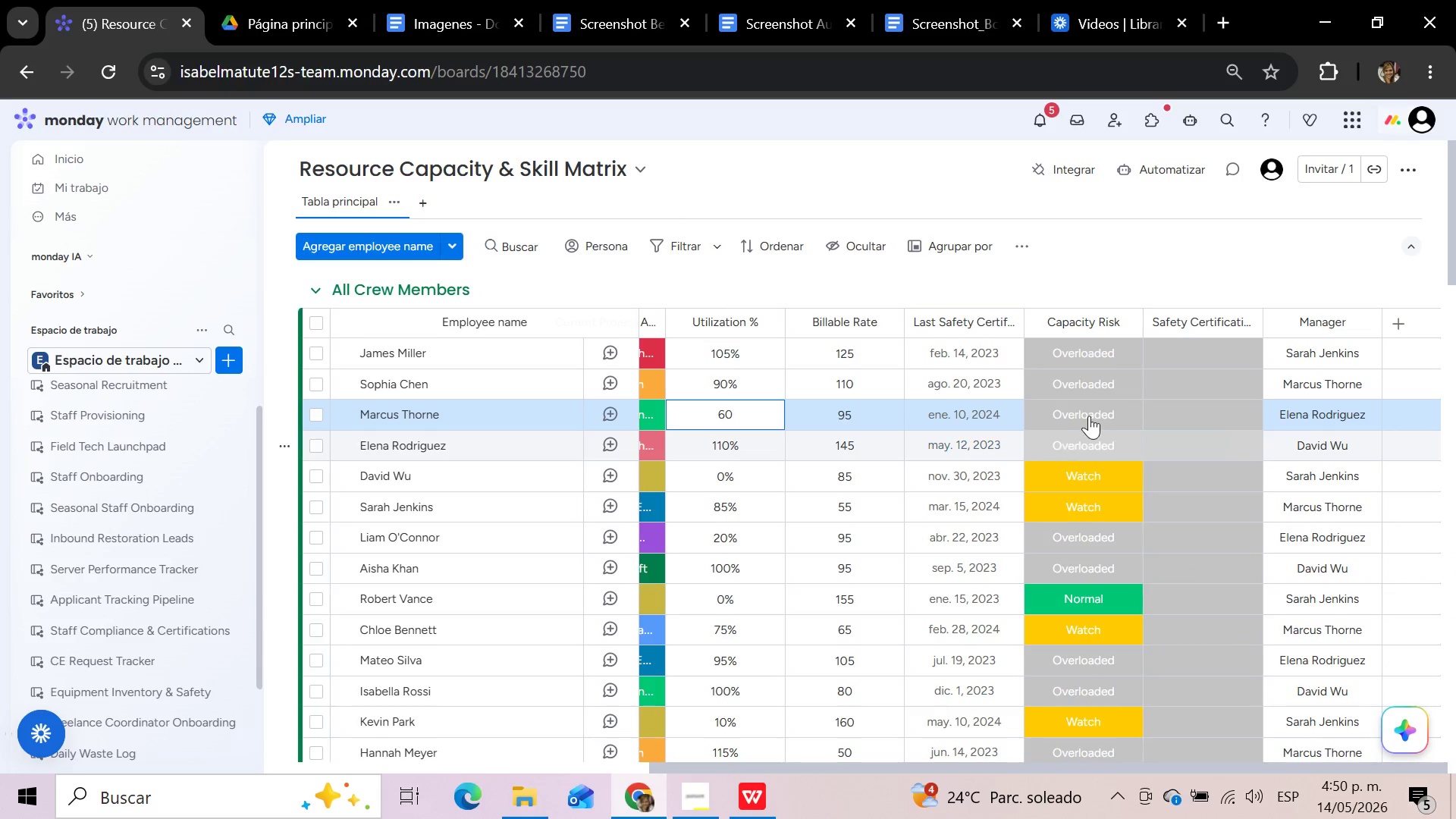 
left_click([1098, 410])
 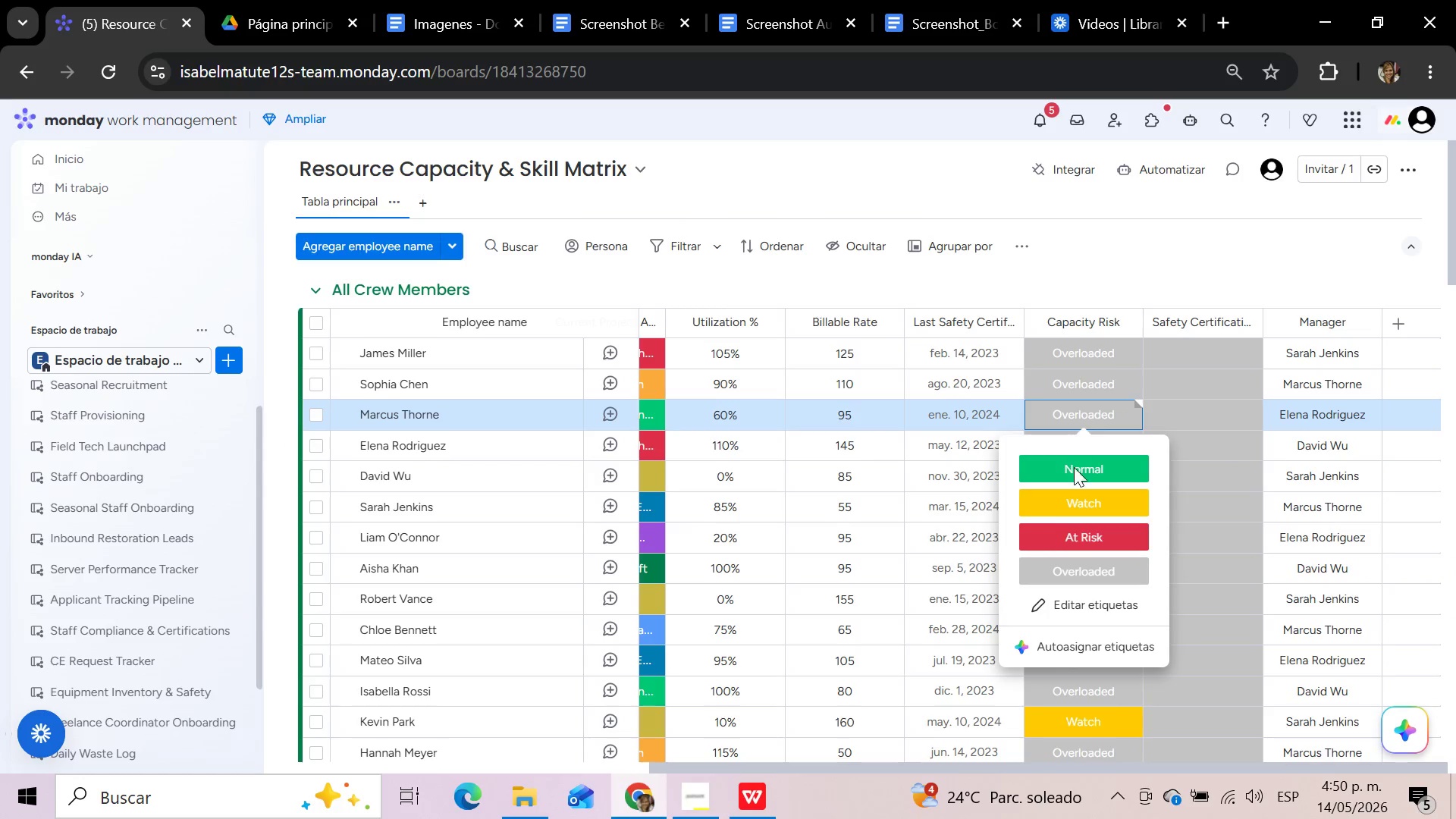 
left_click([1068, 494])
 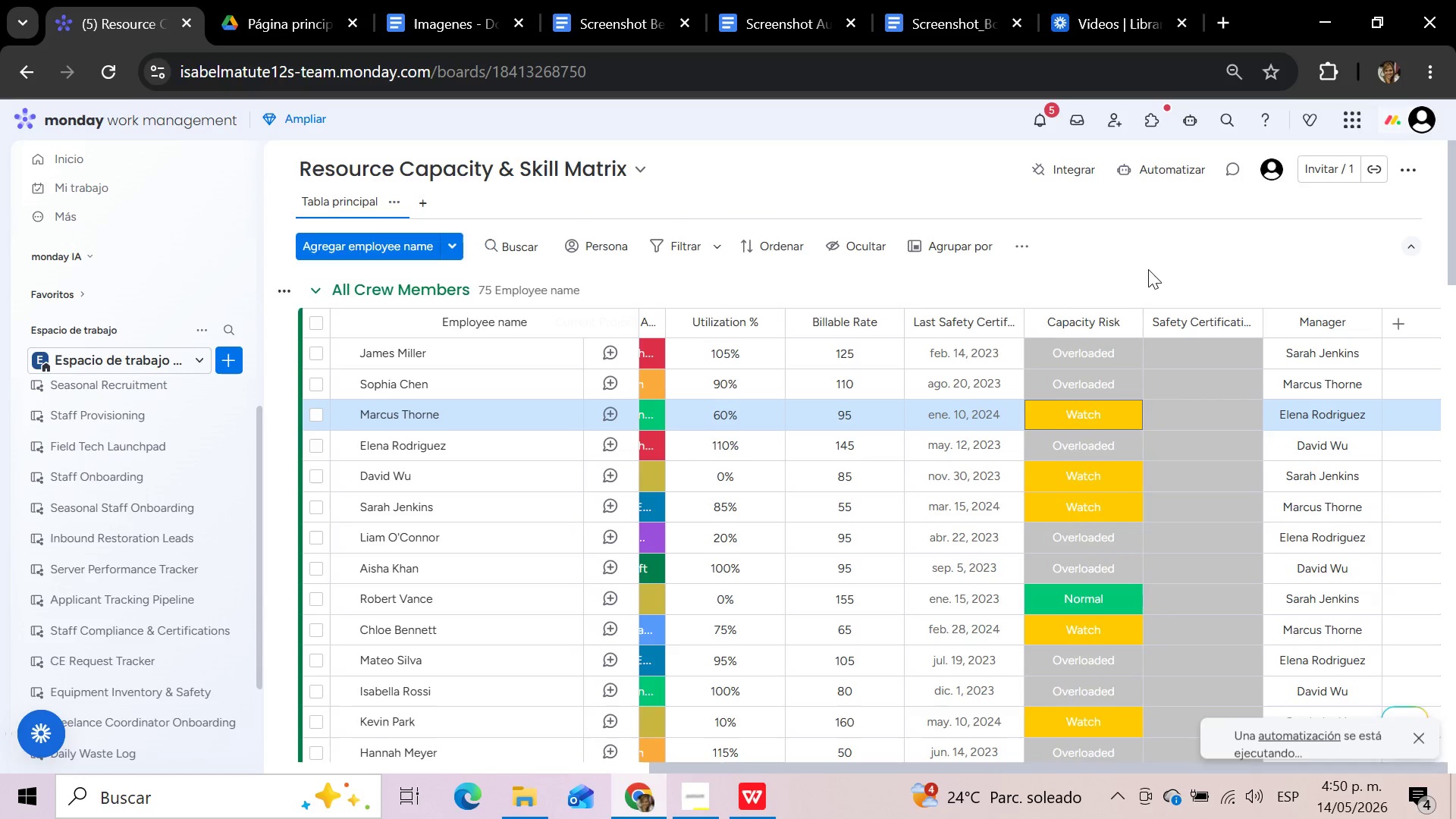 
left_click([1148, 269])
 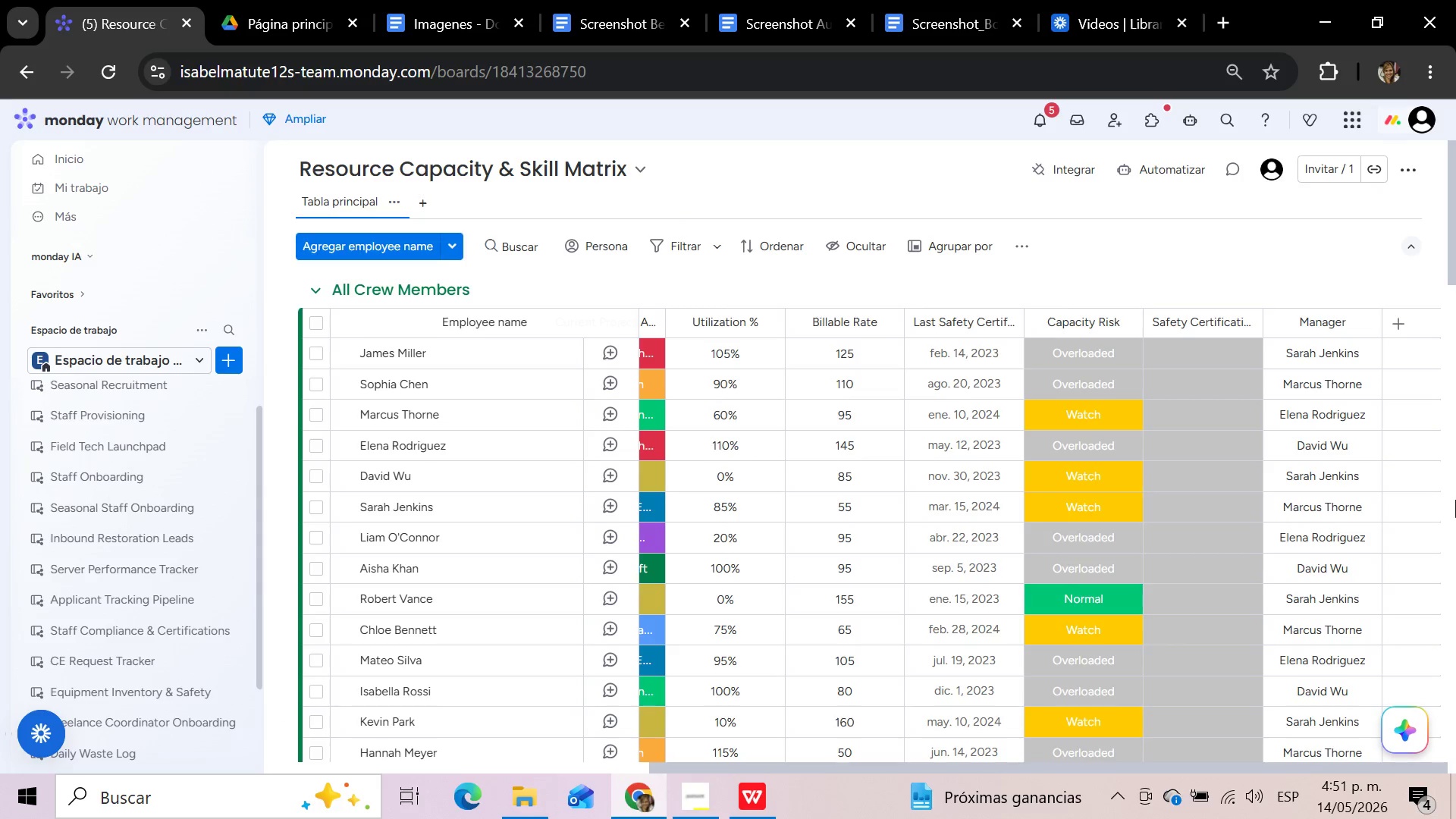 
wait(65.58)
 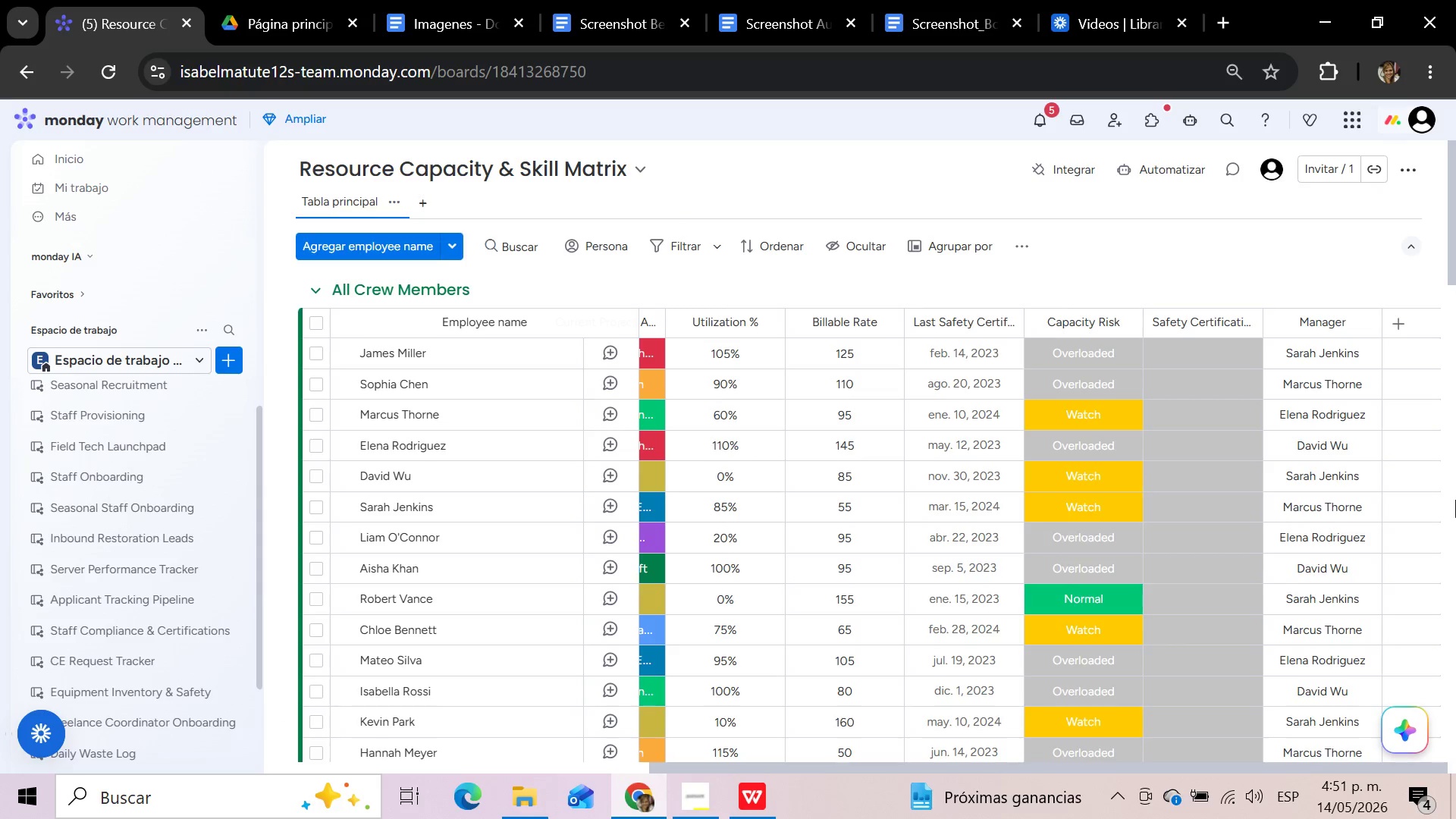 
left_click([1168, 171])
 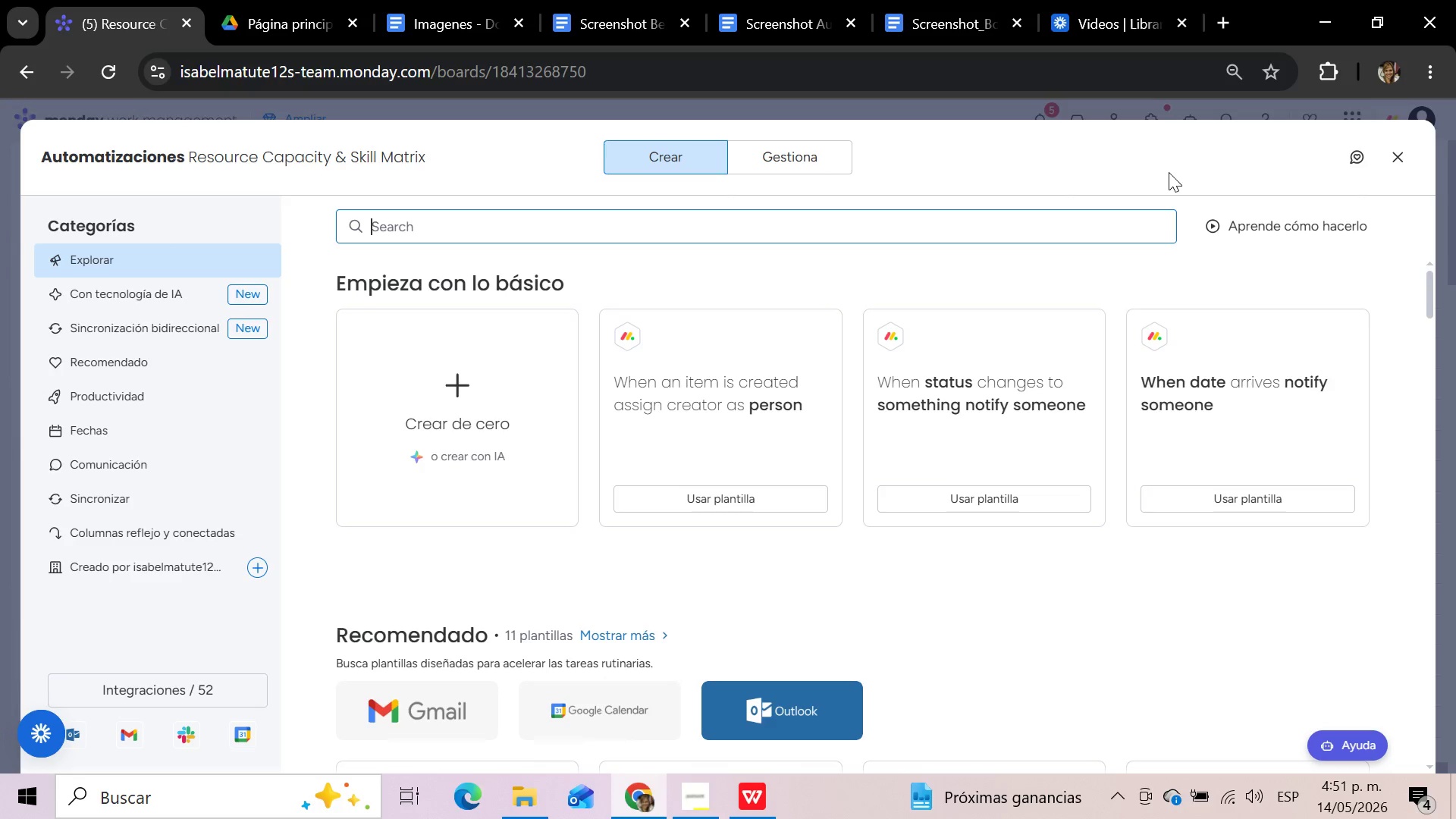 
wait(23.36)
 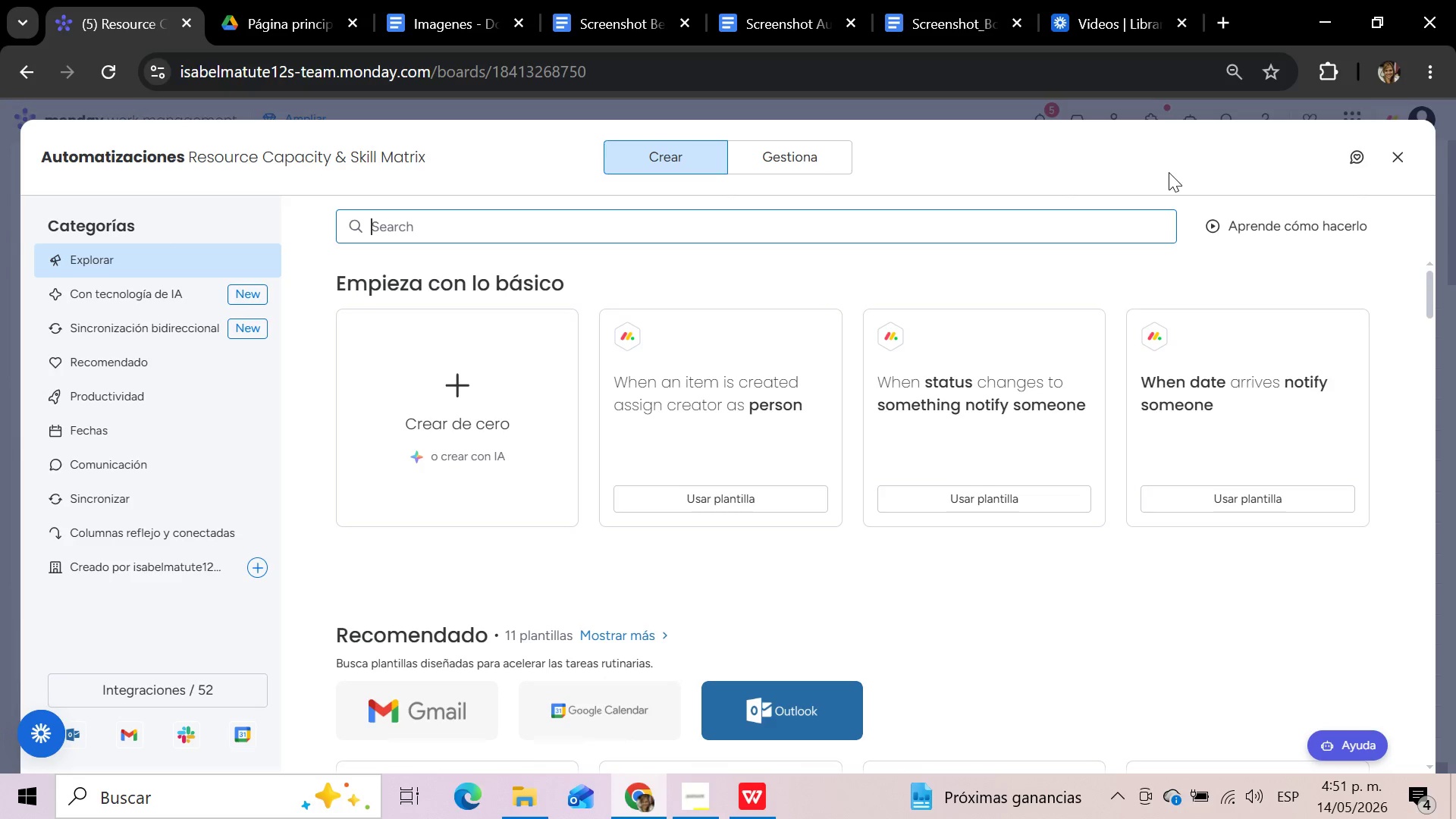 
left_click([466, 406])
 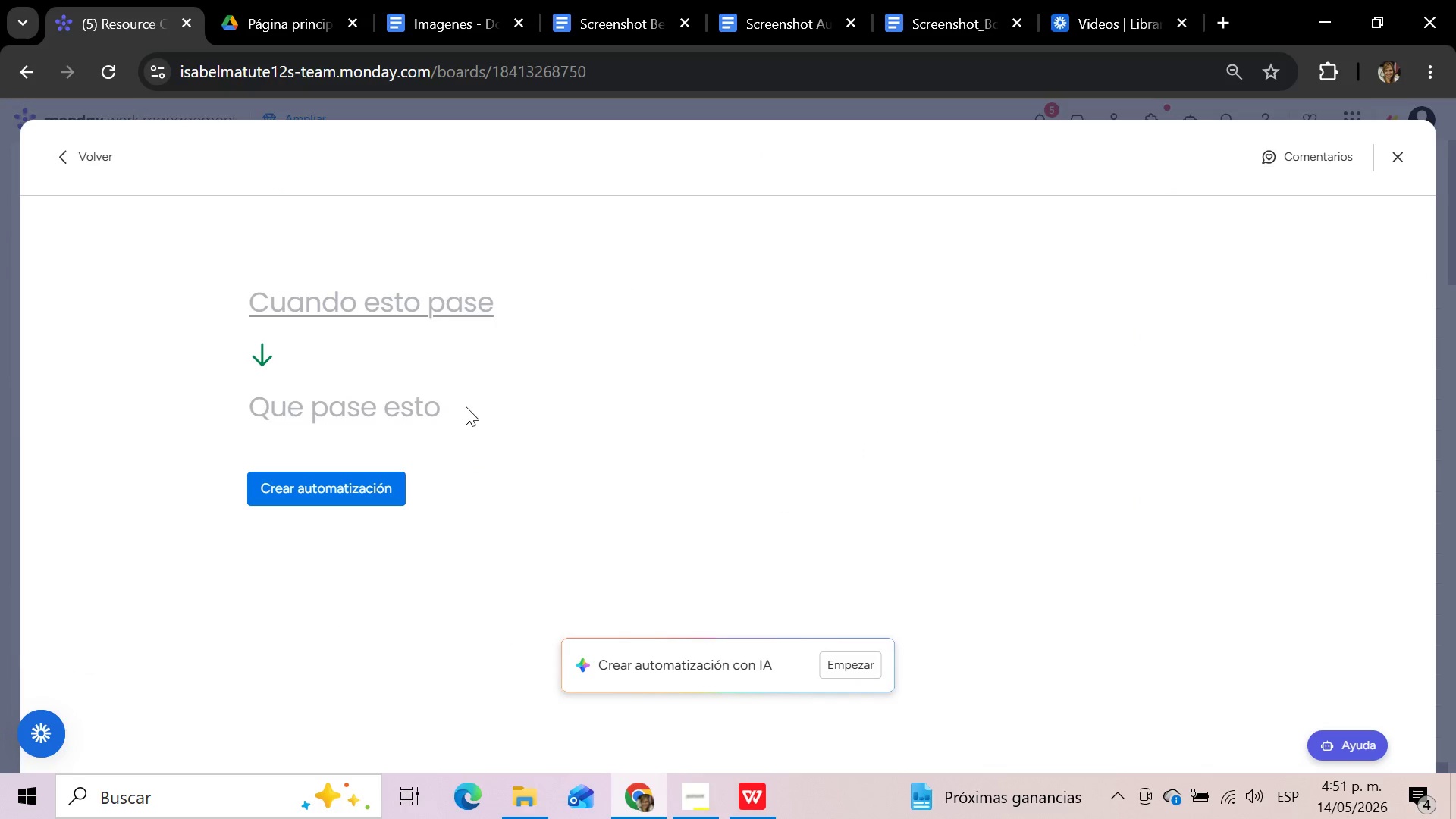 
left_click([352, 307])
 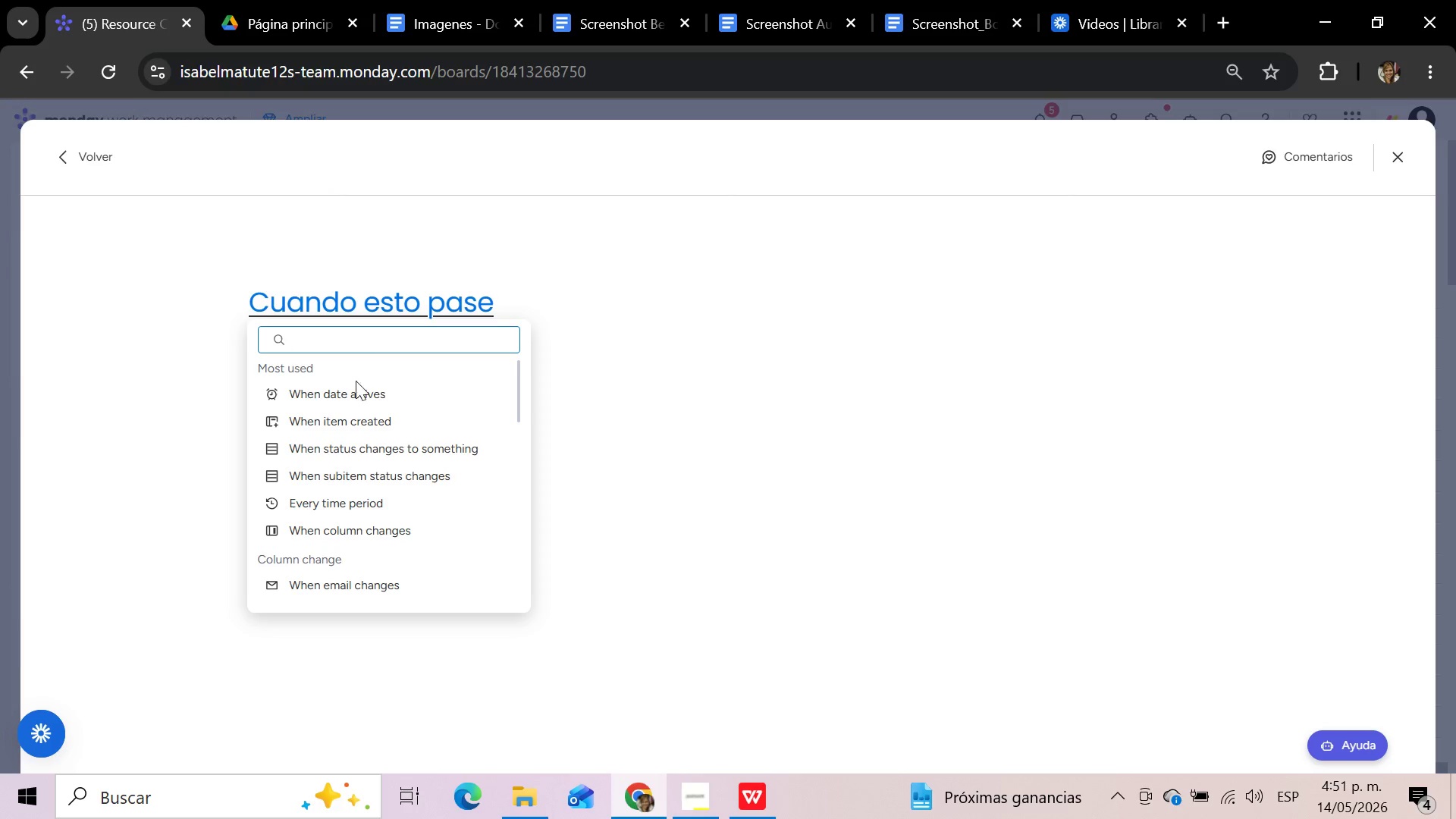 
left_click([355, 388])
 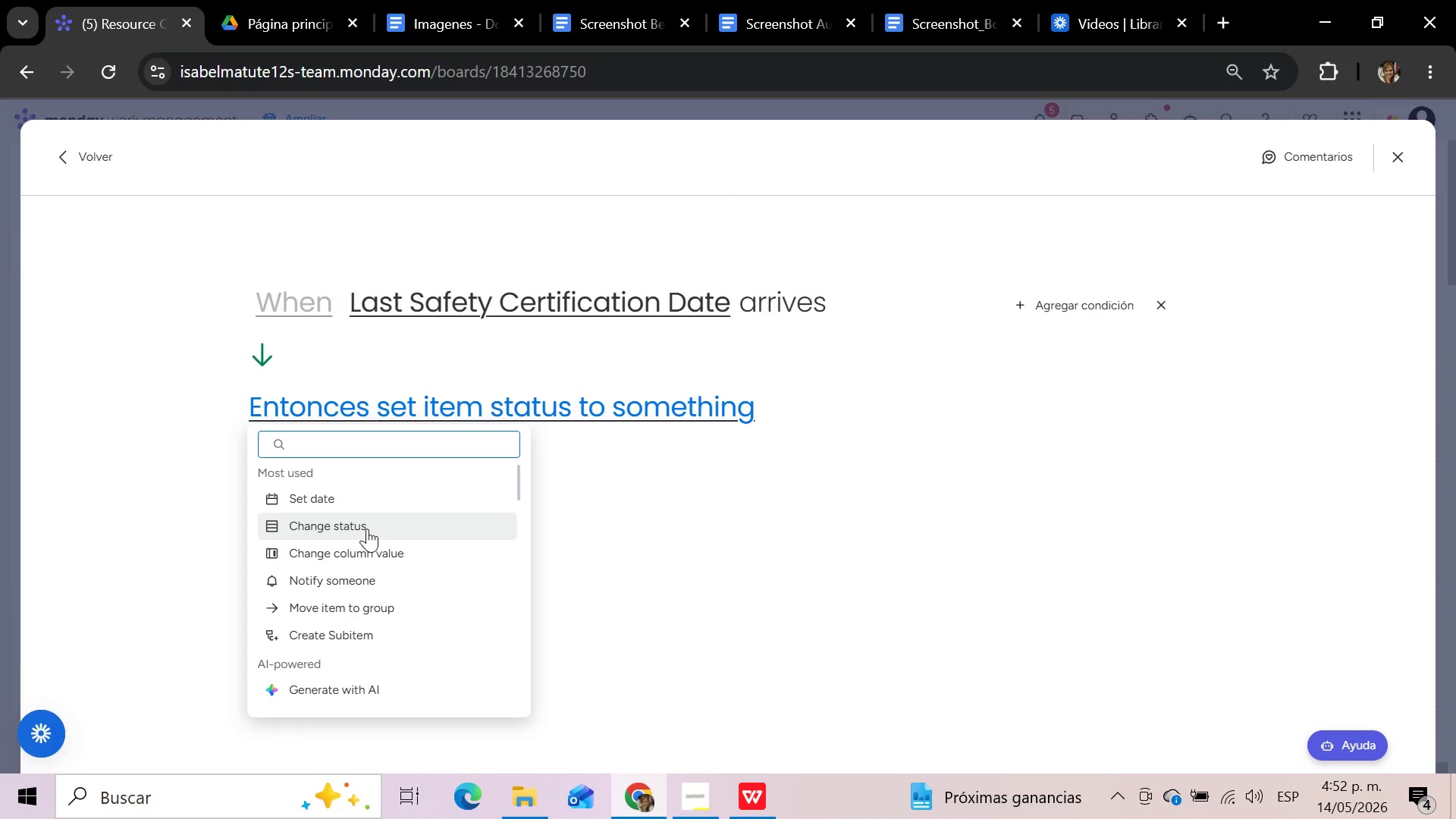 
wait(22.27)
 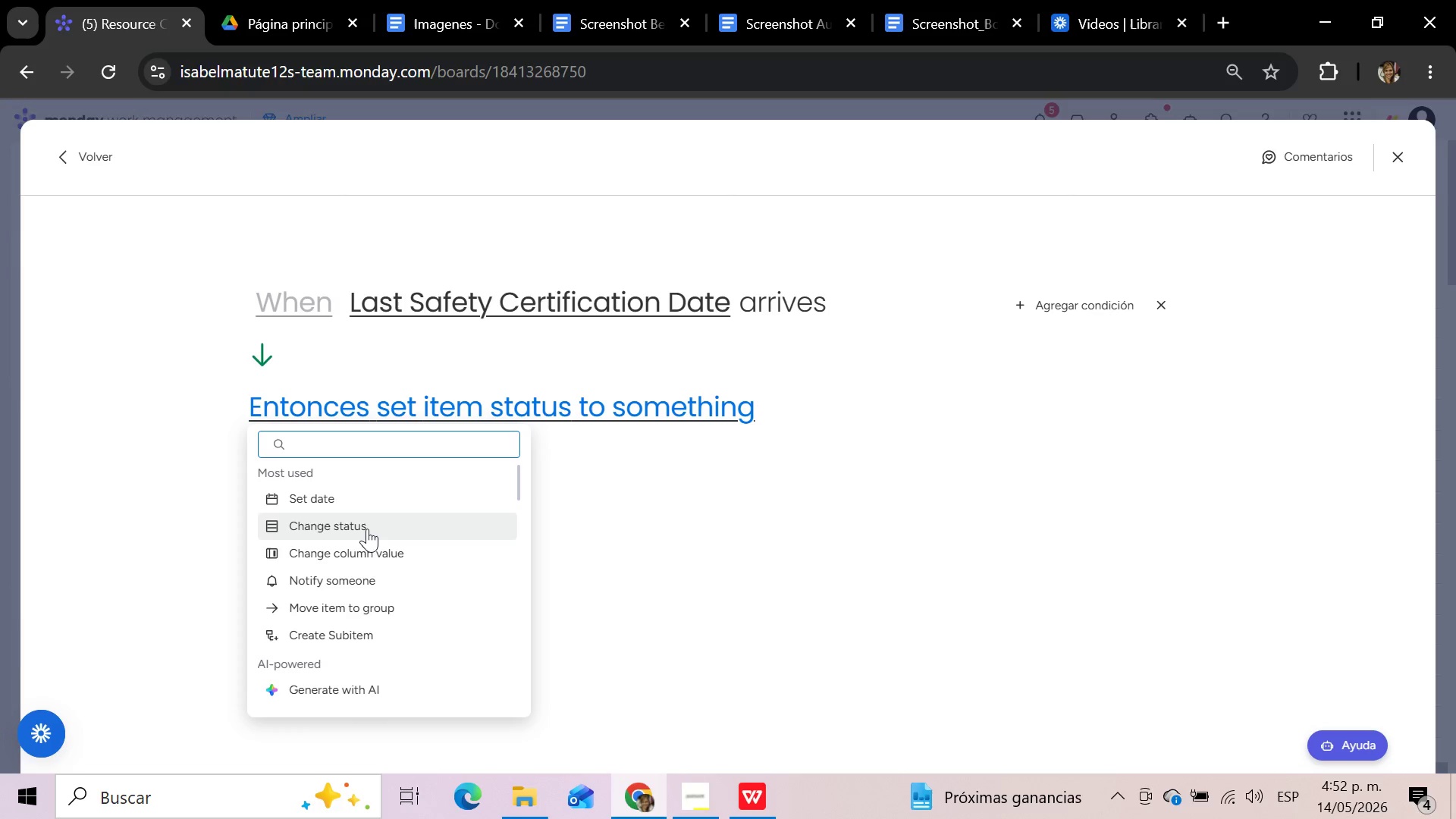 
left_click([367, 529])
 